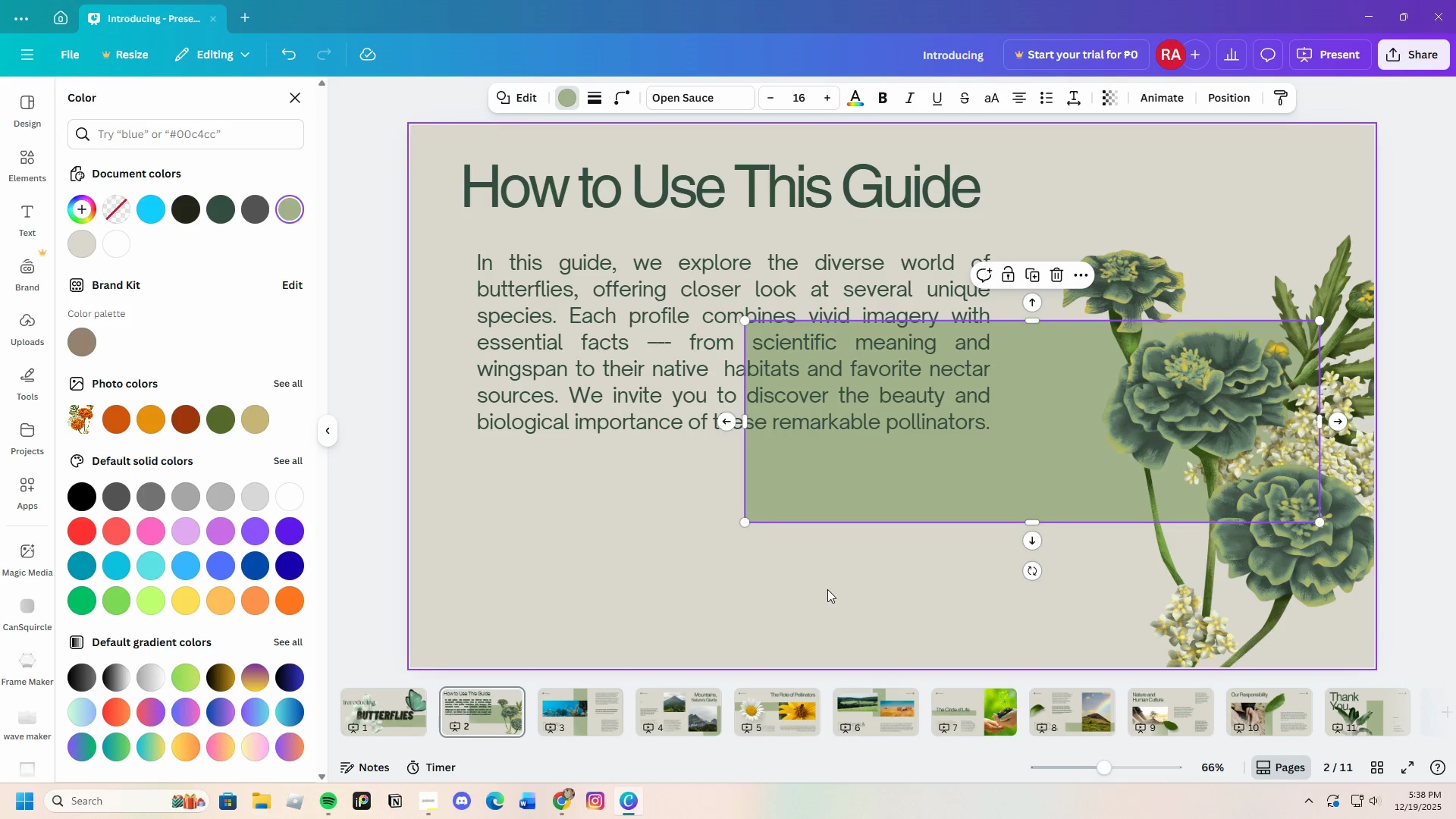 
left_click([826, 590])
 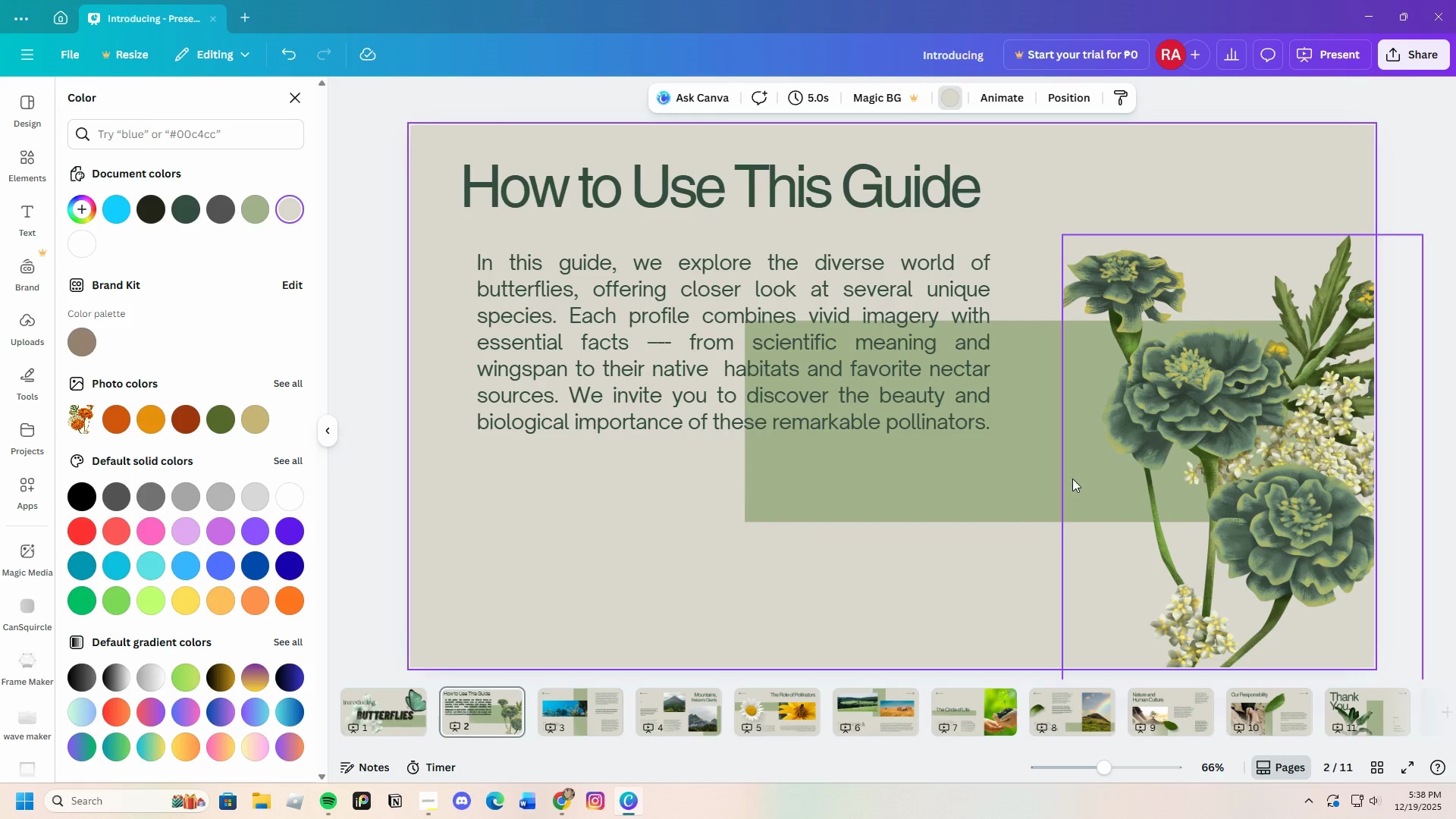 
left_click([1140, 460])
 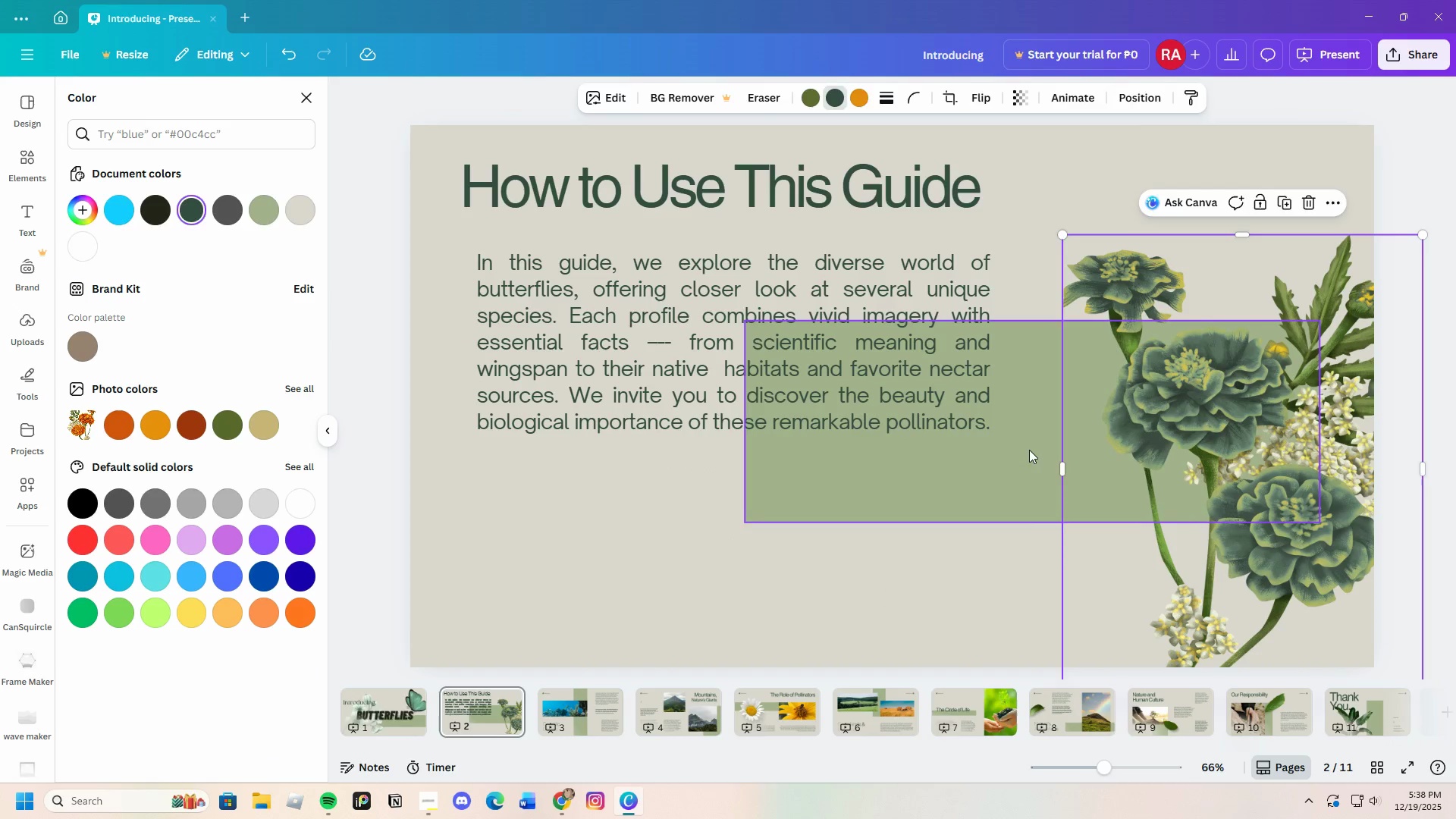 
left_click([1028, 451])
 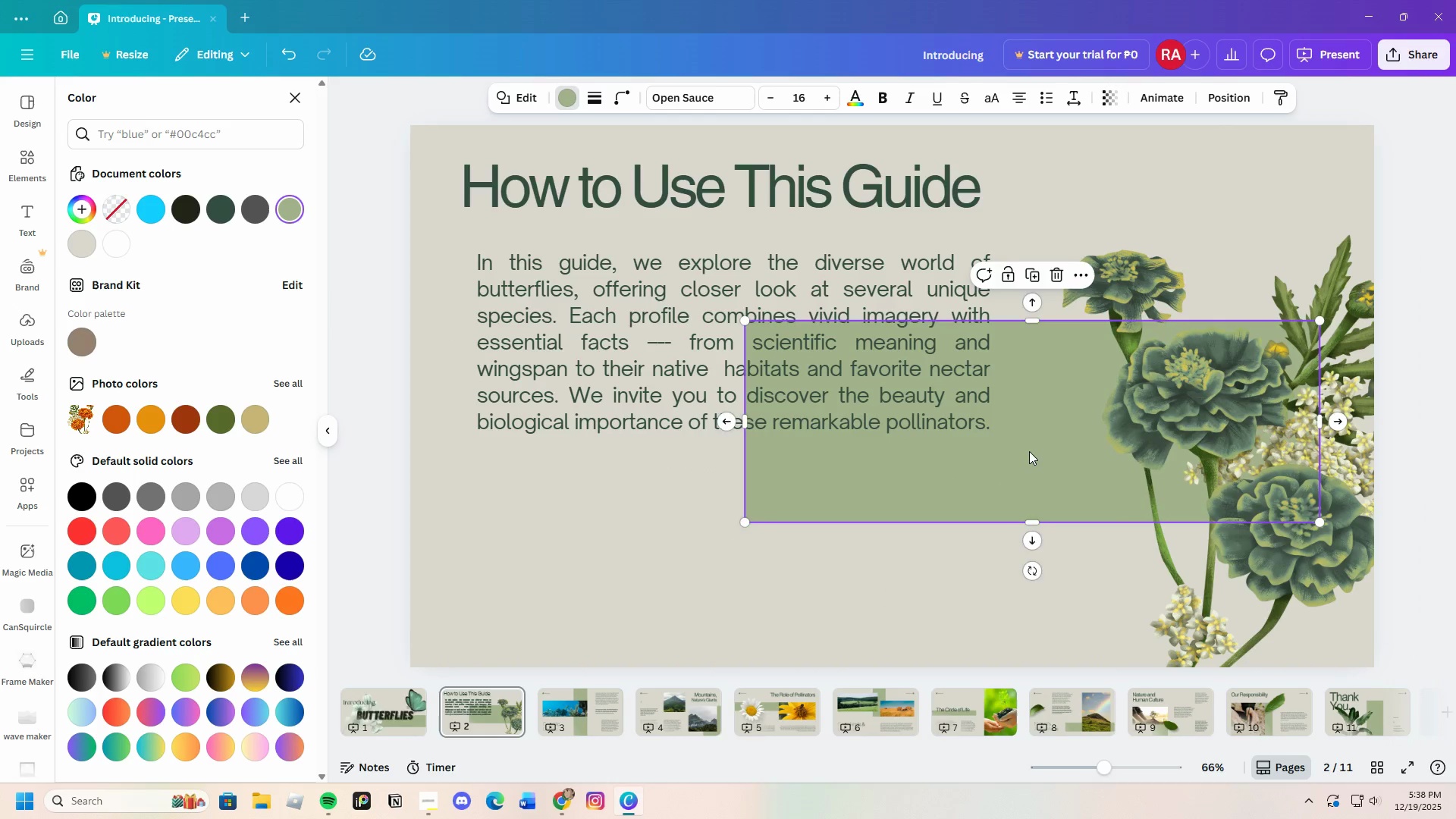 
left_click_drag(start_coordinate=[1029, 451], to_coordinate=[1029, 466])
 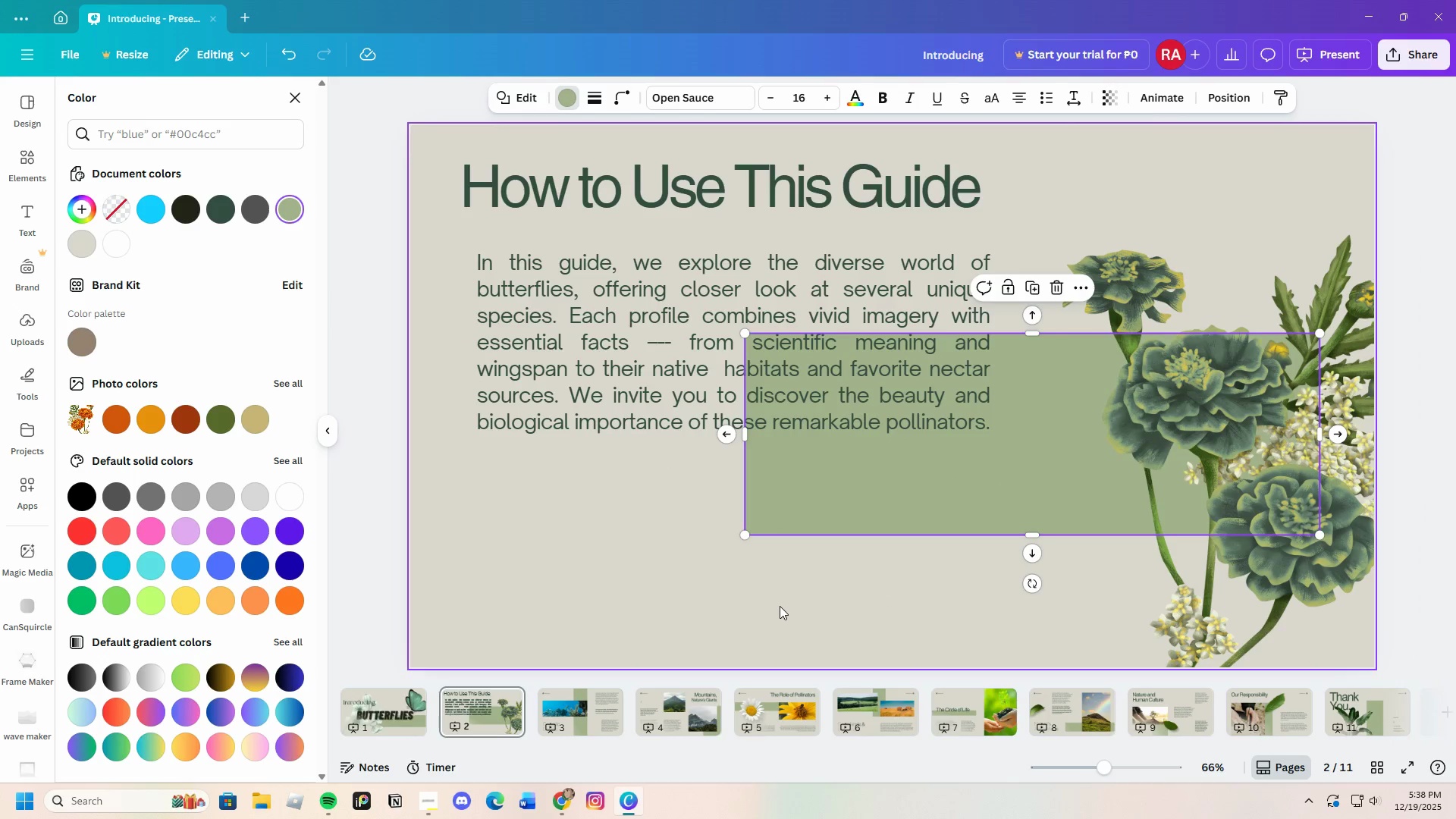 
left_click([780, 606])
 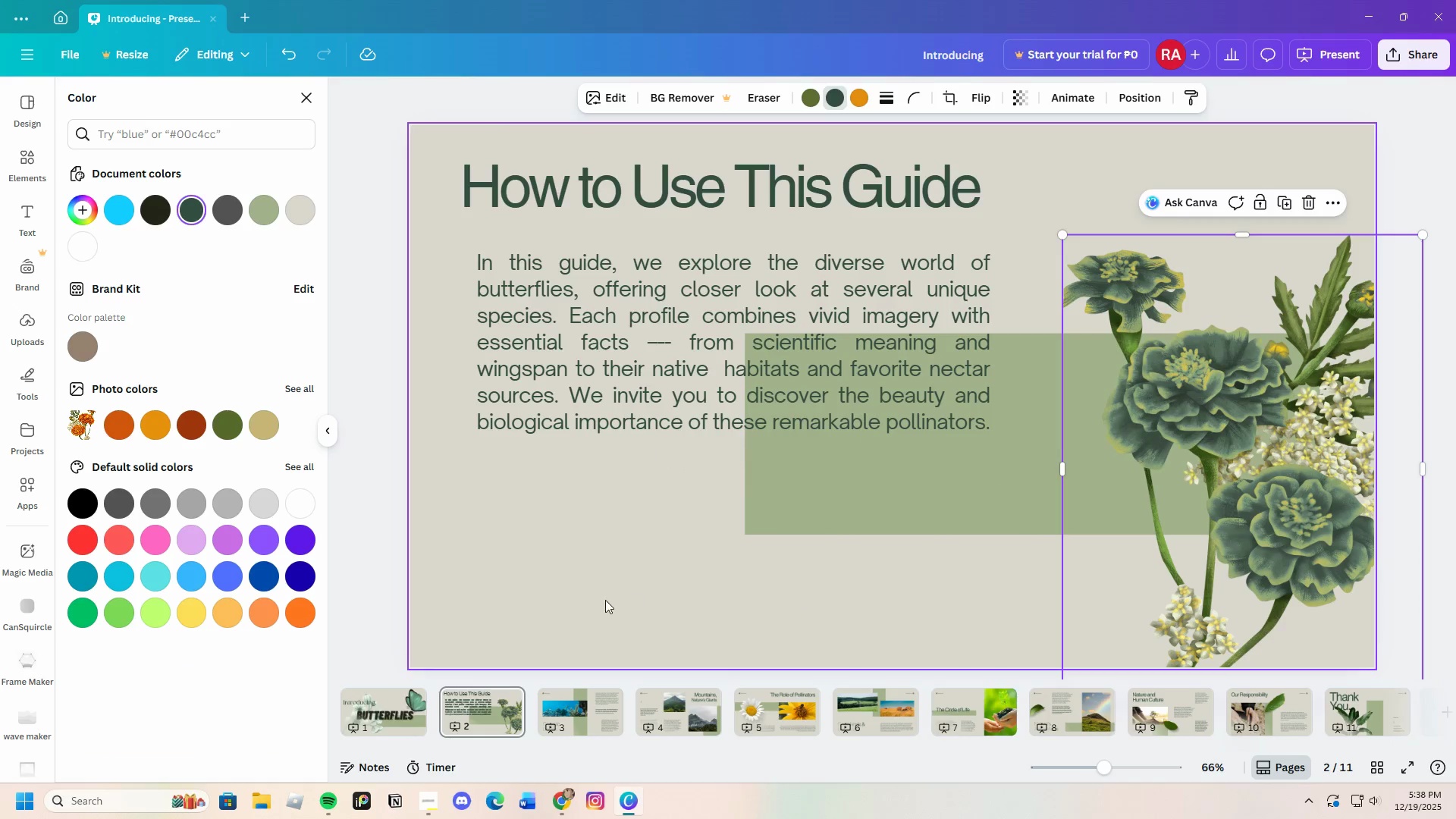 
left_click([381, 460])
 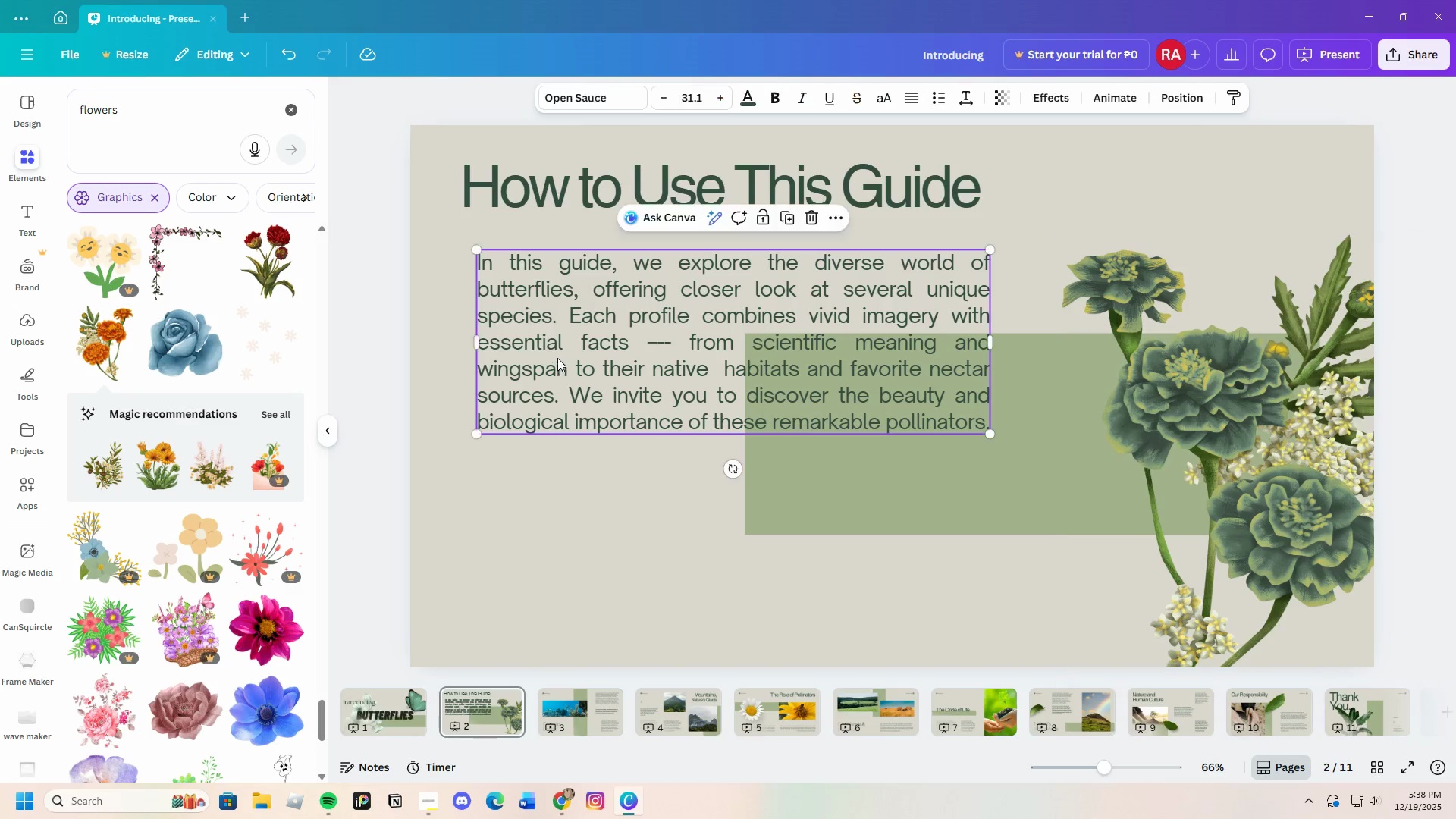 
left_click_drag(start_coordinate=[562, 353], to_coordinate=[595, 363])
 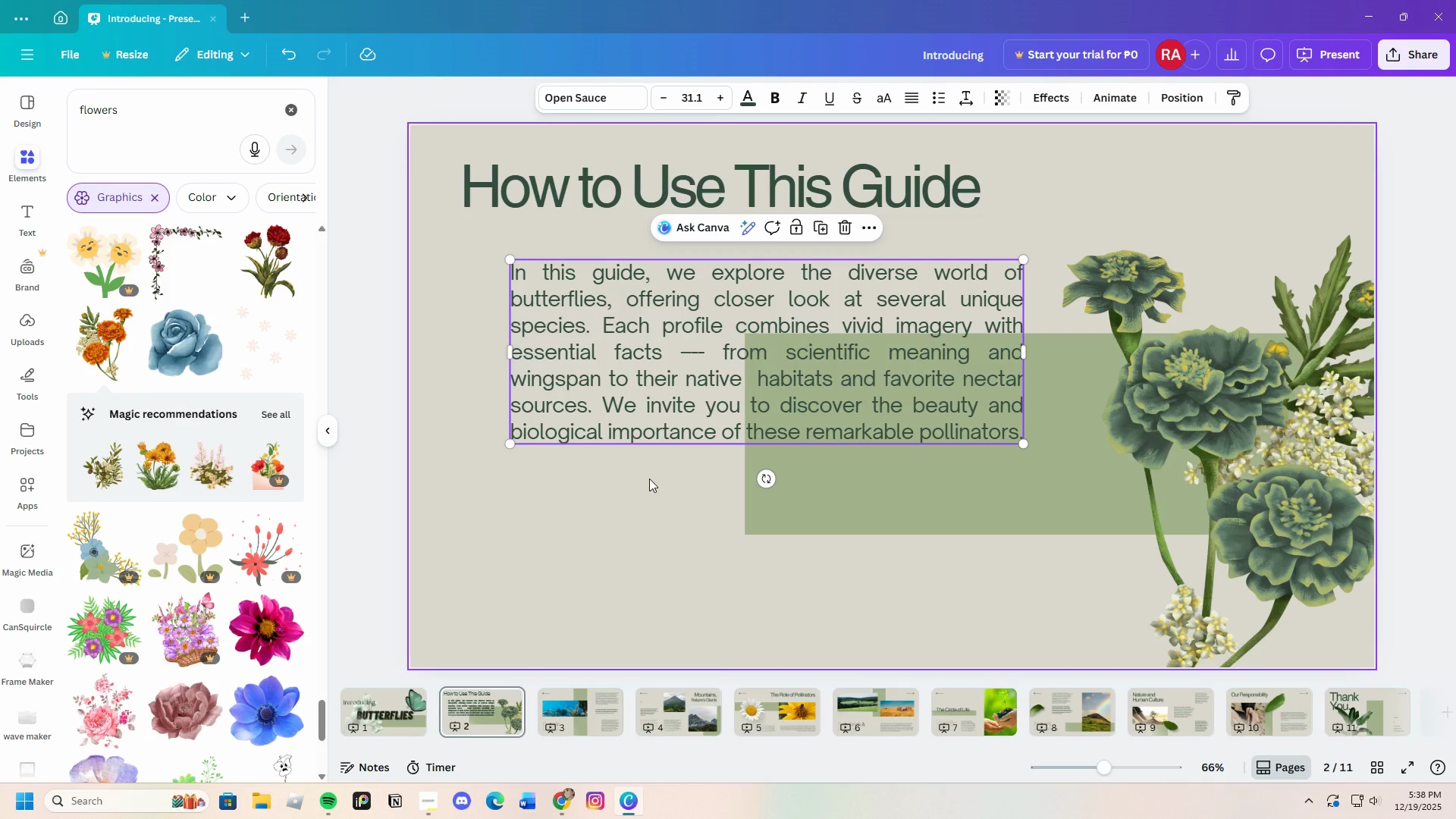 
left_click([649, 479])
 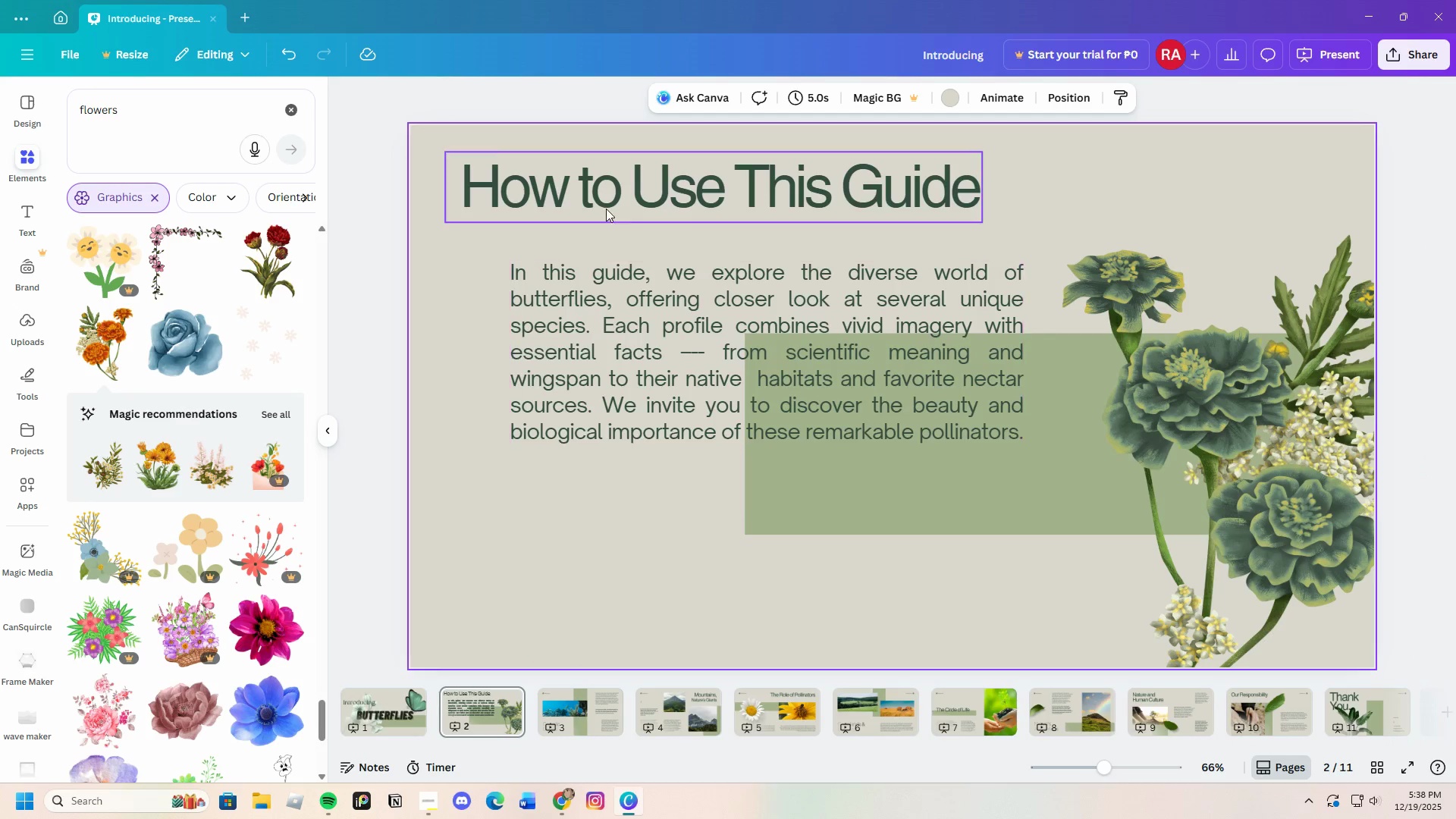 
left_click([607, 173])
 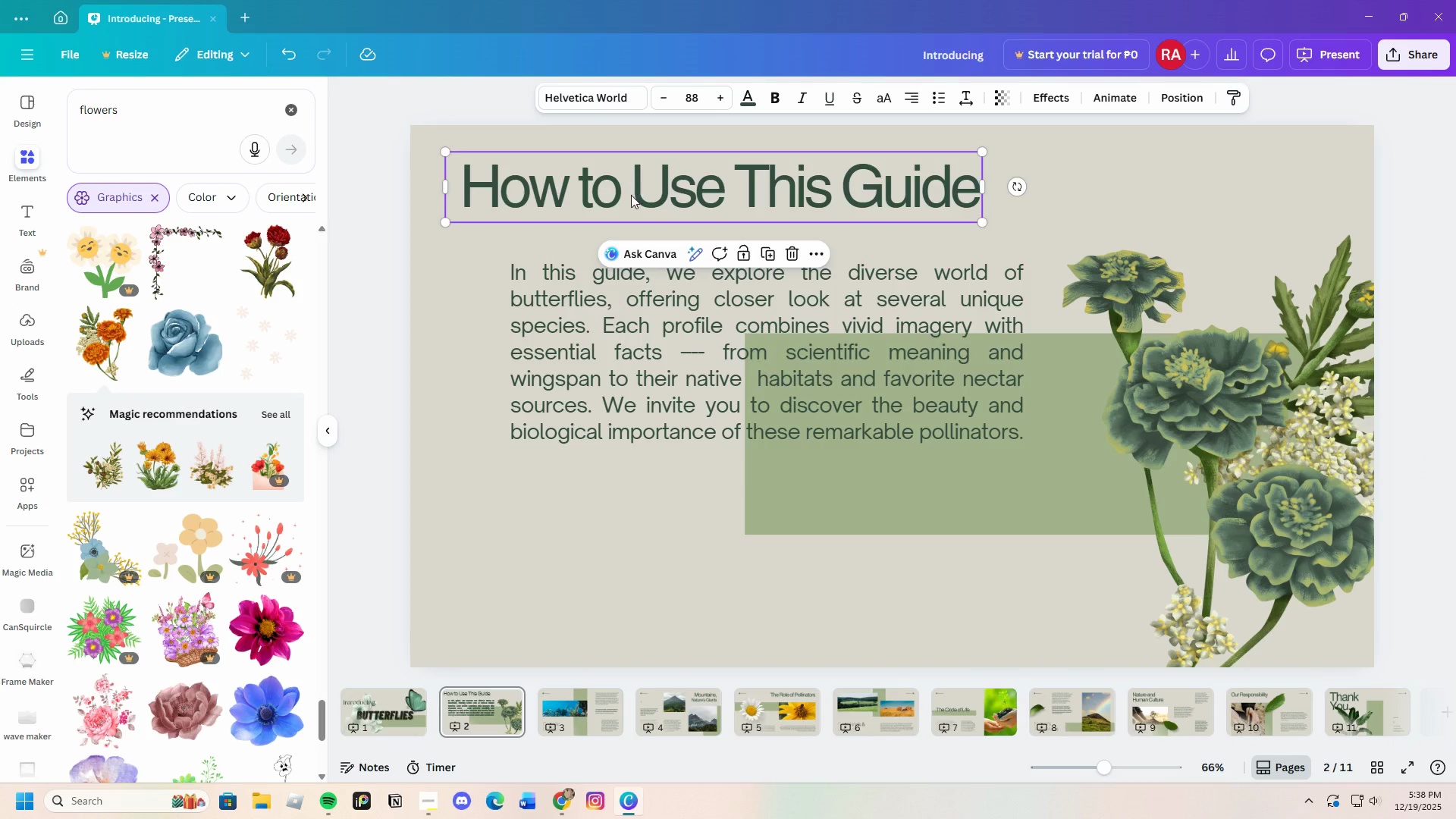 
left_click_drag(start_coordinate=[630, 195], to_coordinate=[654, 197])
 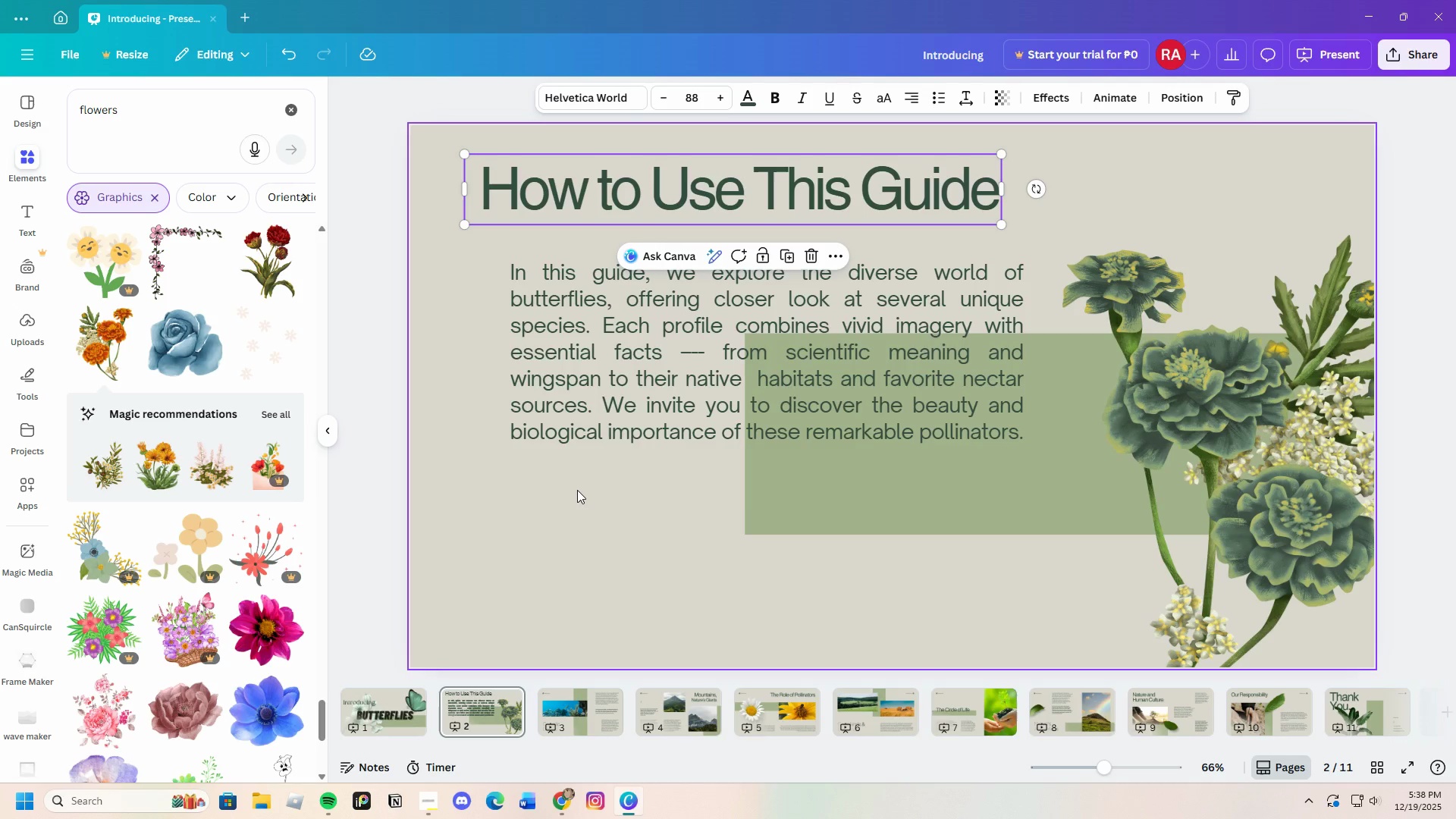 
left_click([577, 491])
 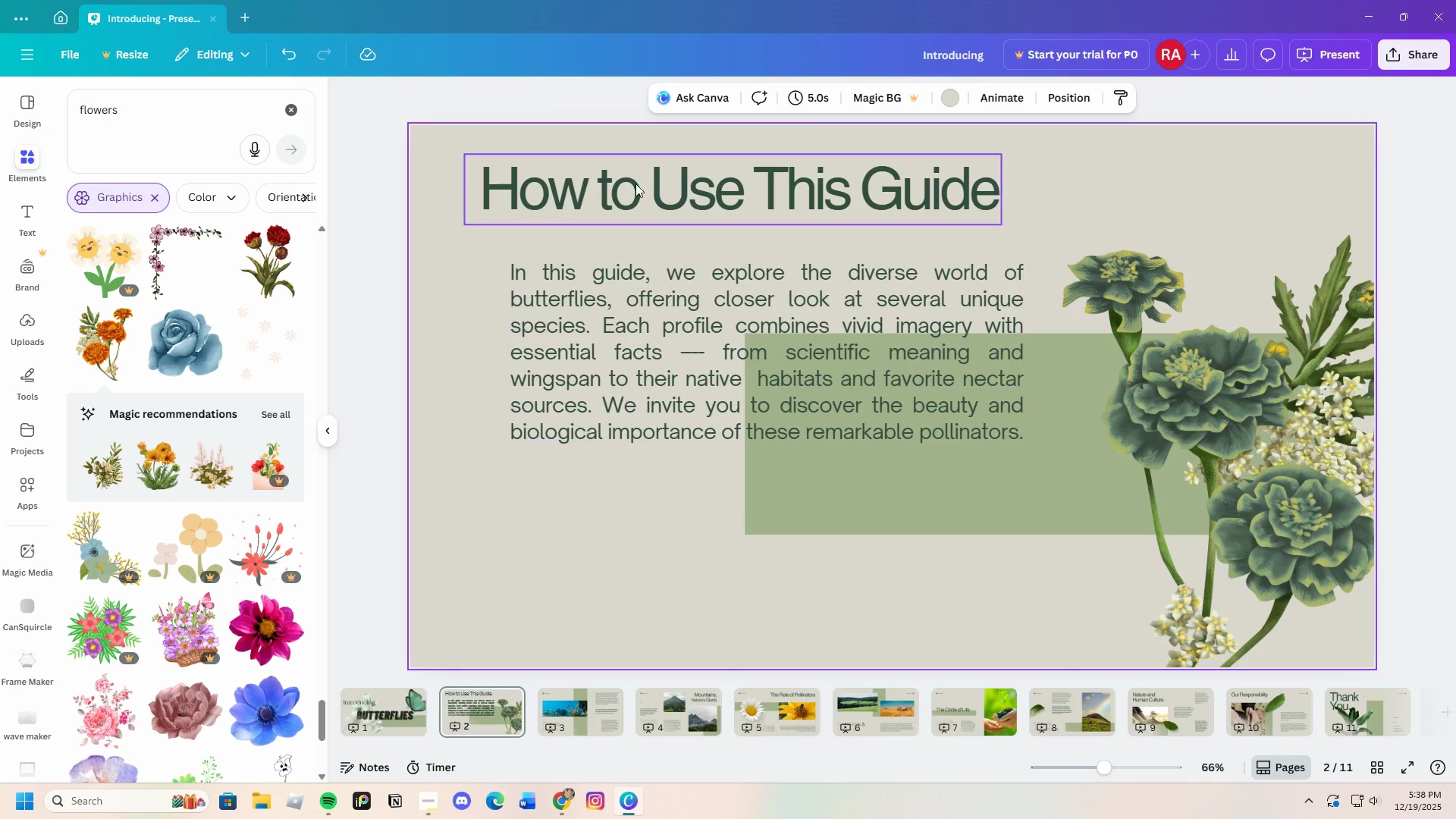 
left_click_drag(start_coordinate=[690, 184], to_coordinate=[652, 183])
 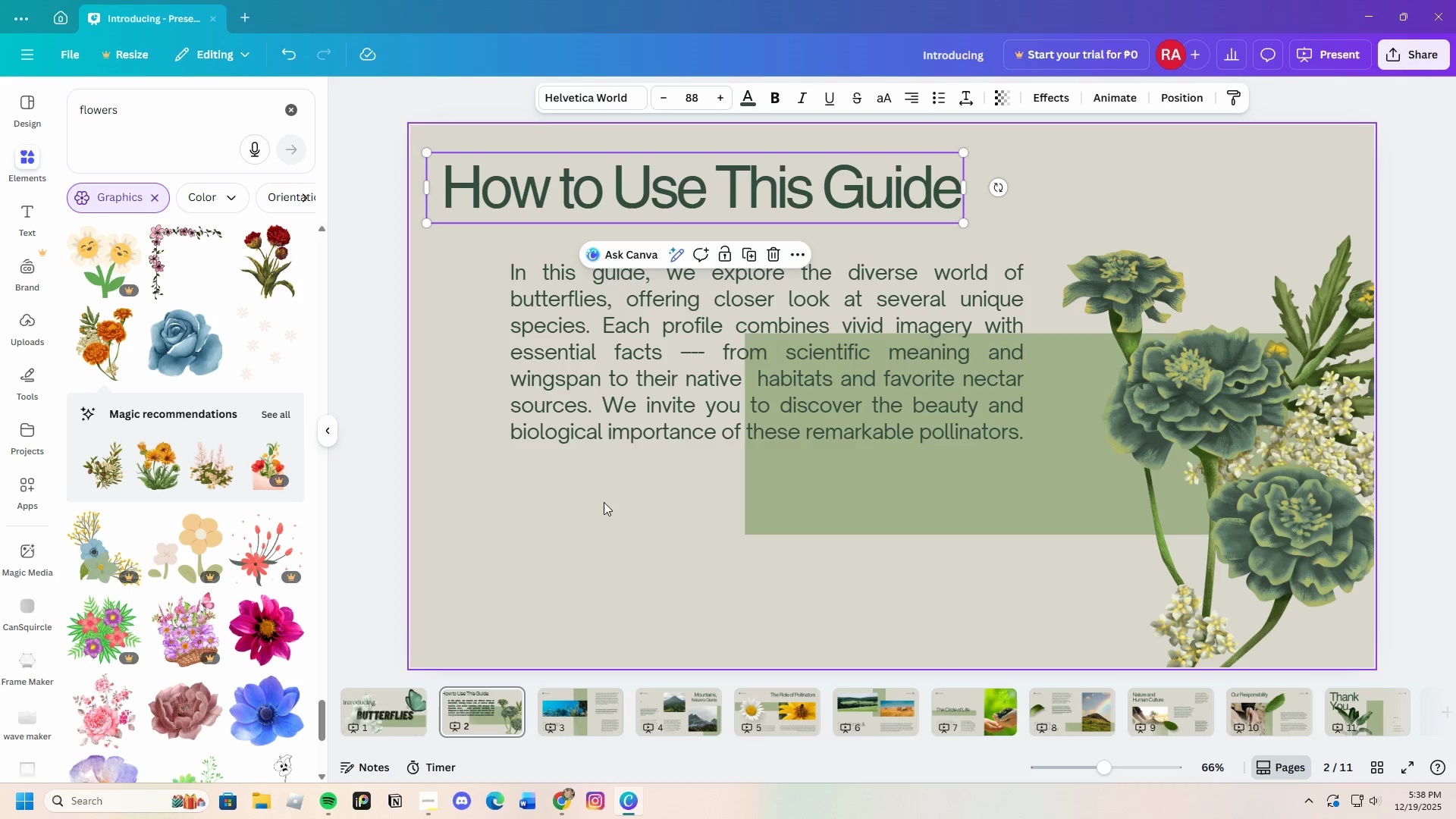 
left_click([603, 503])
 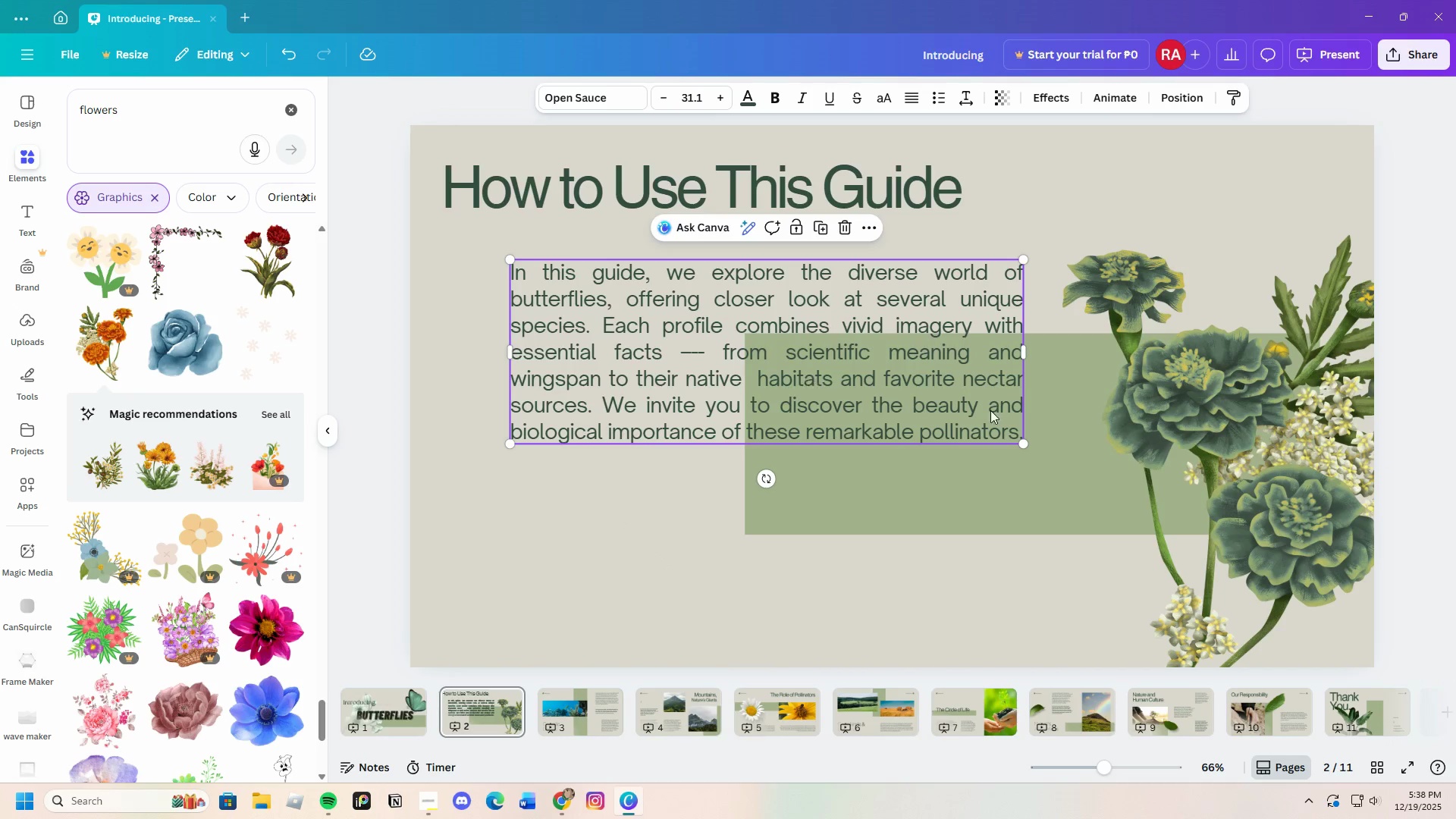 
left_click_drag(start_coordinate=[1024, 444], to_coordinate=[1058, 484])
 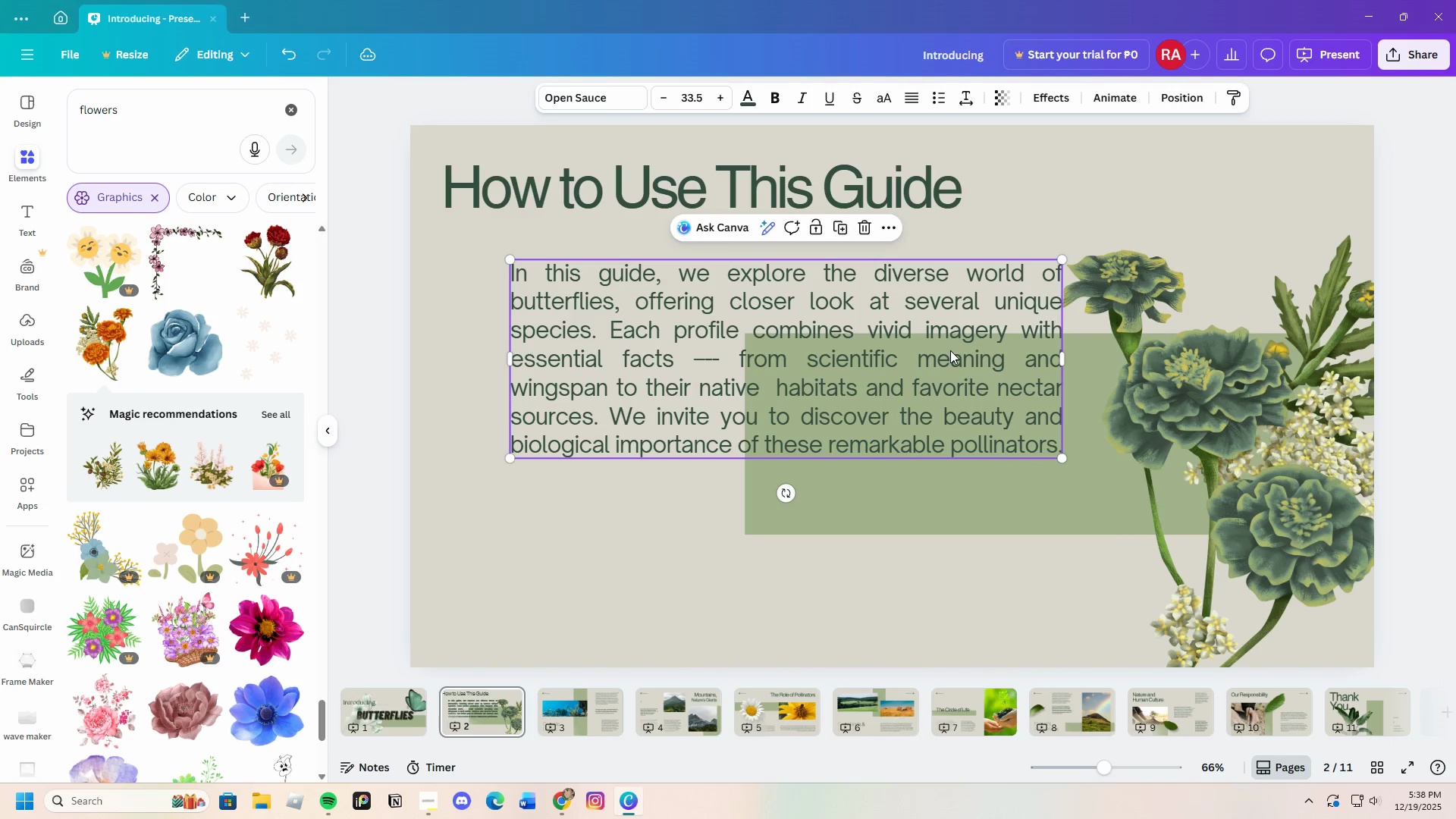 
left_click_drag(start_coordinate=[950, 350], to_coordinate=[941, 355])
 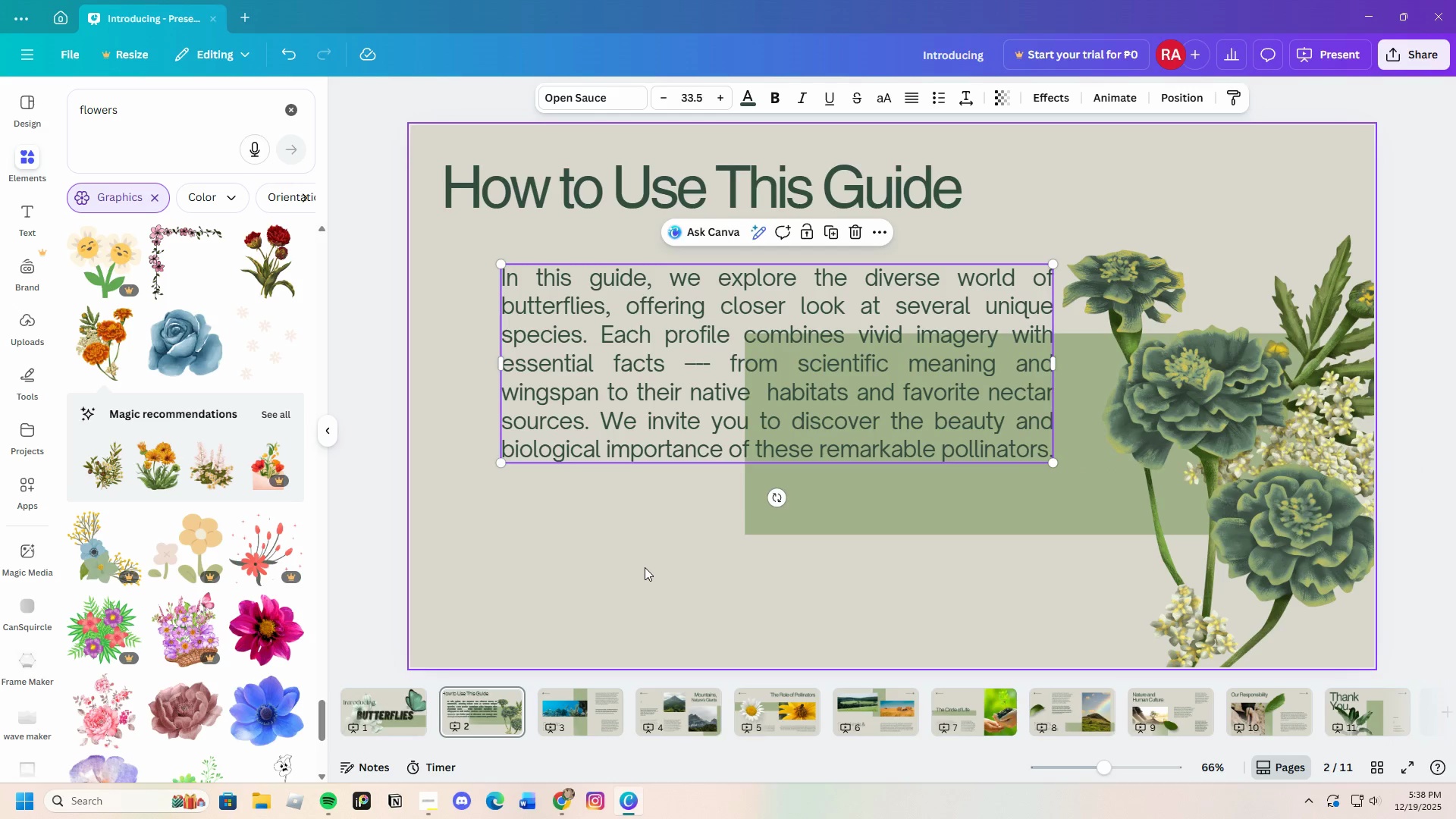 
left_click([645, 567])
 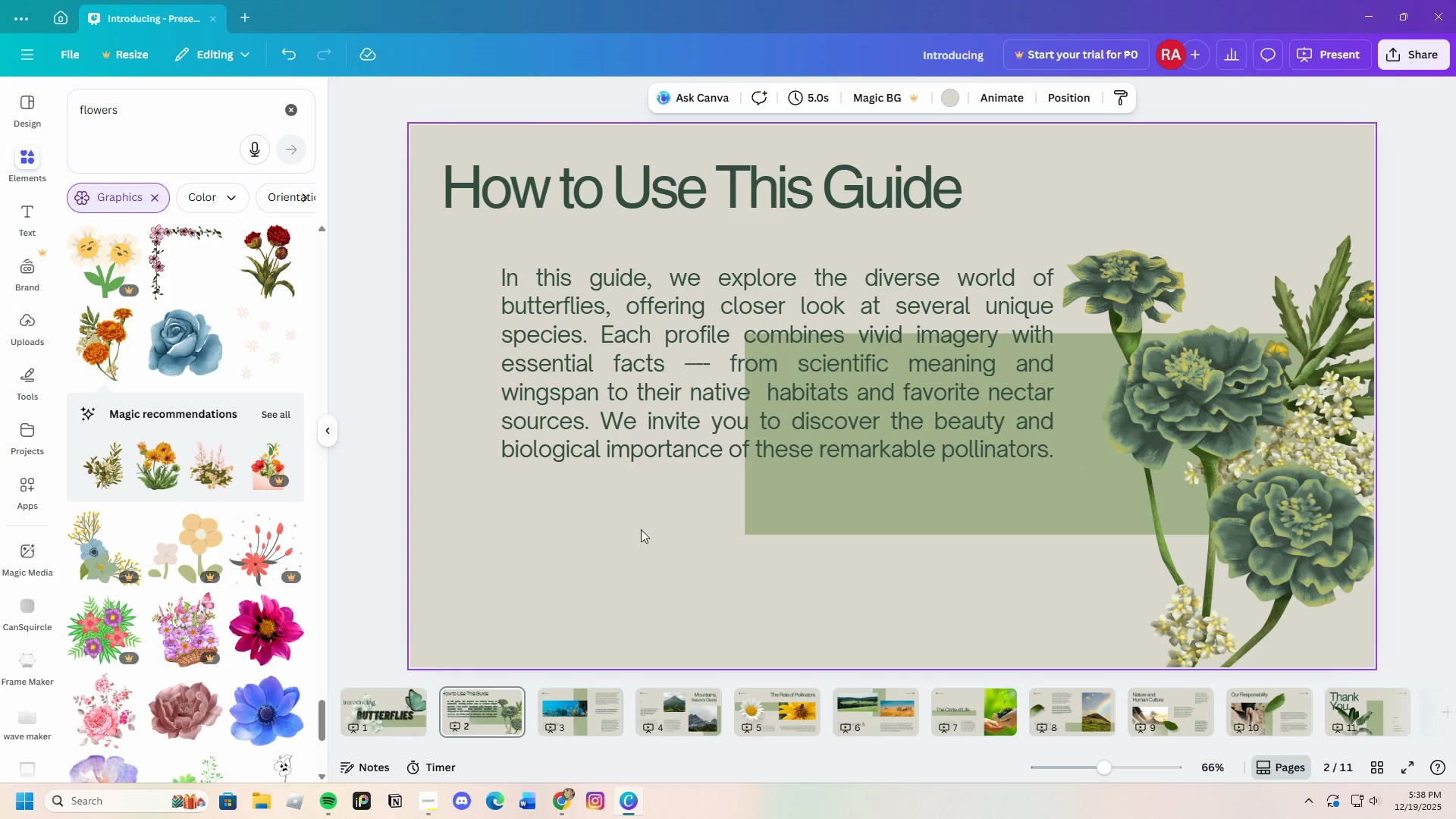 
scroll: coordinate [671, 597], scroll_direction: down, amount: 1.0
 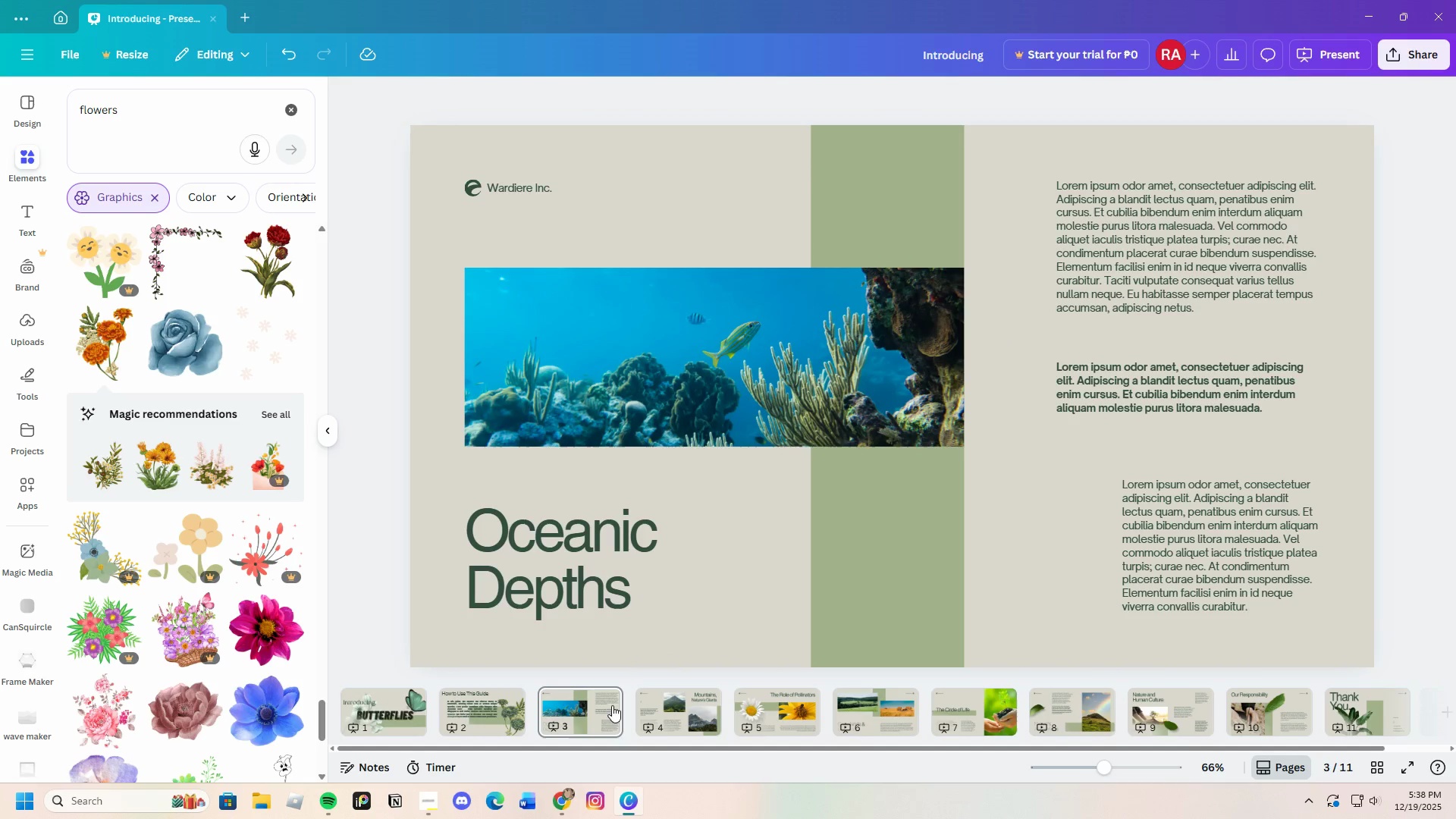 
left_click([468, 714])
 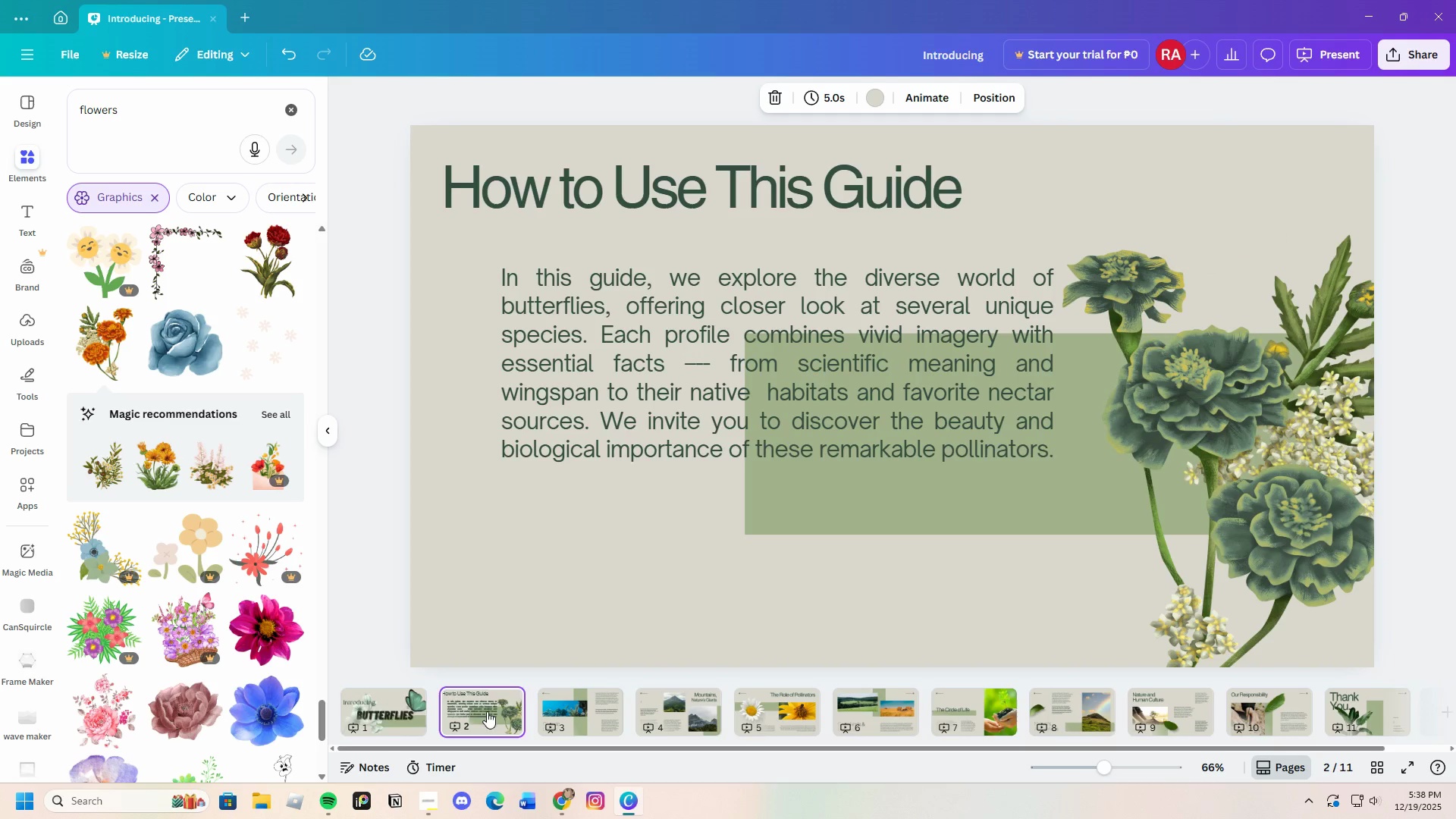 
left_click([382, 716])
 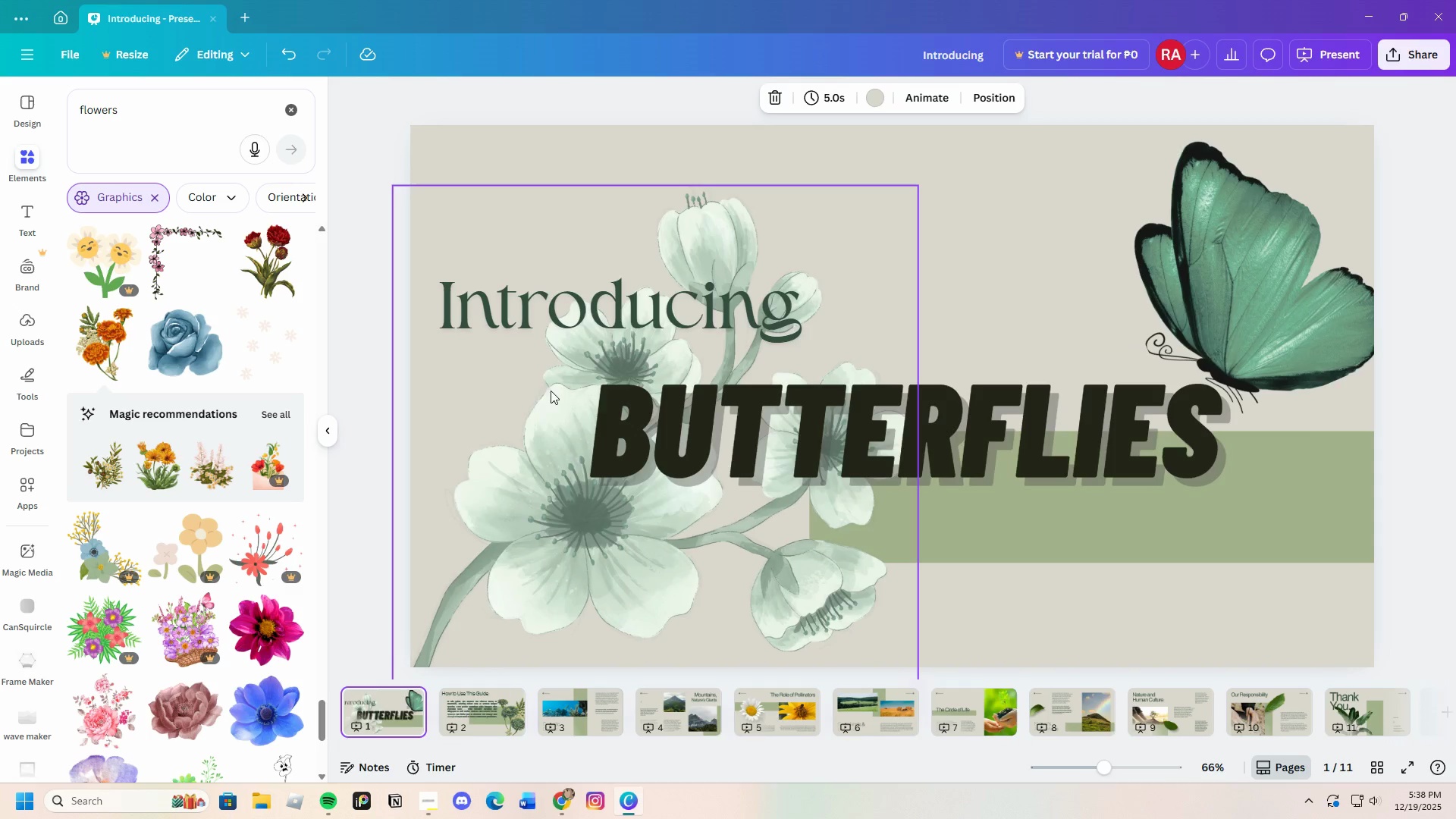 
wait(10.14)
 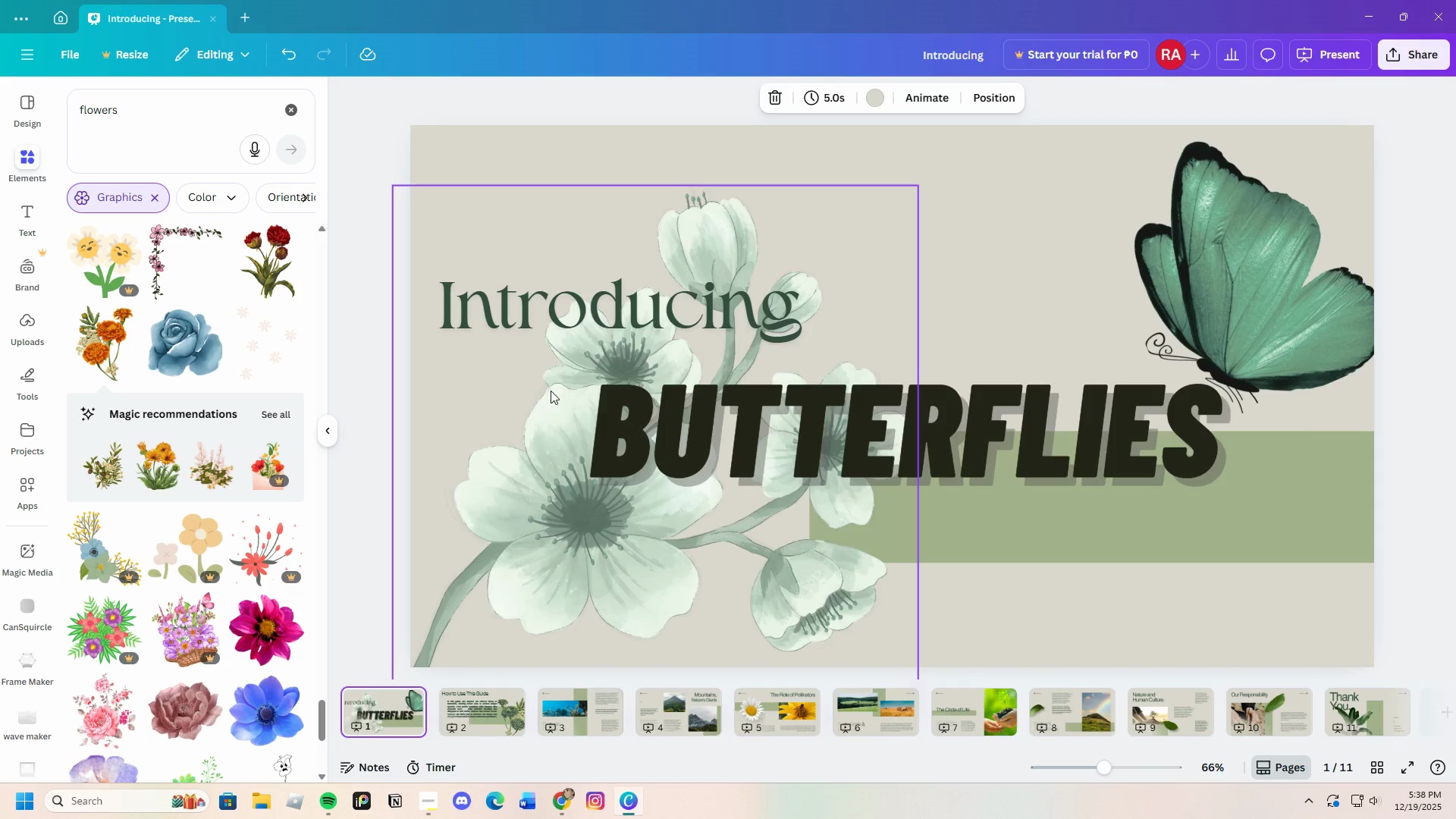 
left_click([372, 235])
 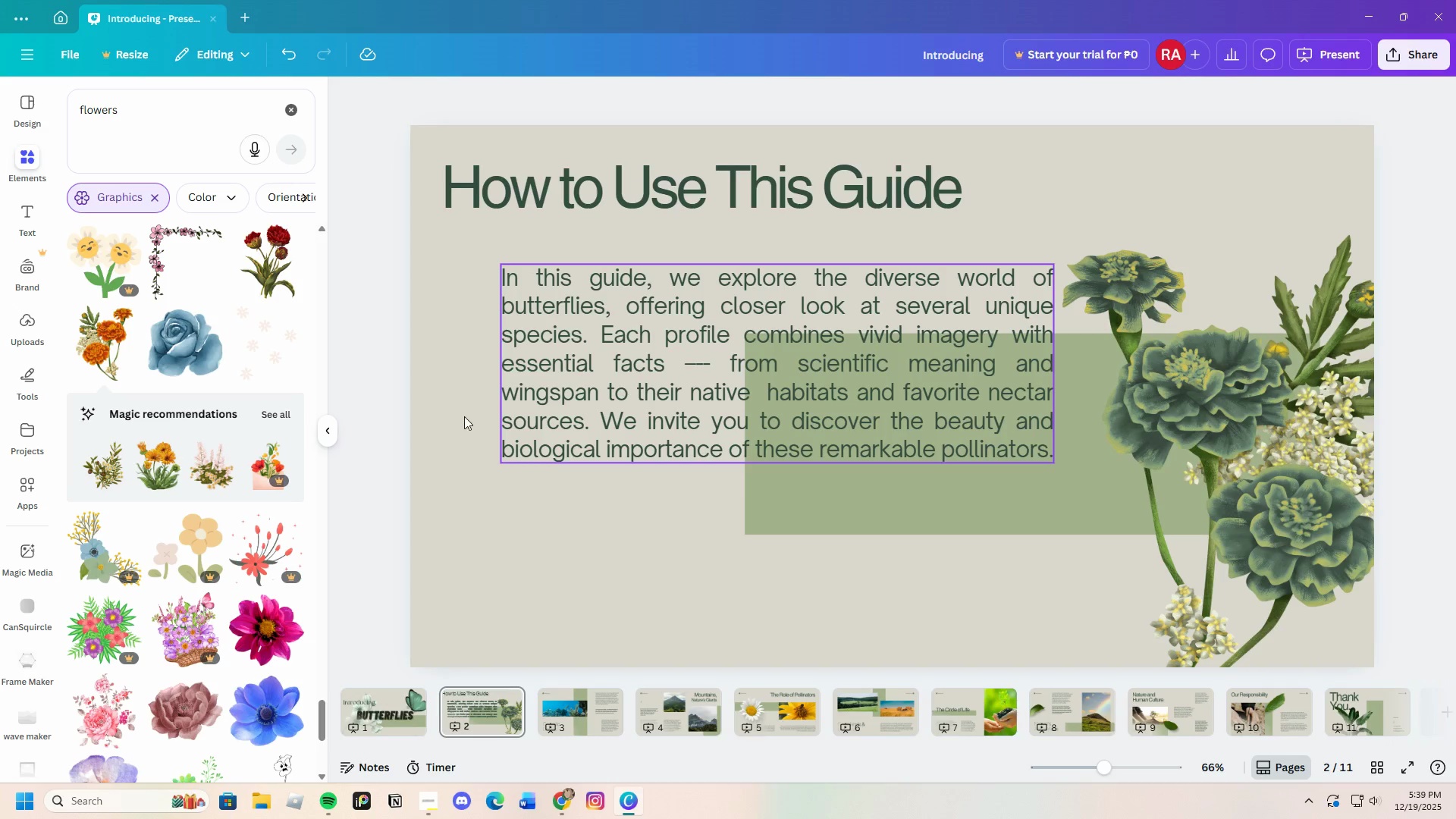 
left_click([825, 516])
 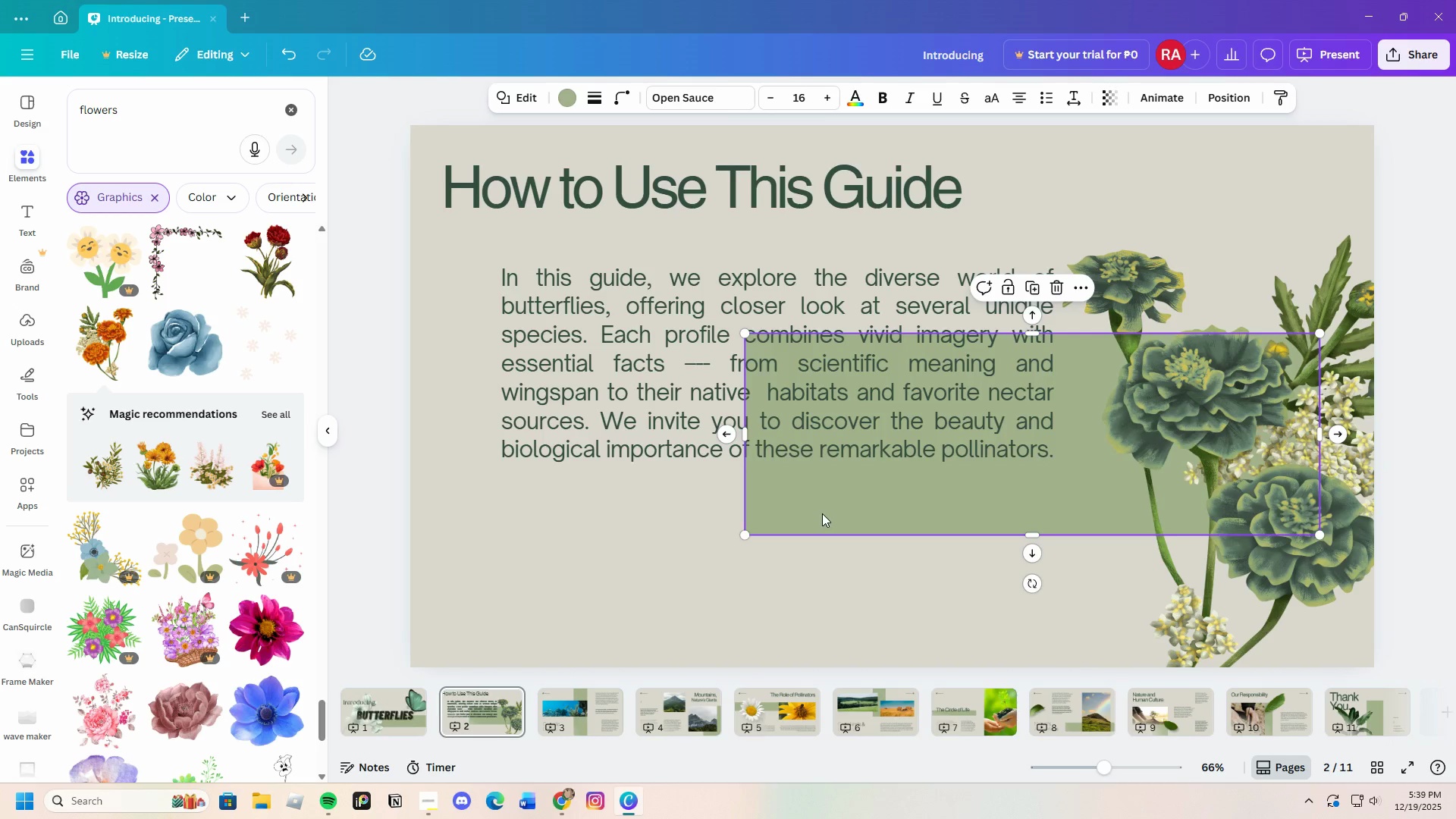 
key(Control+C)
 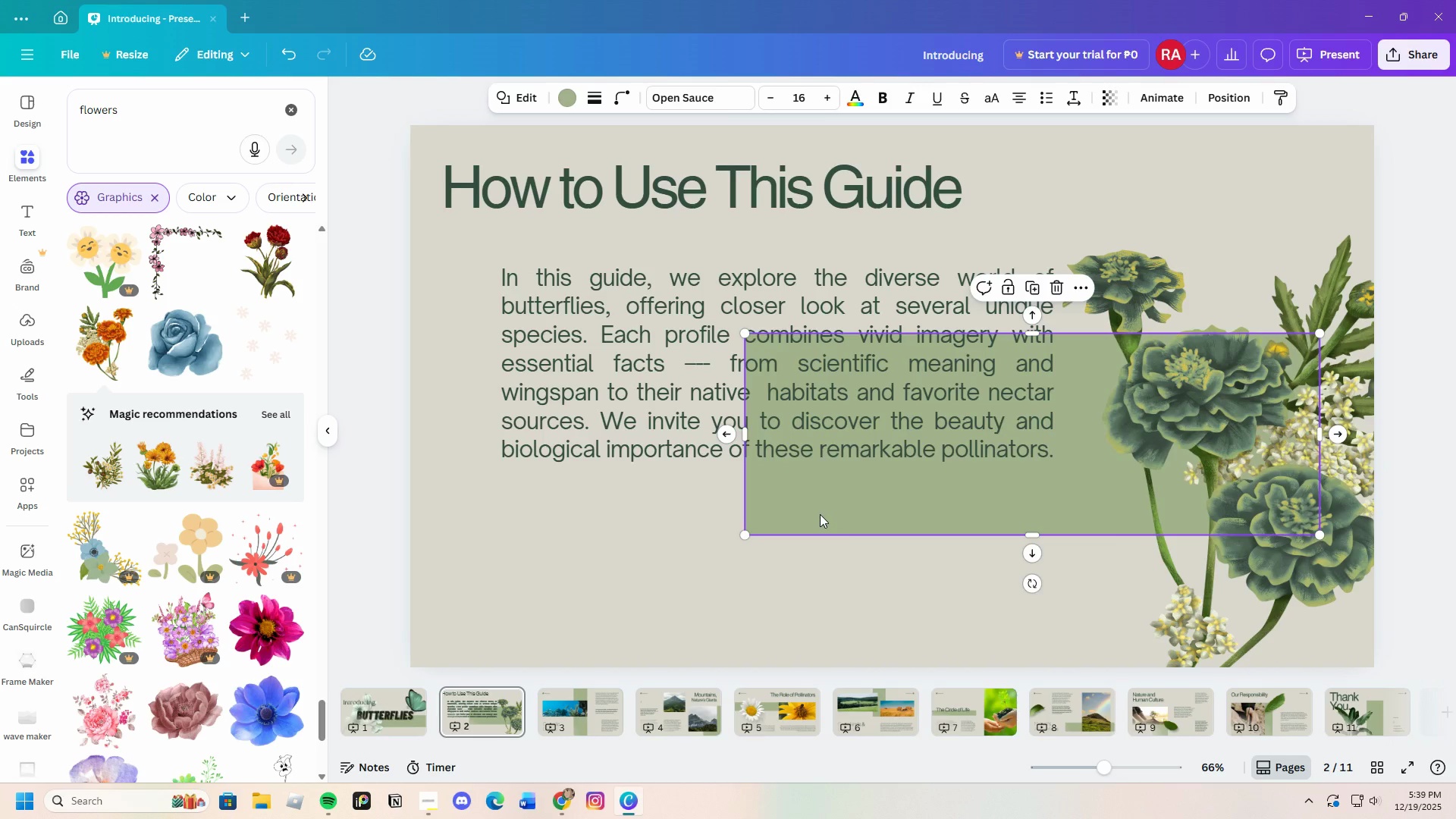 
key(Control+V)
 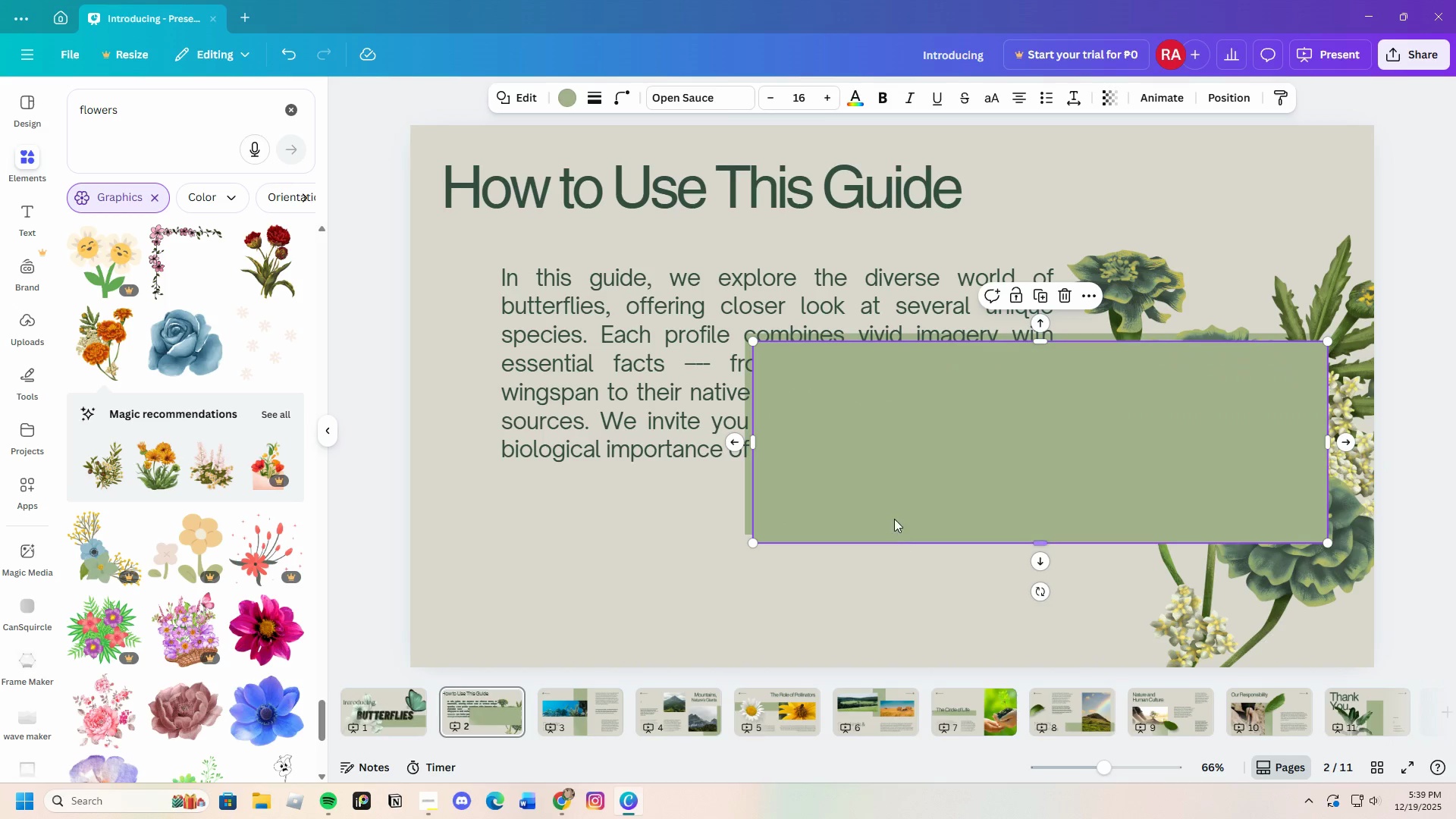 
left_click_drag(start_coordinate=[892, 516], to_coordinate=[801, 522])
 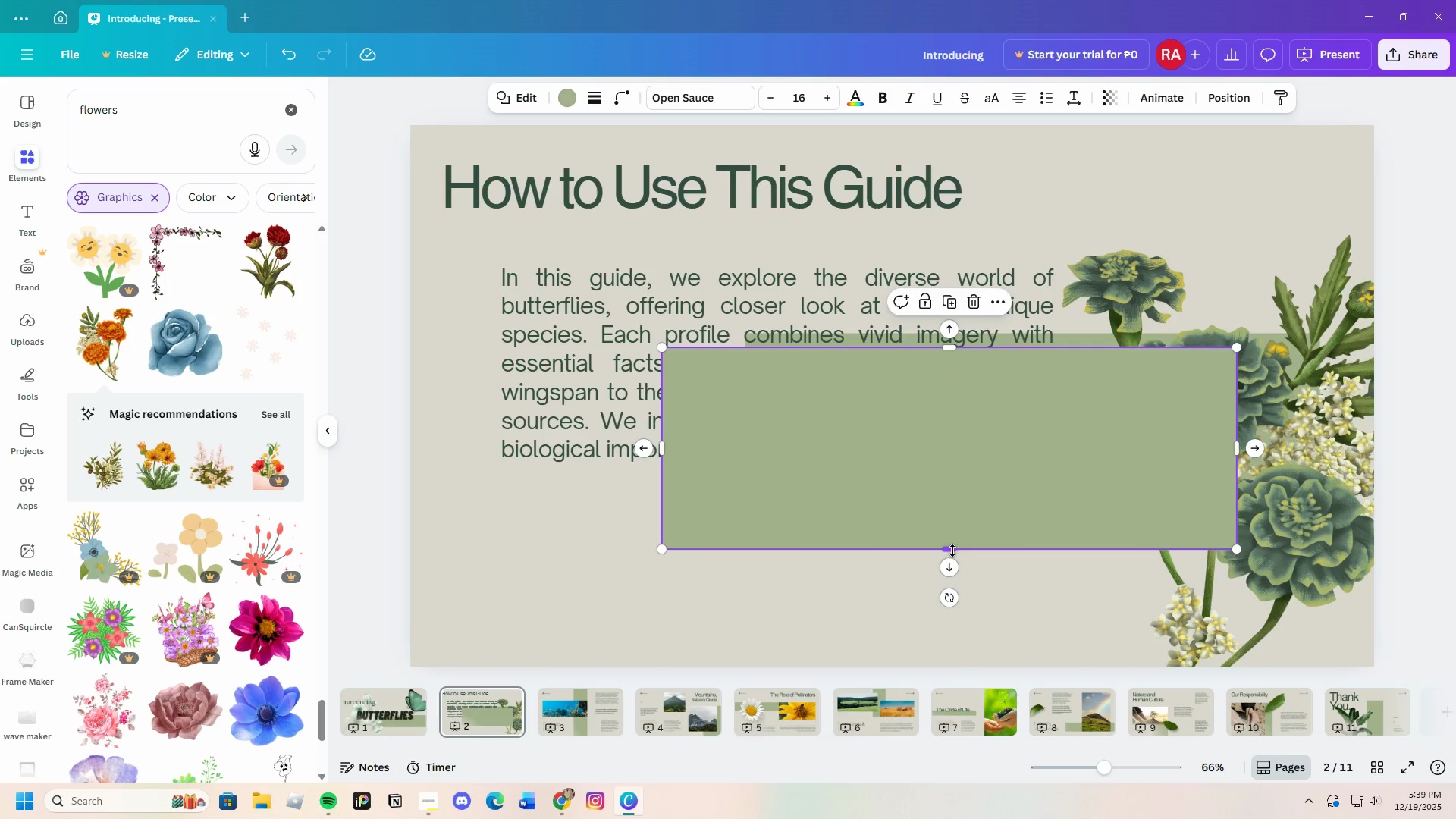 
left_click_drag(start_coordinate=[952, 551], to_coordinate=[934, 406])
 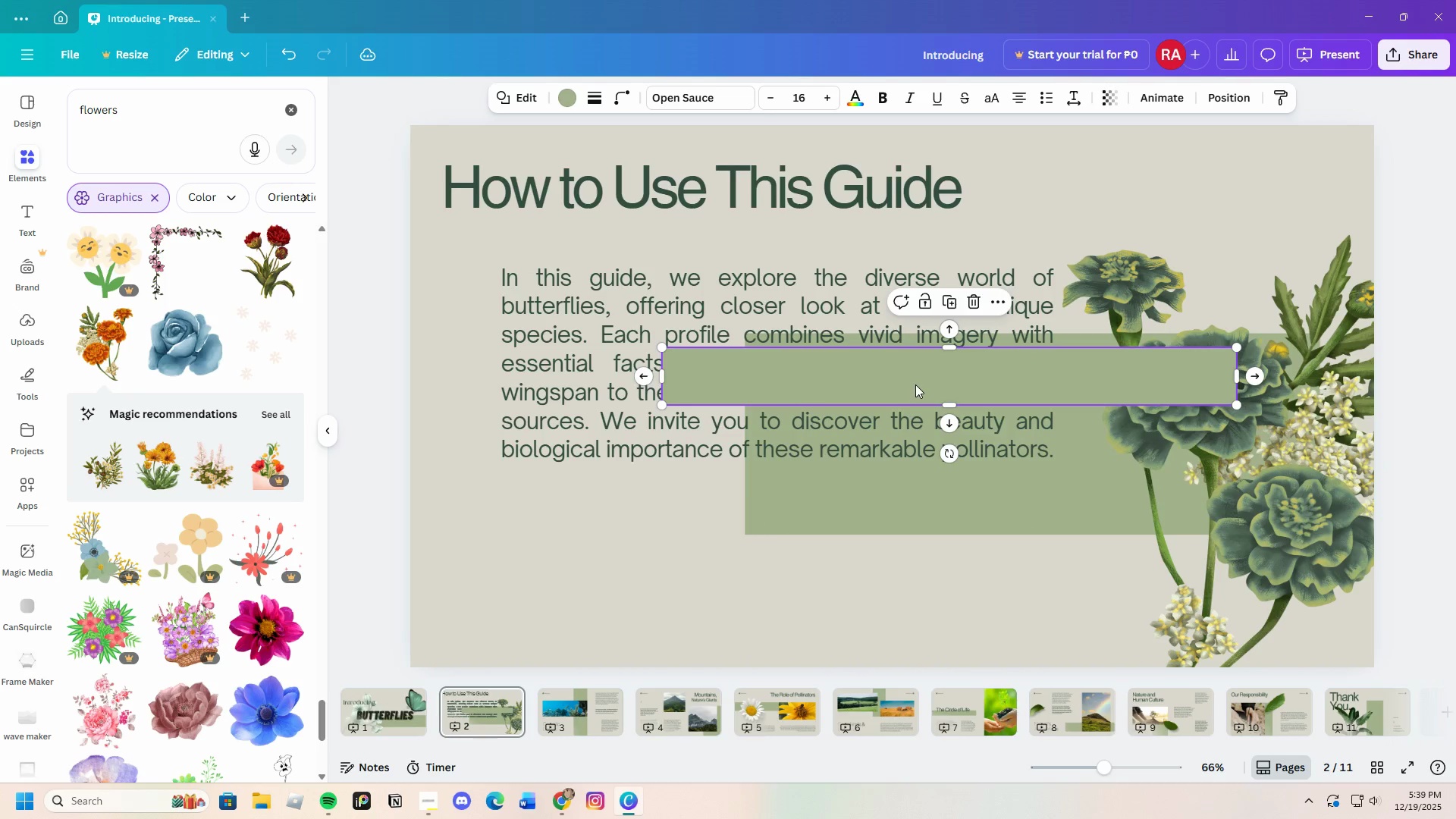 
left_click_drag(start_coordinate=[915, 384], to_coordinate=[839, 238])
 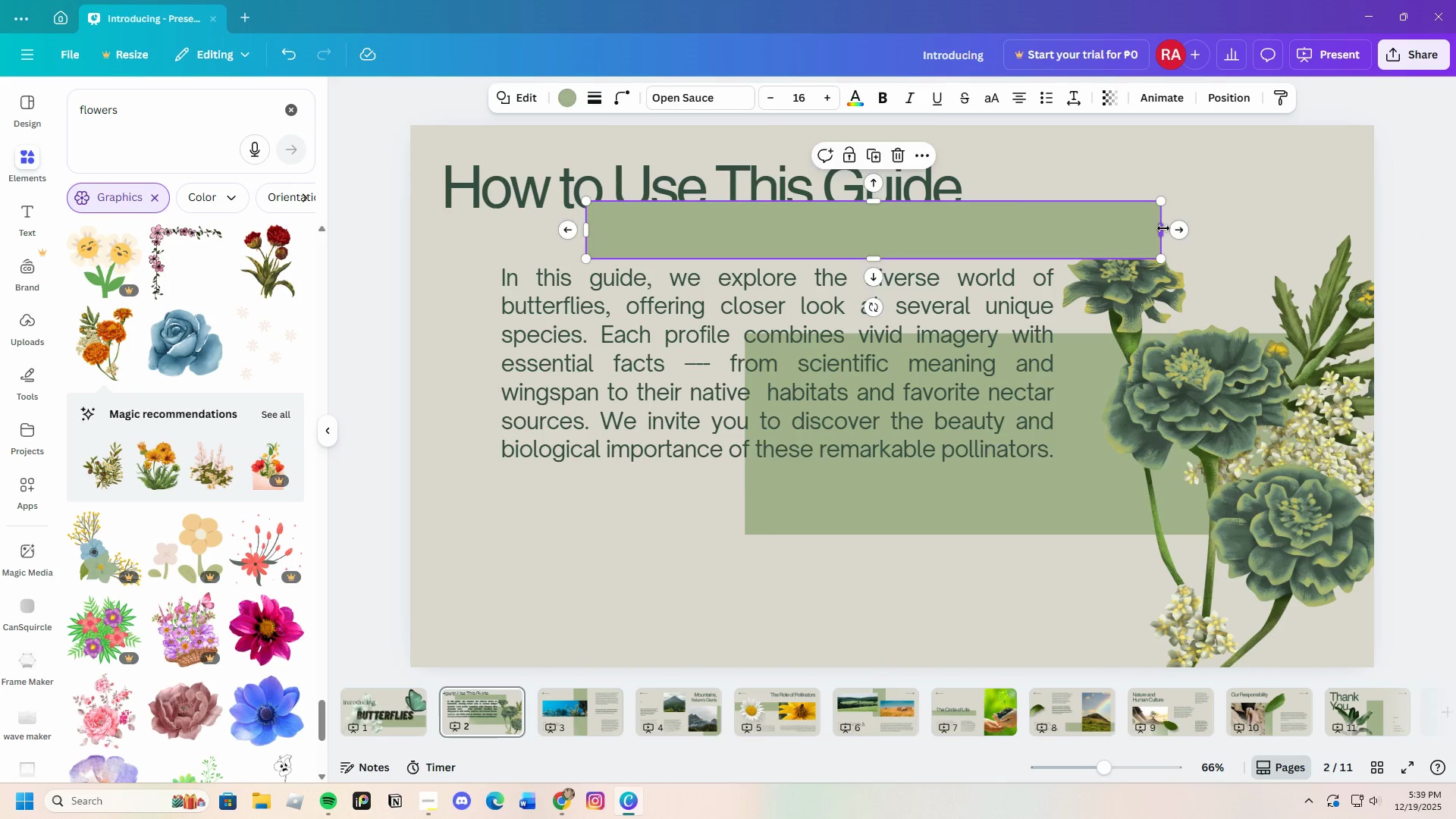 
left_click_drag(start_coordinate=[1163, 229], to_coordinate=[899, 231])
 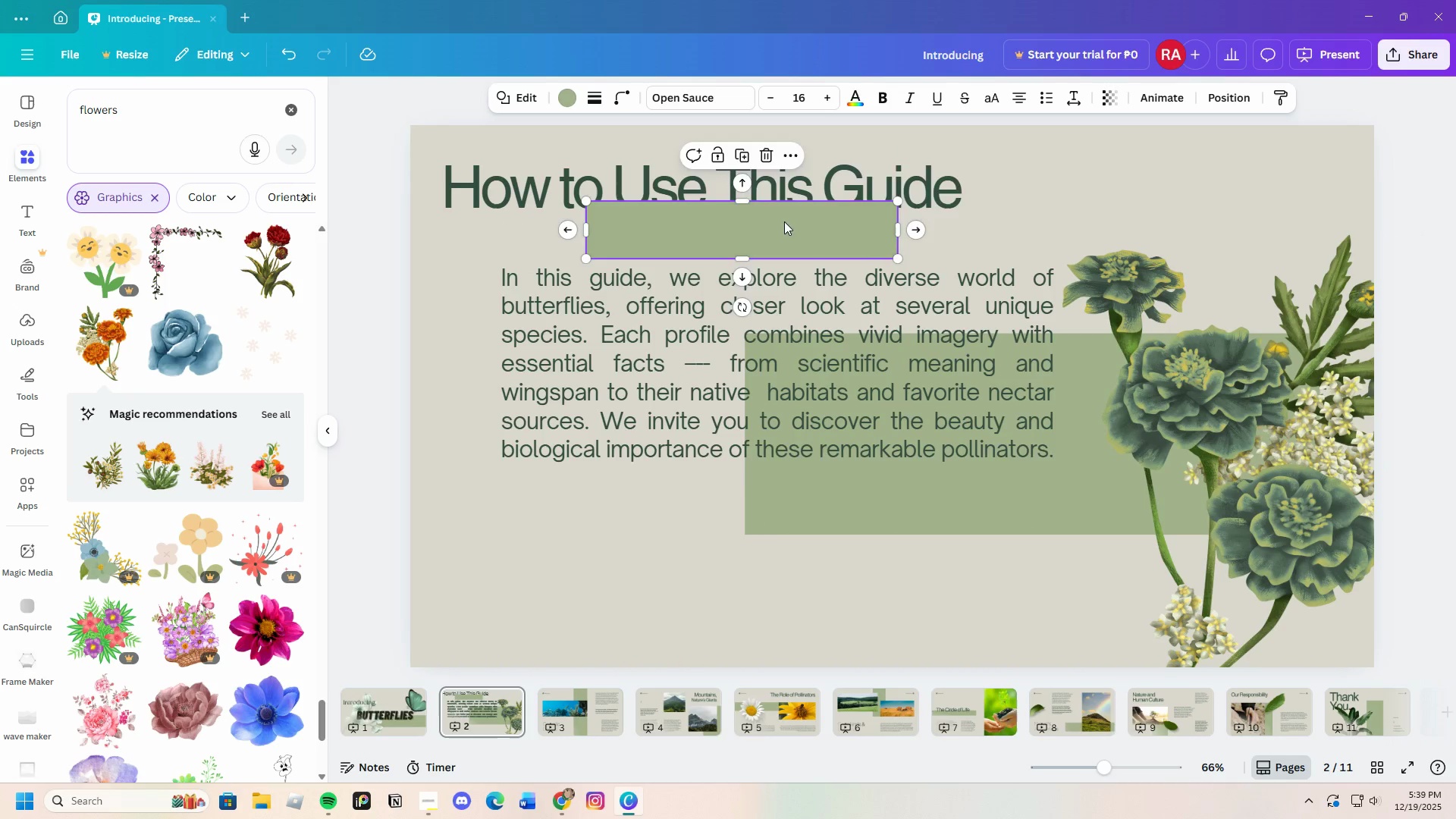 
left_click_drag(start_coordinate=[784, 221], to_coordinate=[1173, 185])
 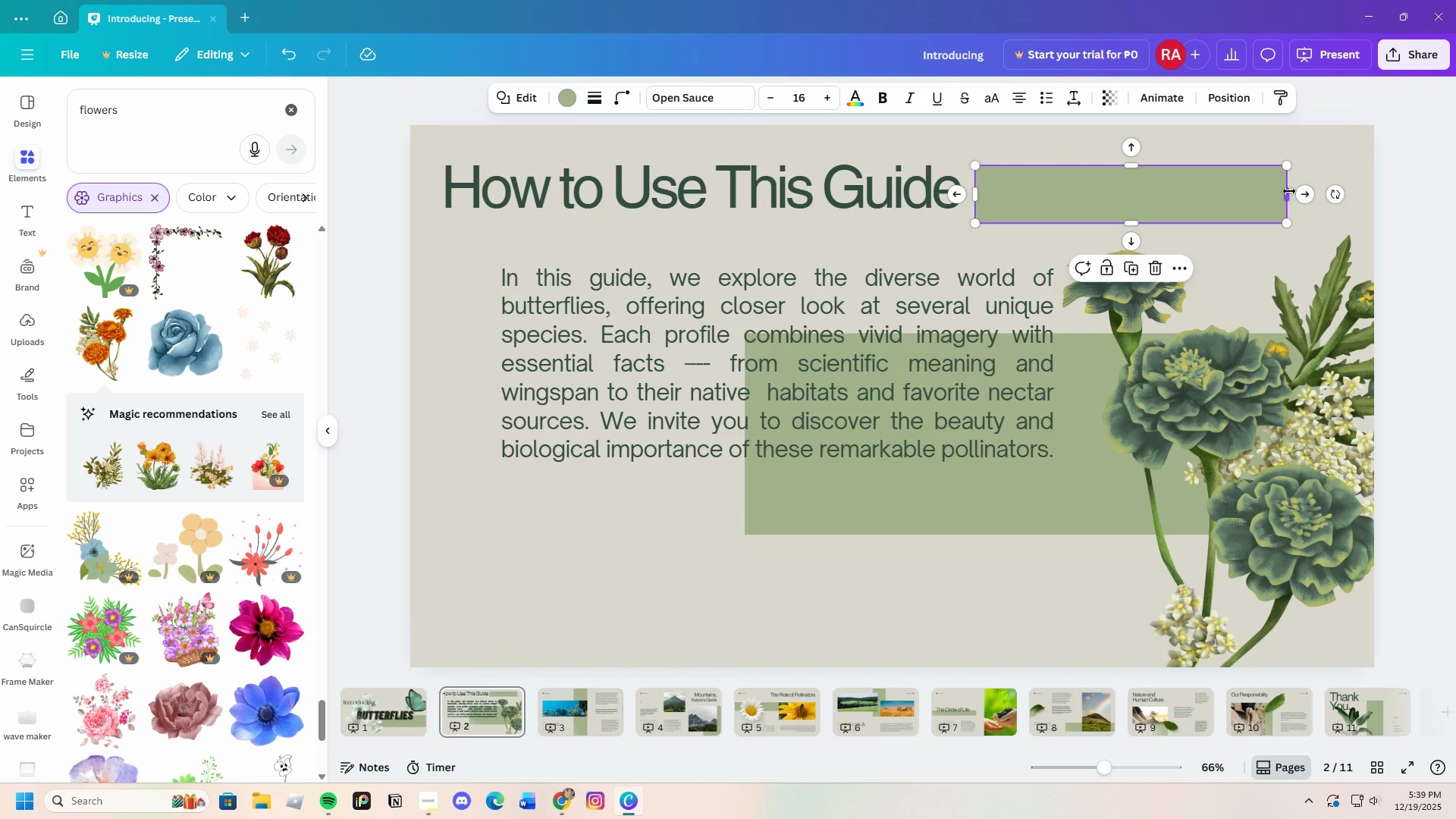 
left_click_drag(start_coordinate=[1289, 192], to_coordinate=[1404, 193])
 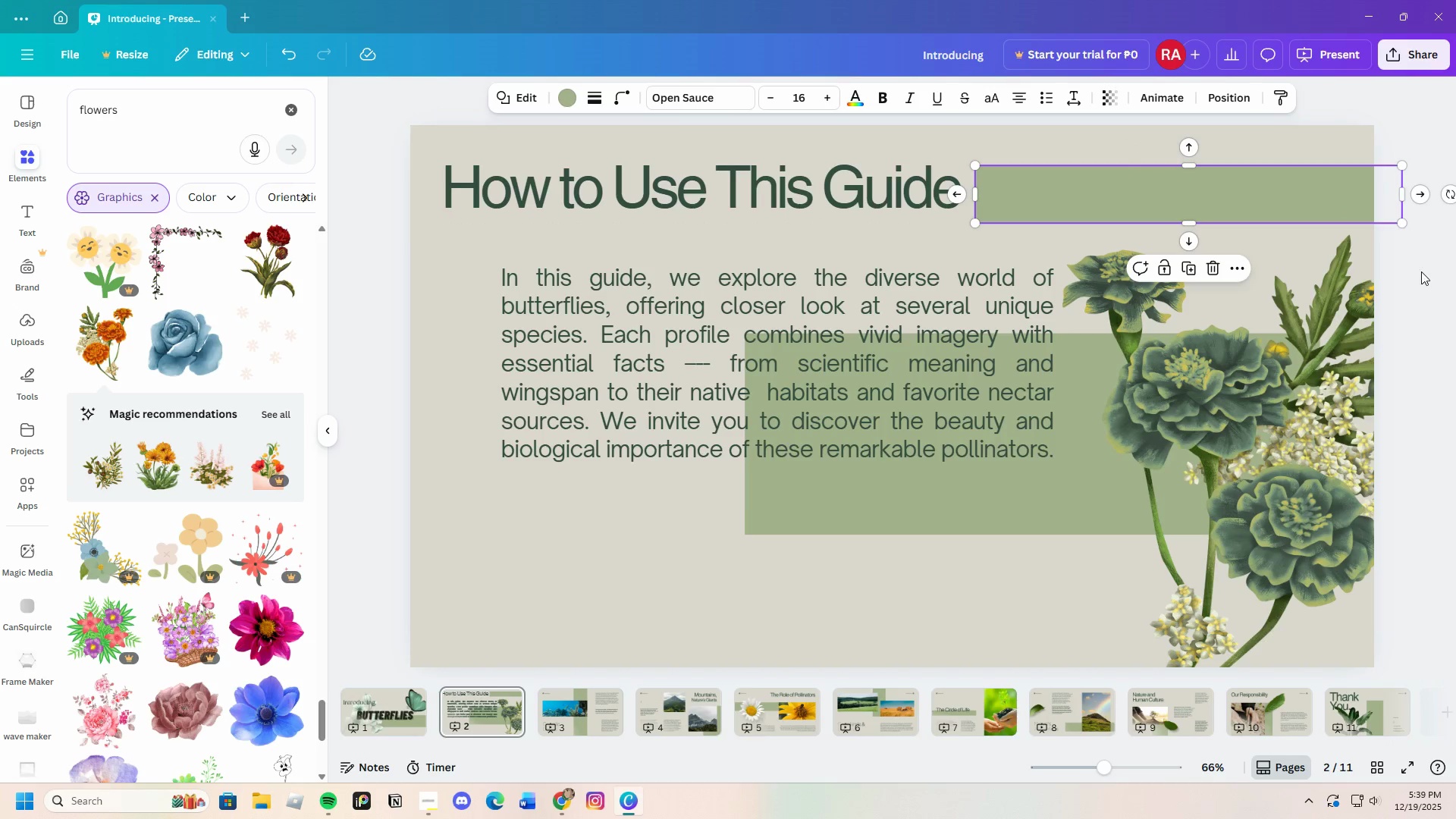 
left_click([1421, 271])
 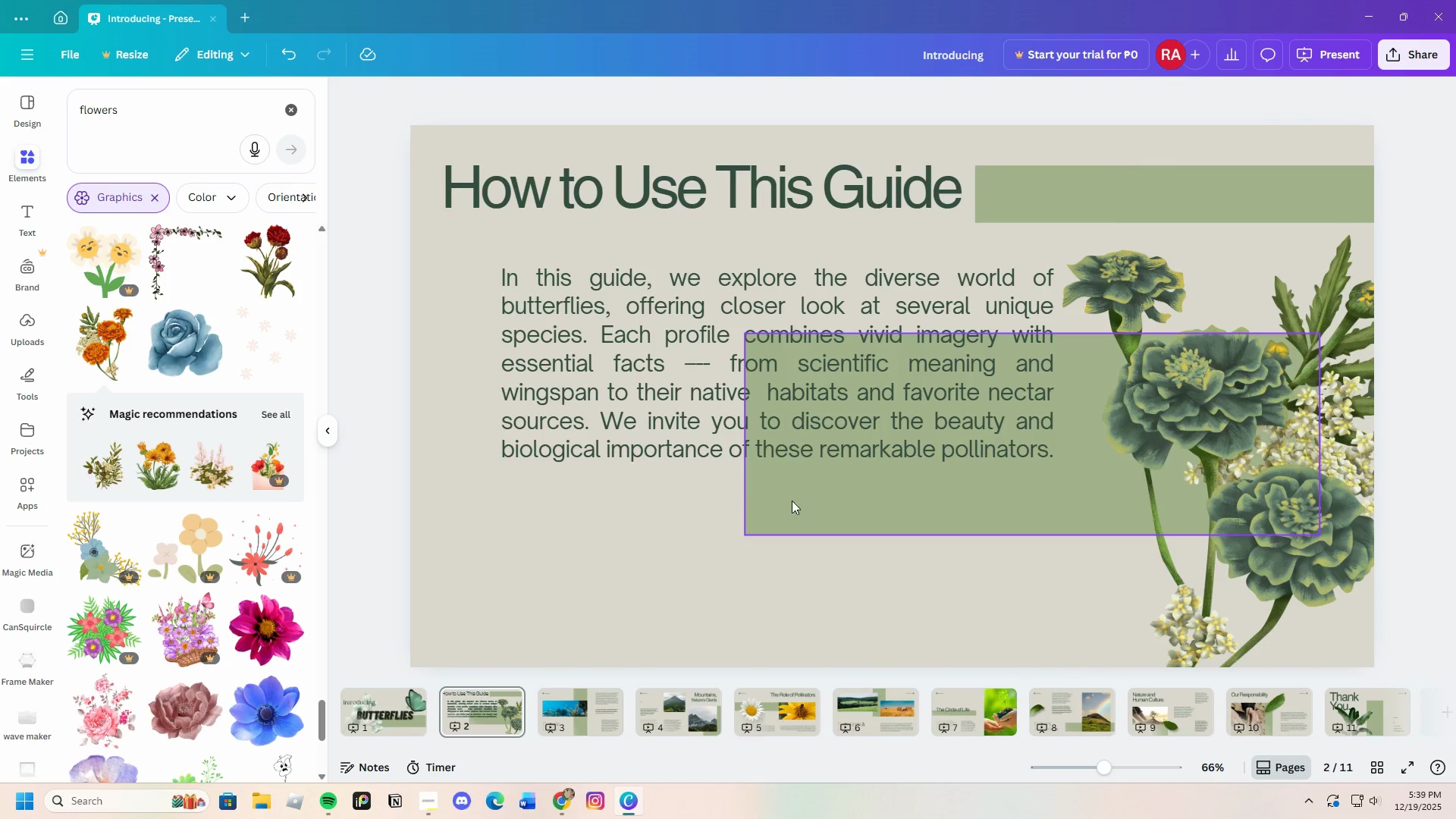 
left_click([940, 514])
 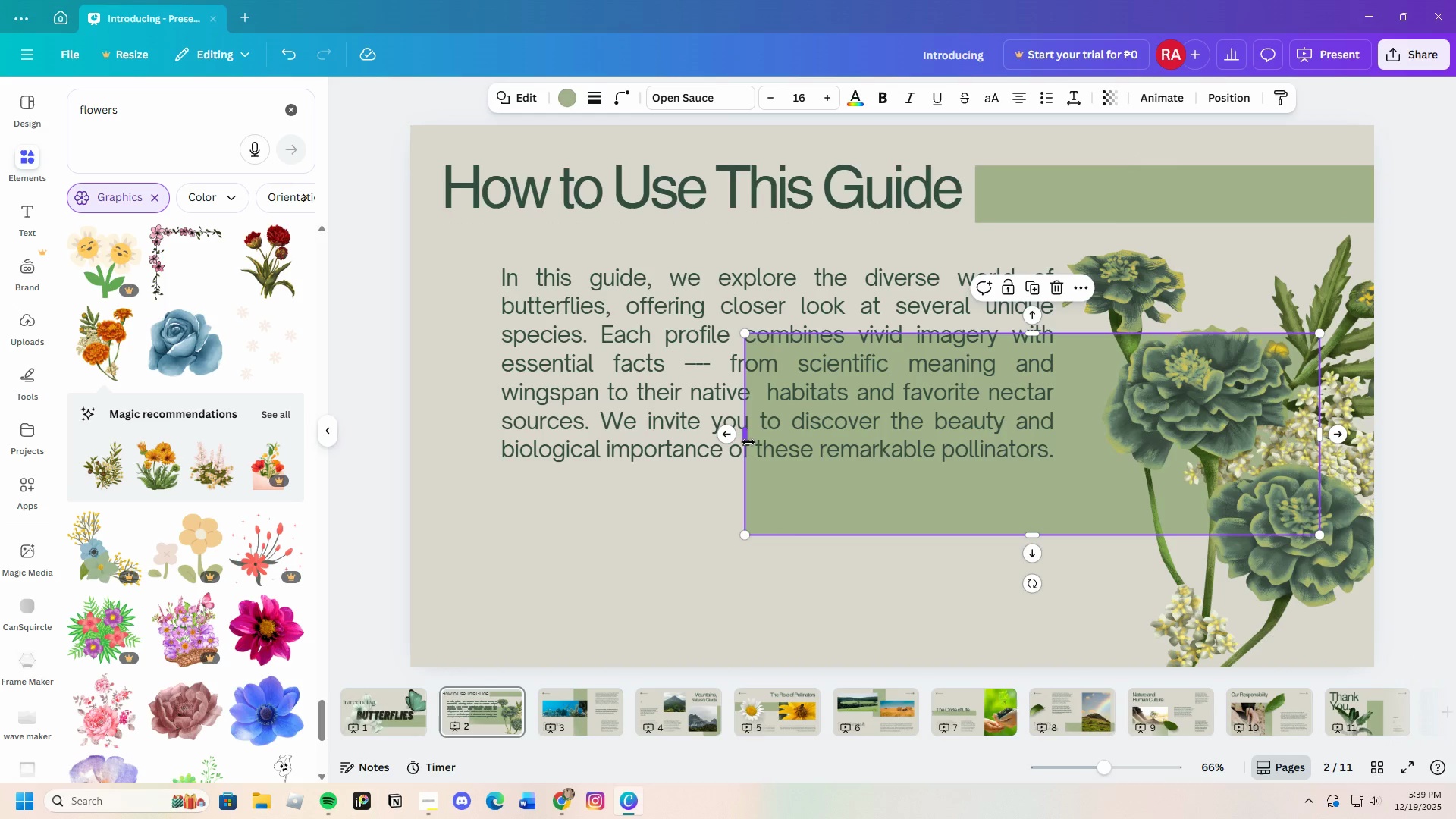 
left_click_drag(start_coordinate=[748, 438], to_coordinate=[629, 435])
 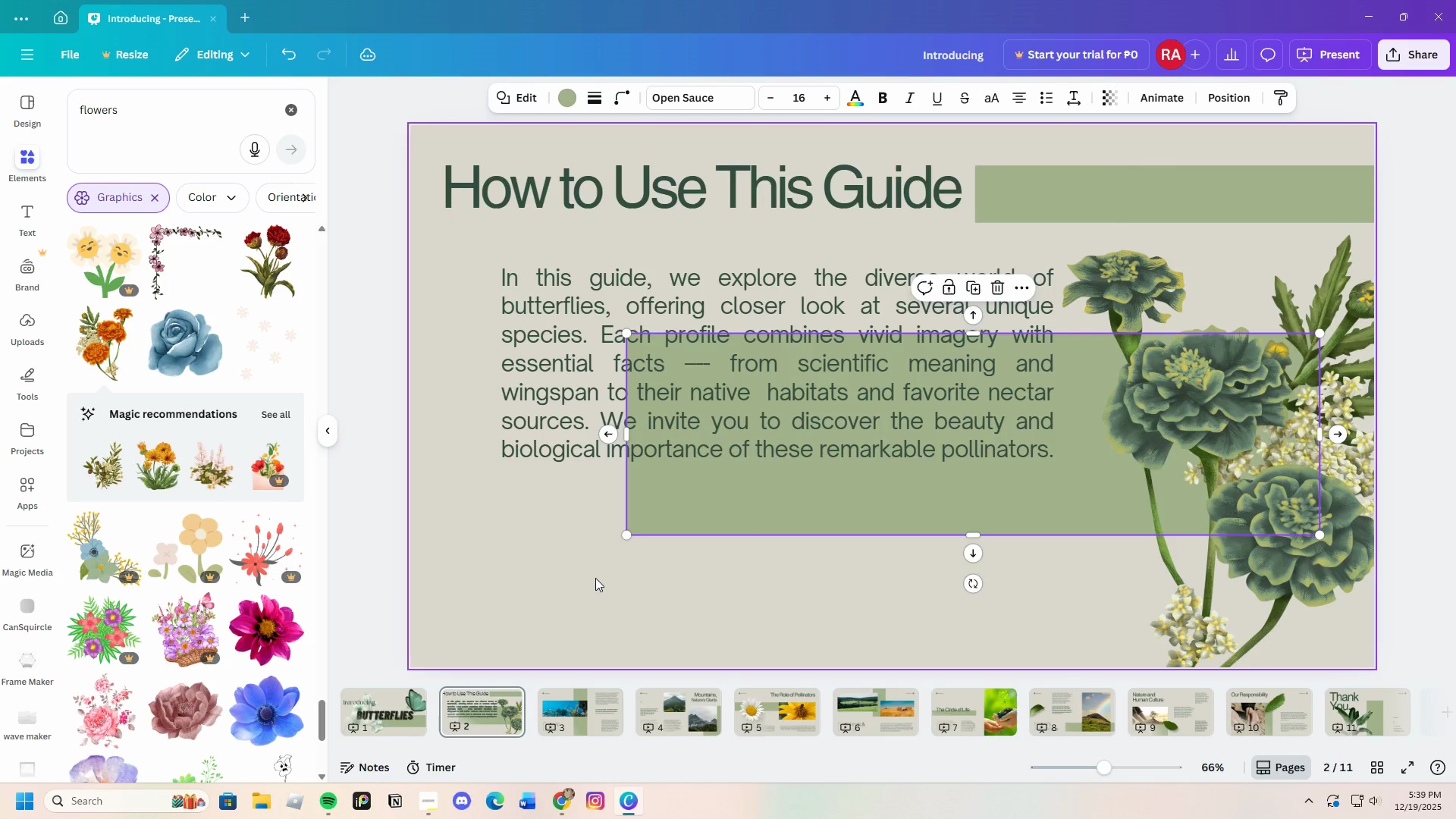 
left_click([595, 578])
 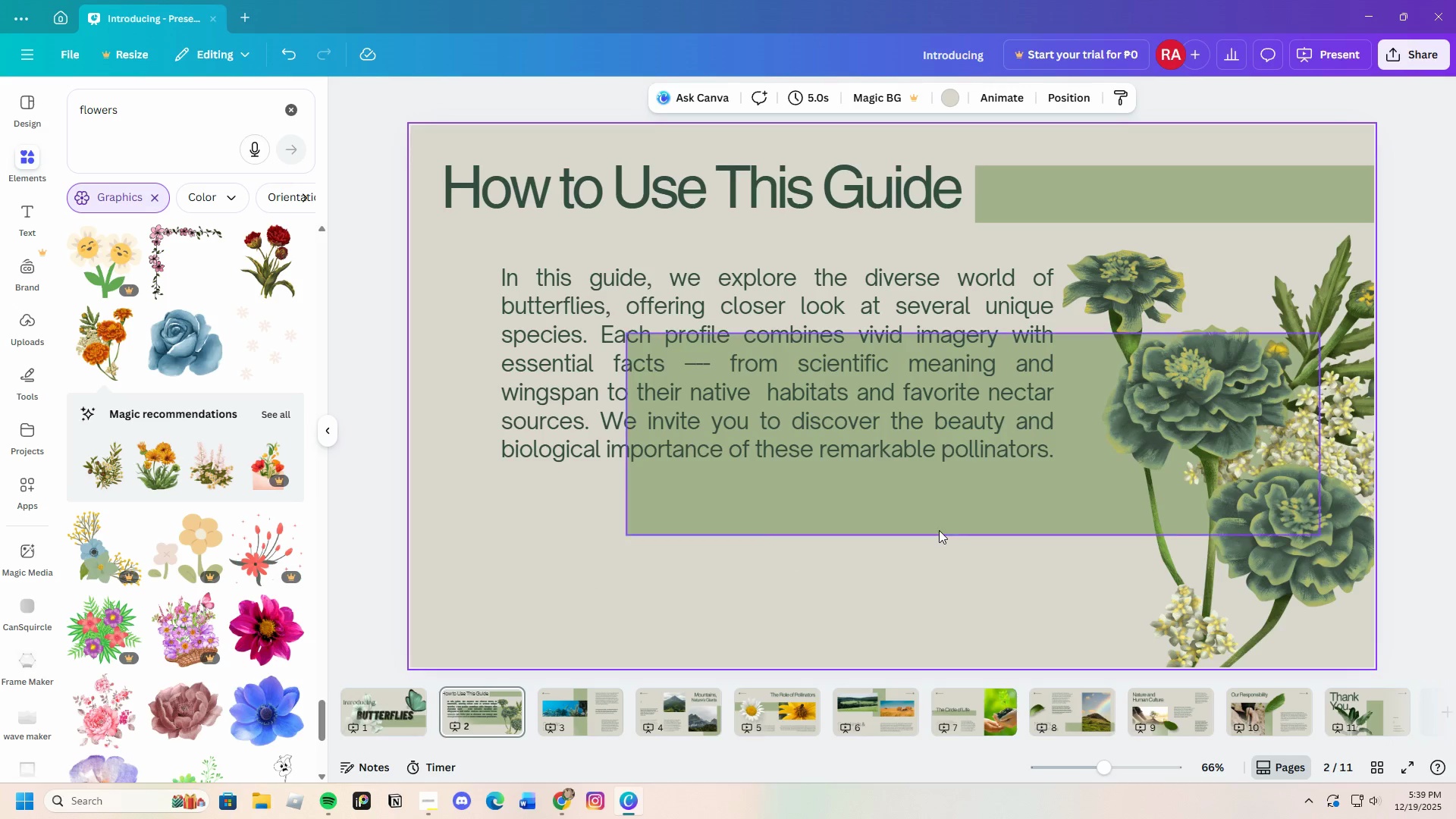 
left_click_drag(start_coordinate=[954, 522], to_coordinate=[961, 519])
 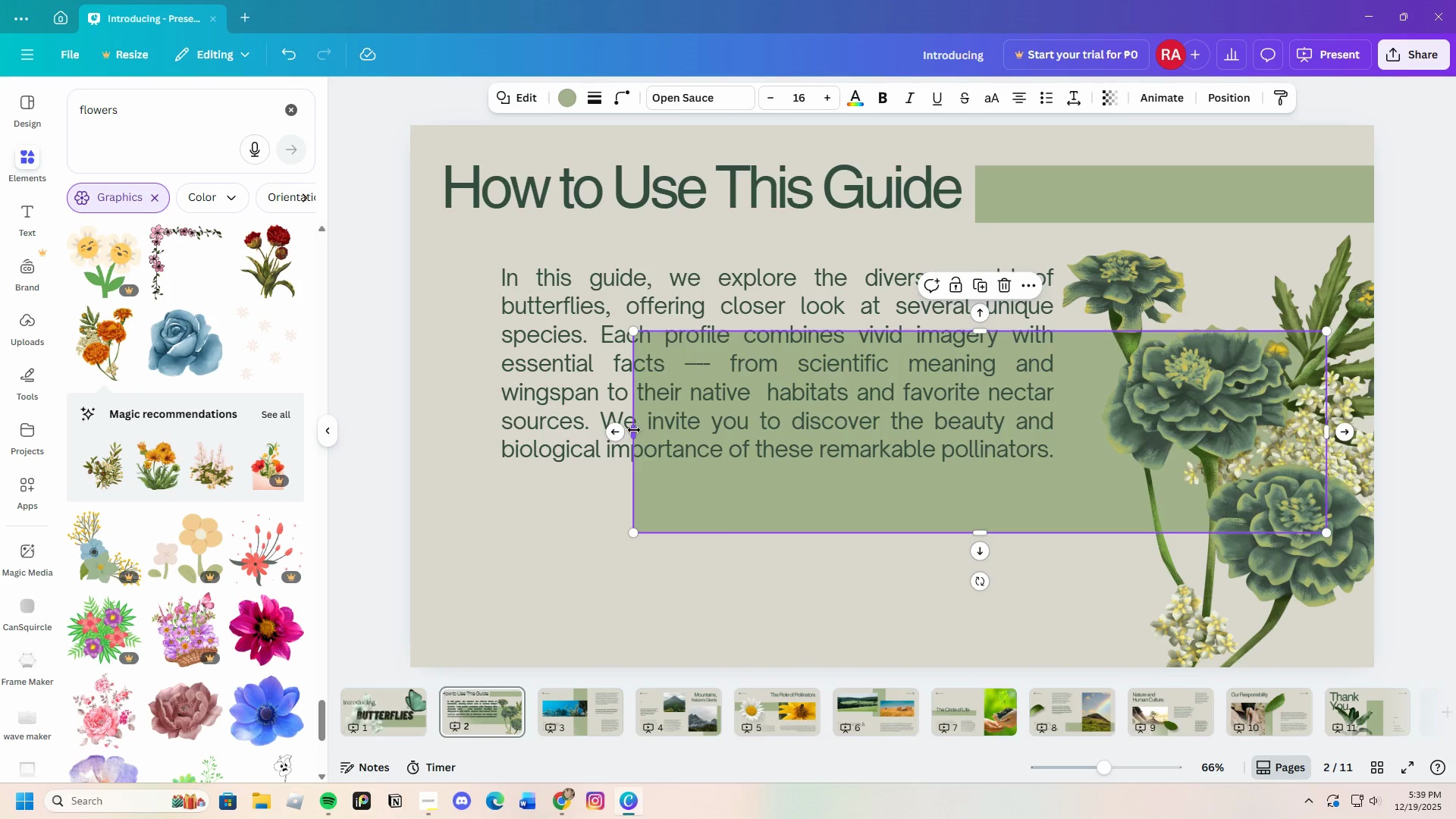 
left_click_drag(start_coordinate=[634, 430], to_coordinate=[759, 424])
 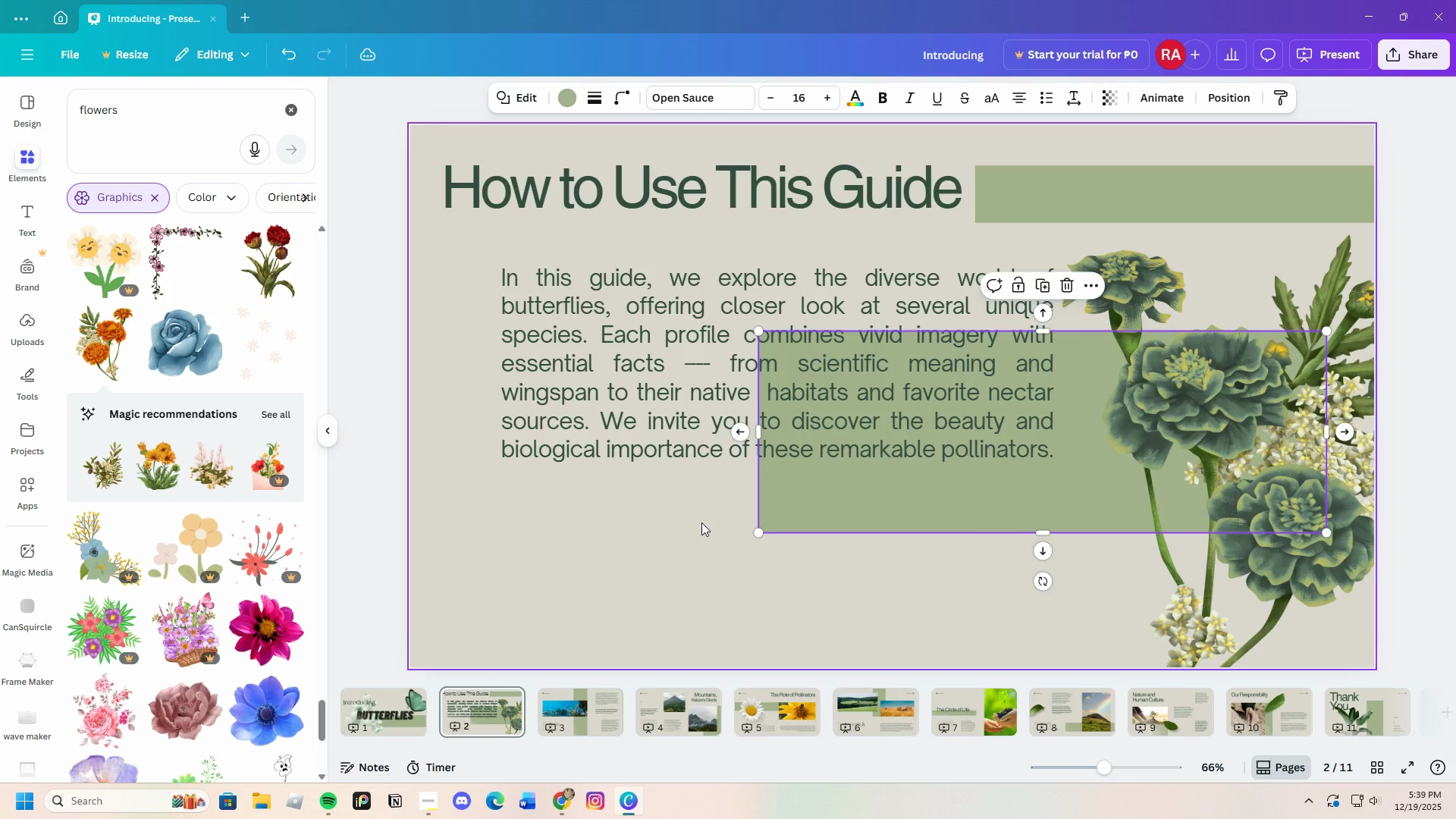 
left_click([701, 522])
 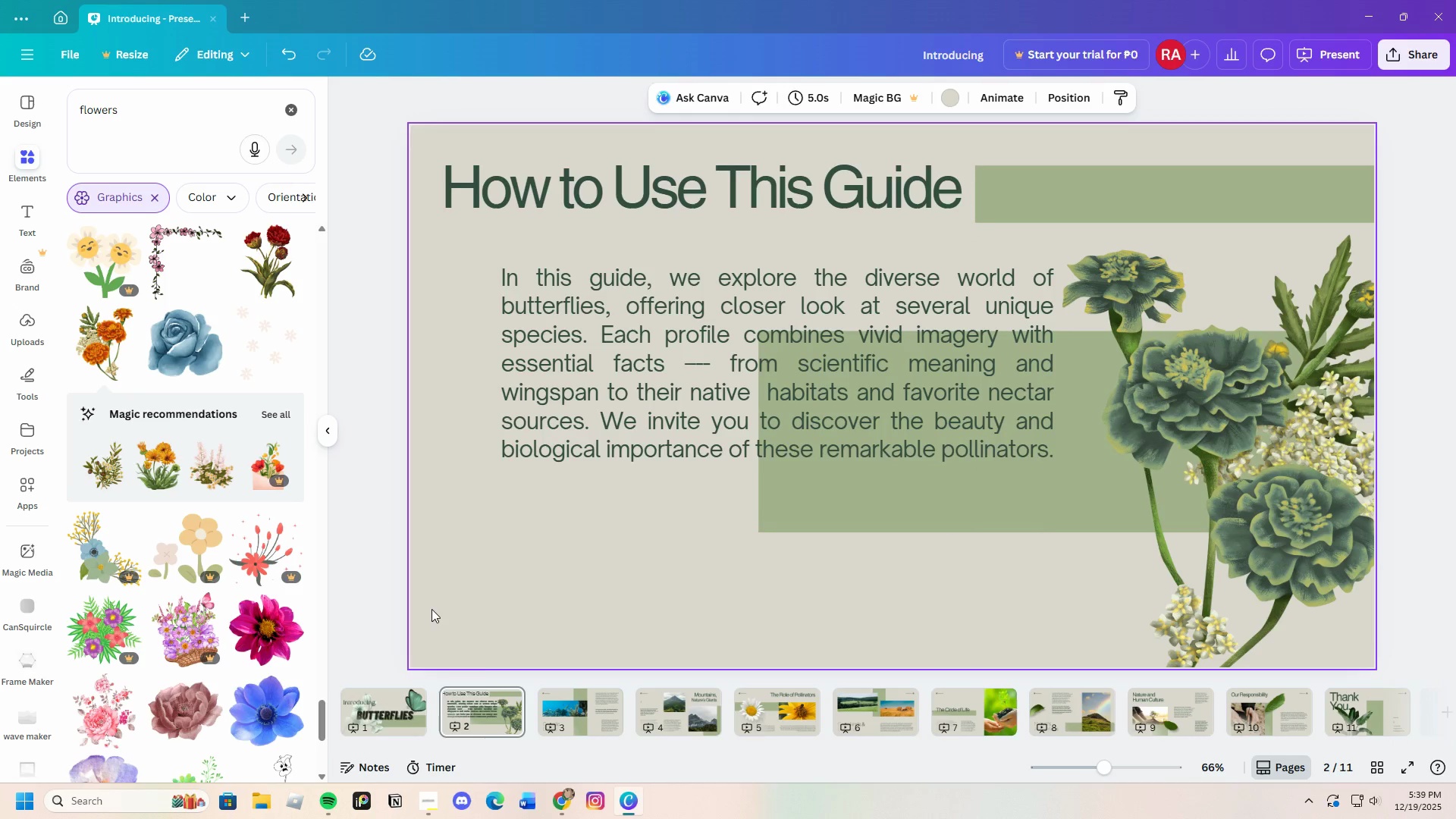 
left_click([382, 725])
 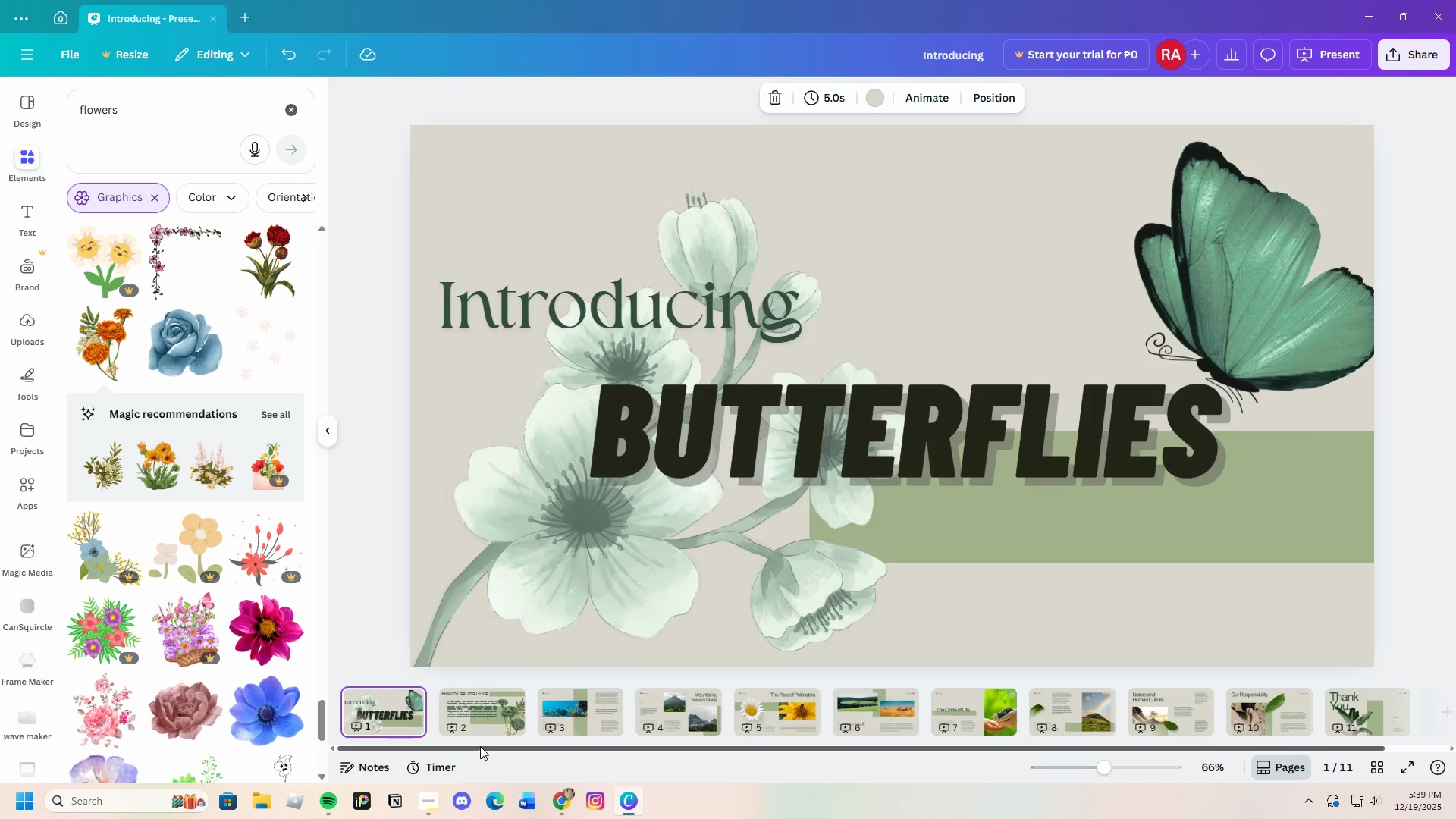 
mouse_move([504, 717])
 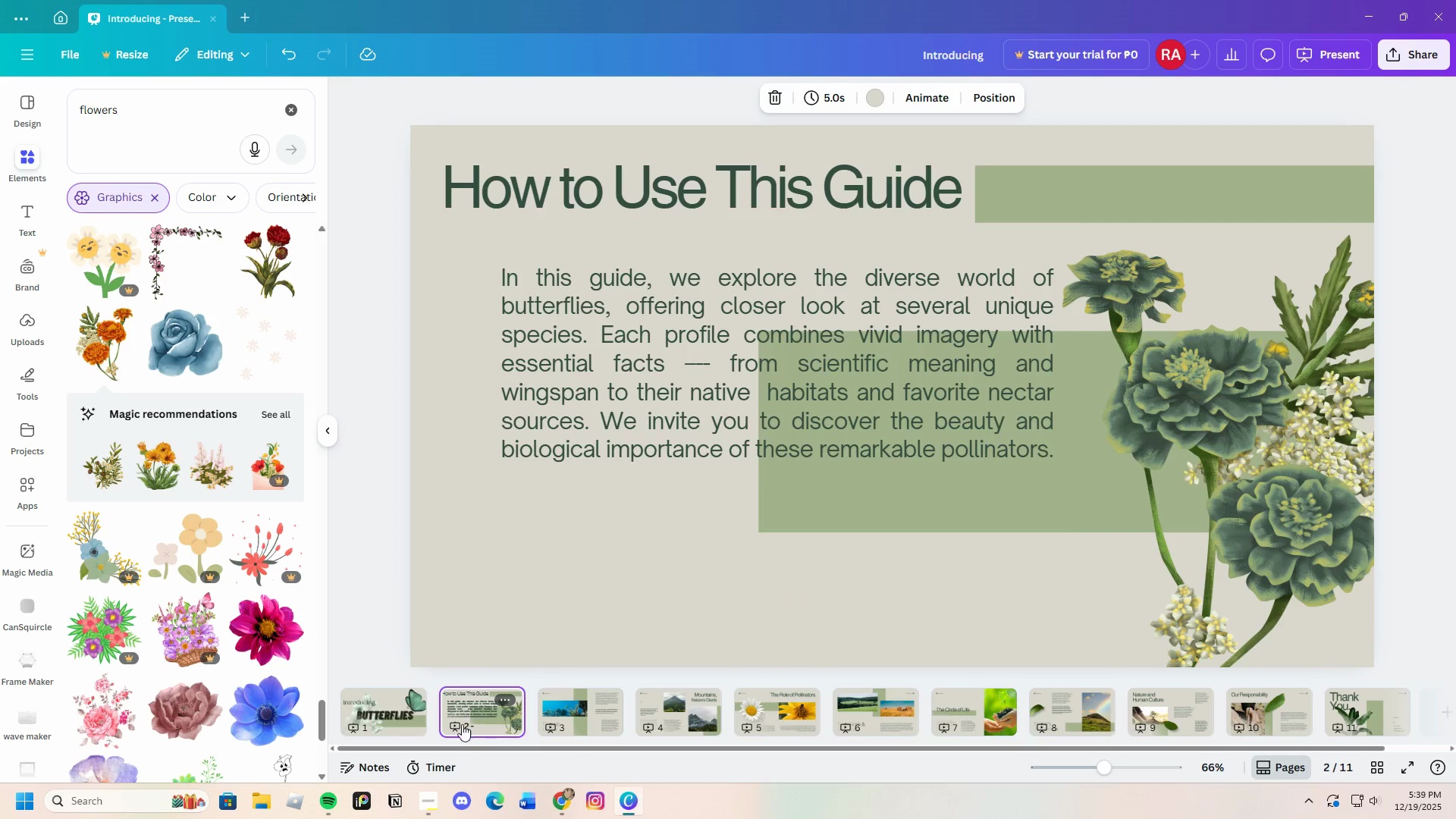 
mouse_move([482, 711])
 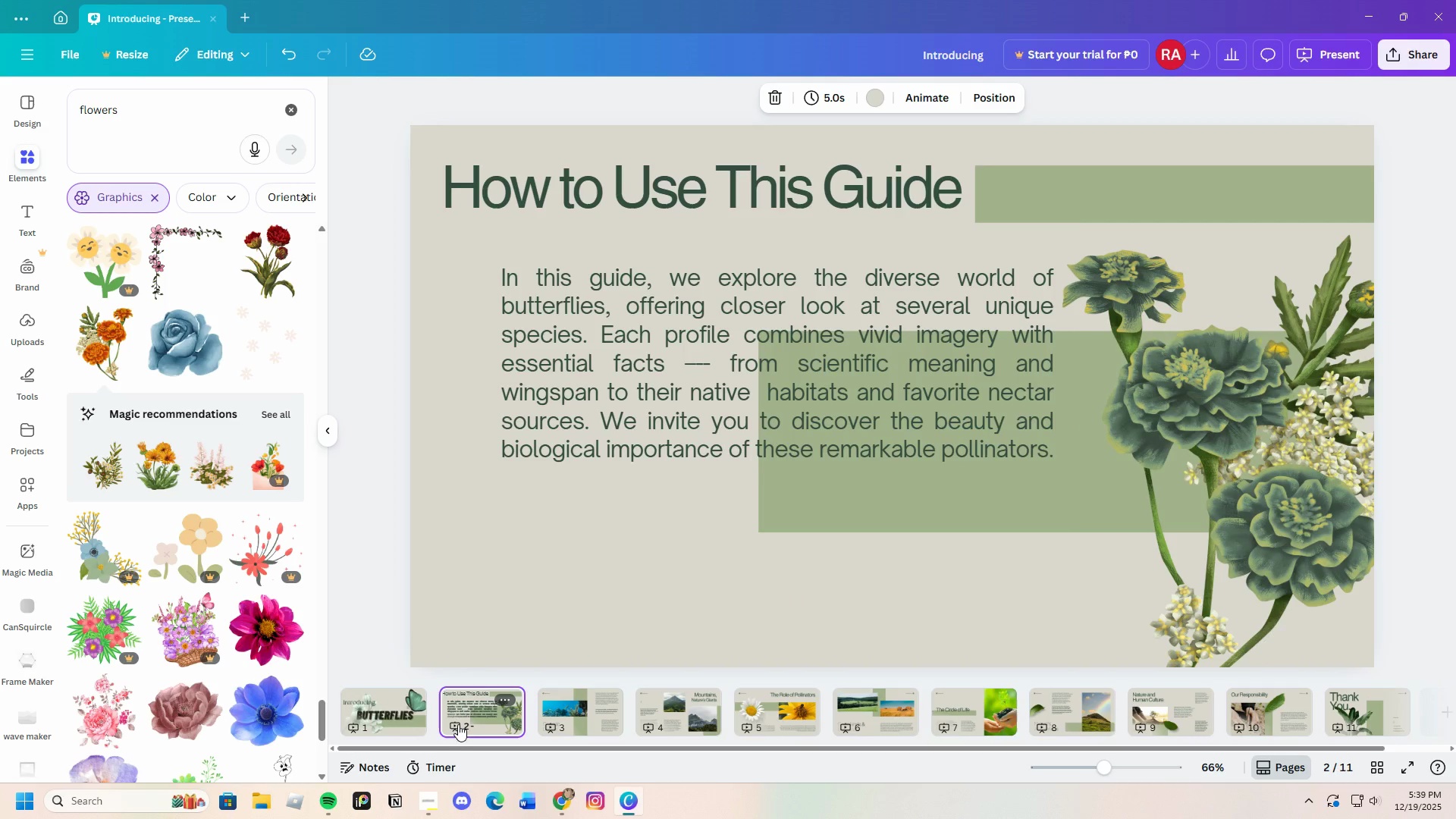 
left_click([457, 725])
 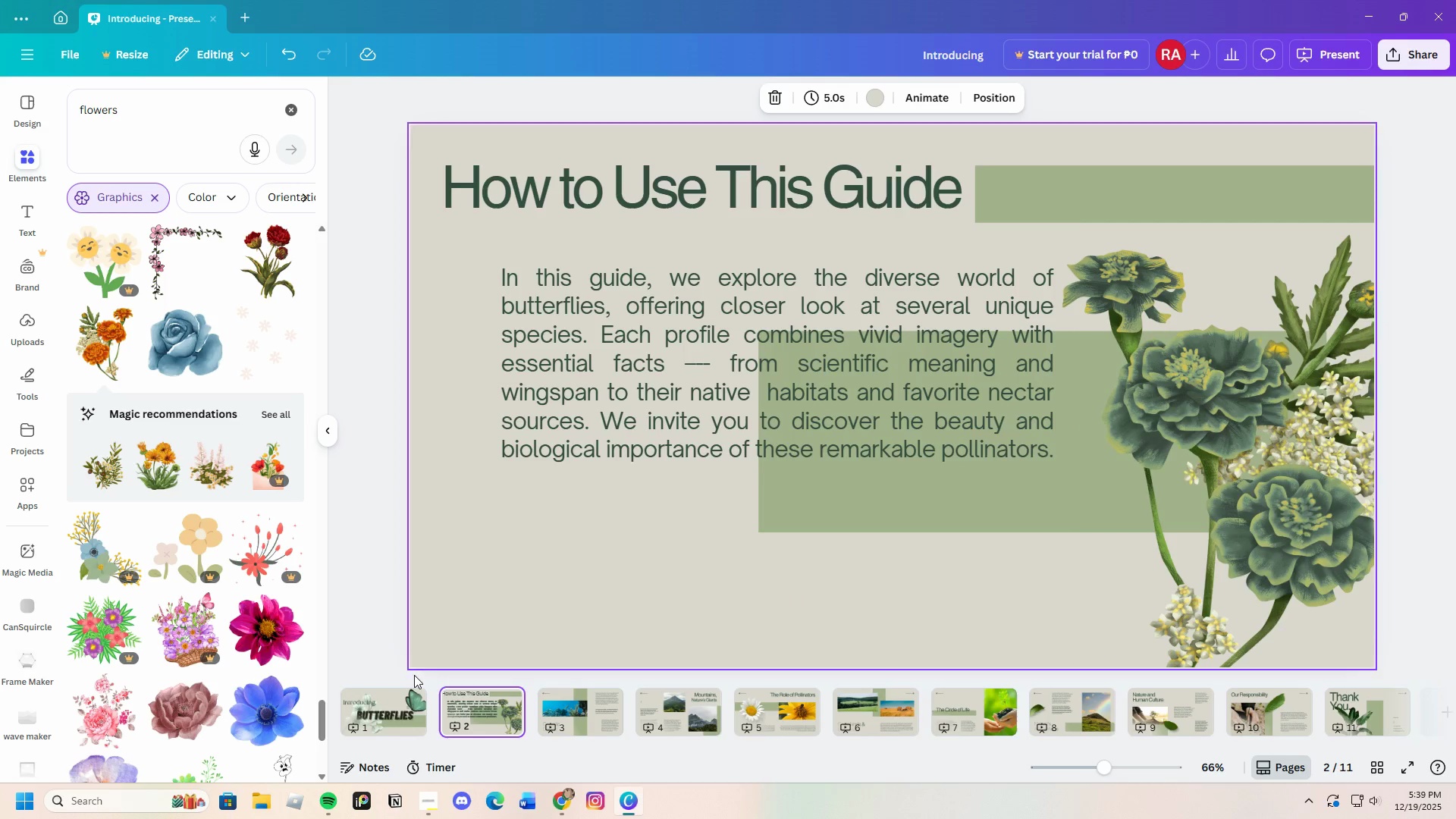 
left_click([397, 712])
 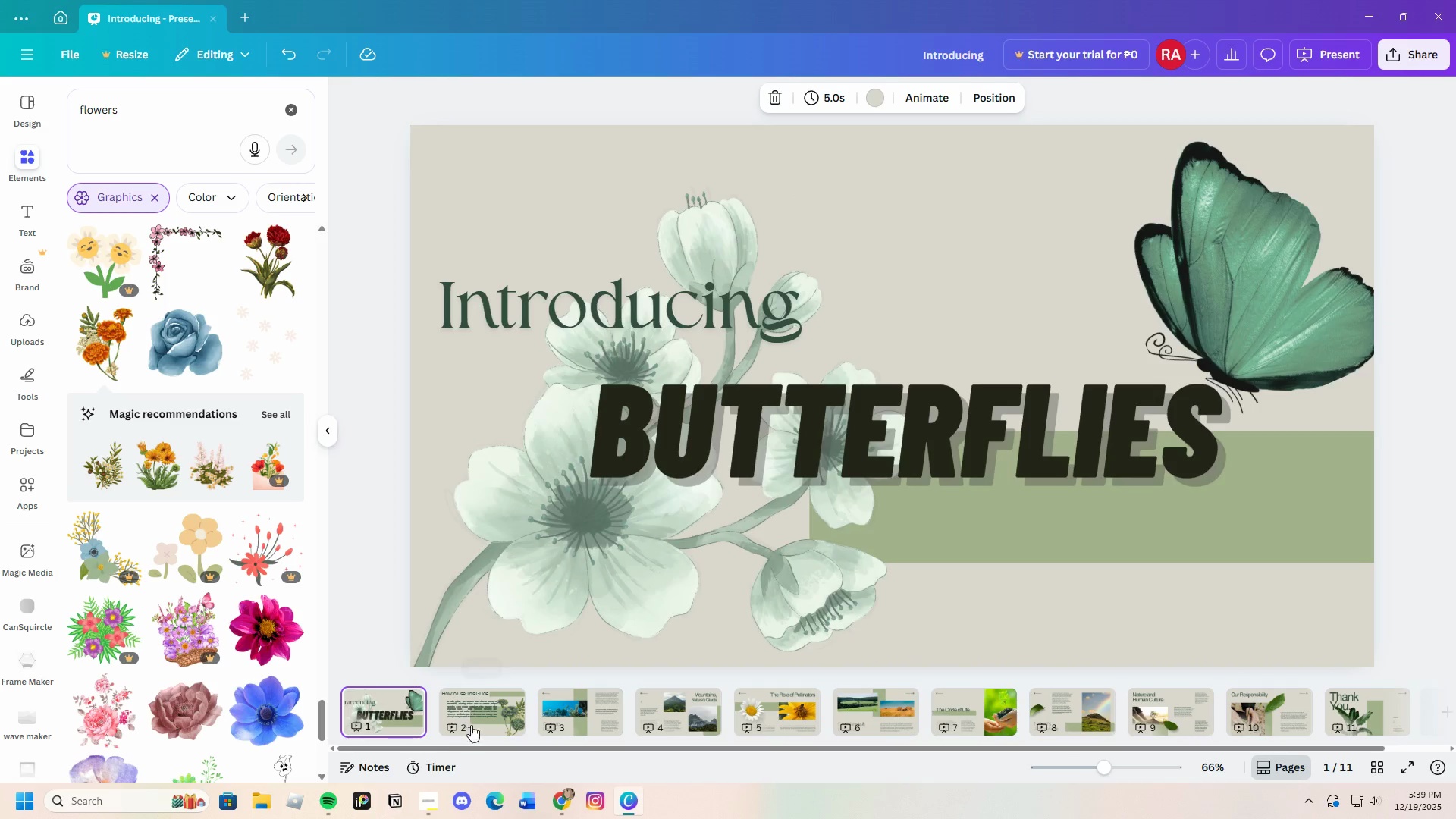 
left_click([474, 723])
 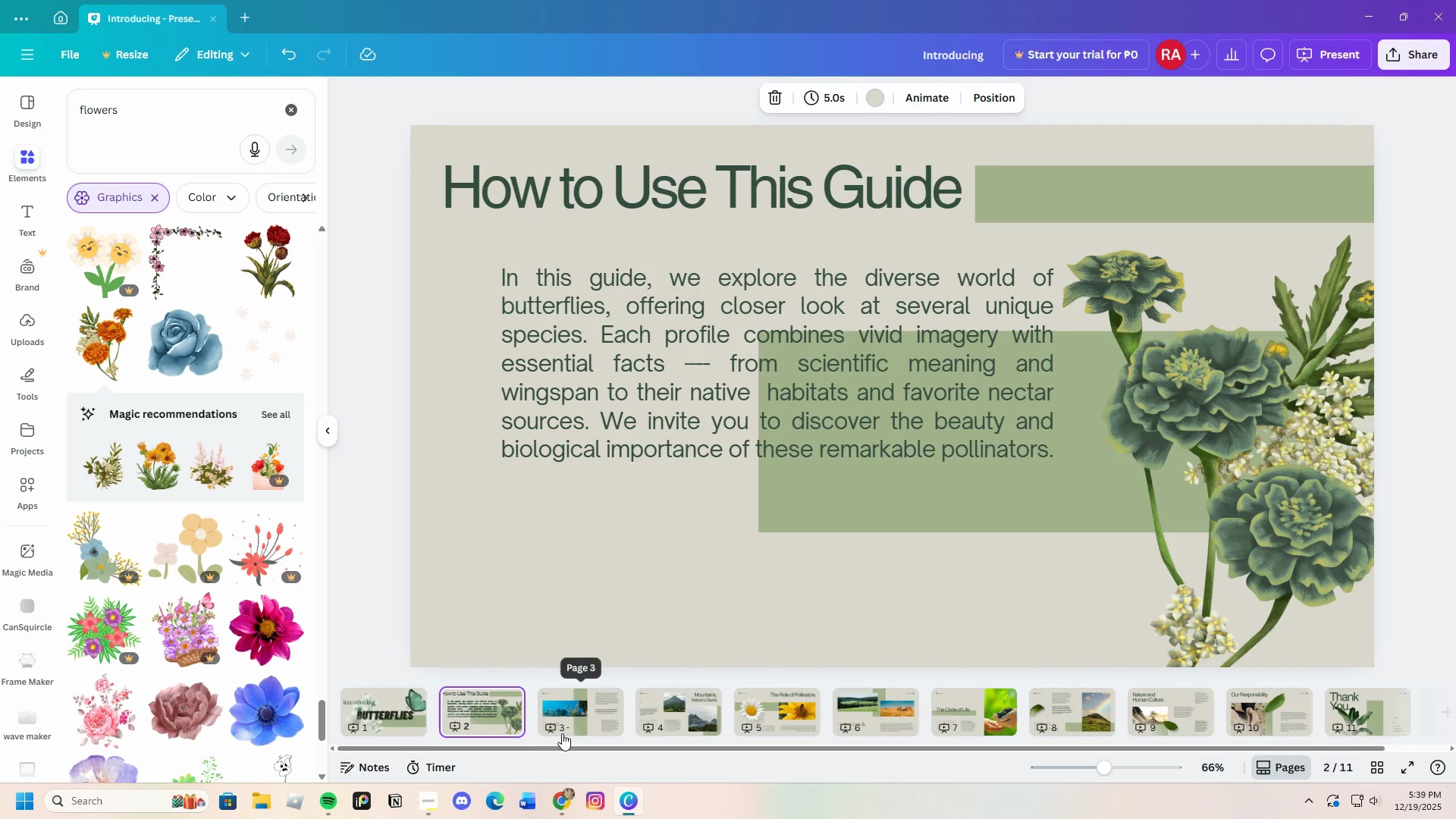 
left_click([391, 475])
 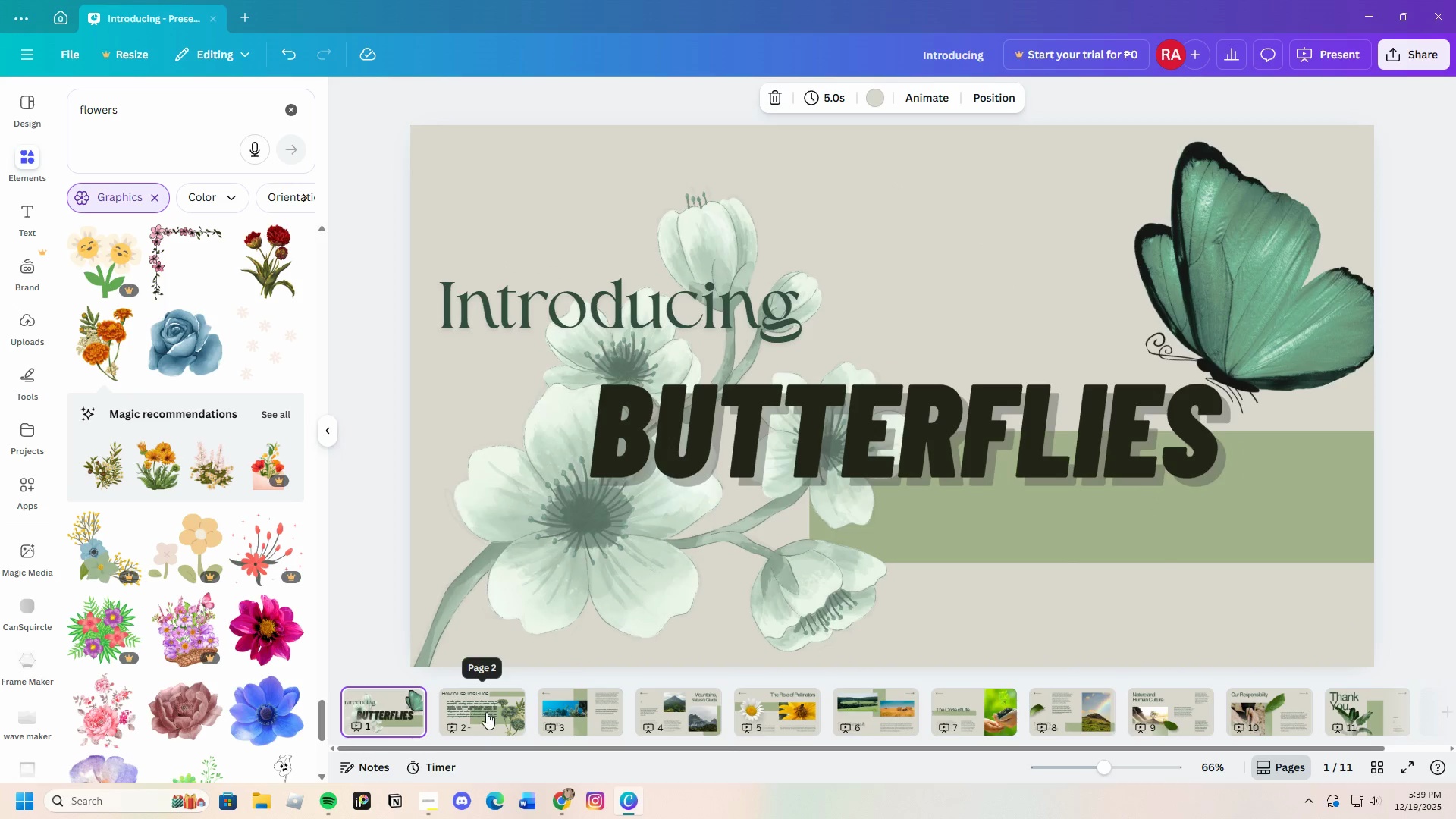 
wait(7.72)
 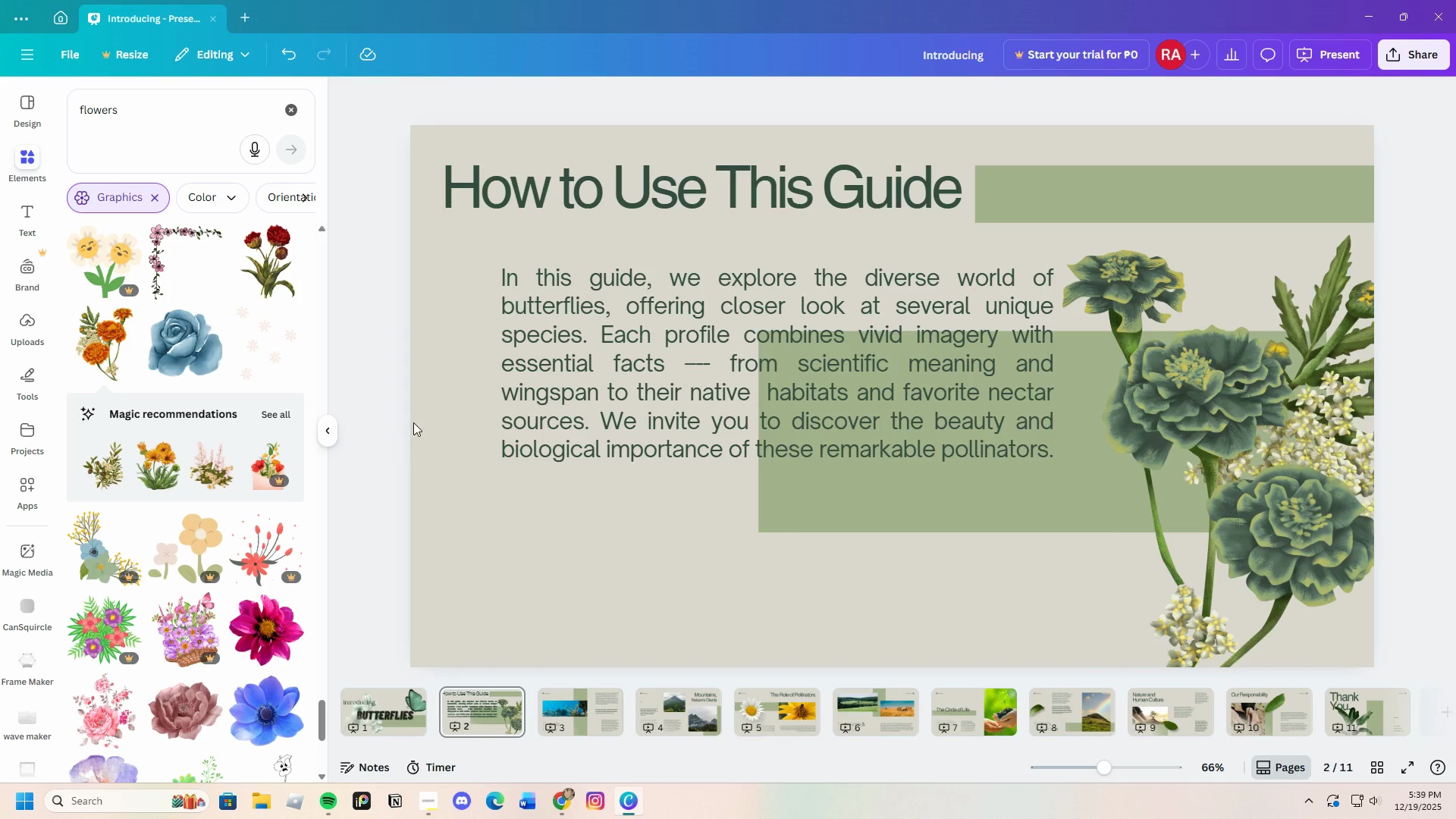 
left_click([496, 709])
 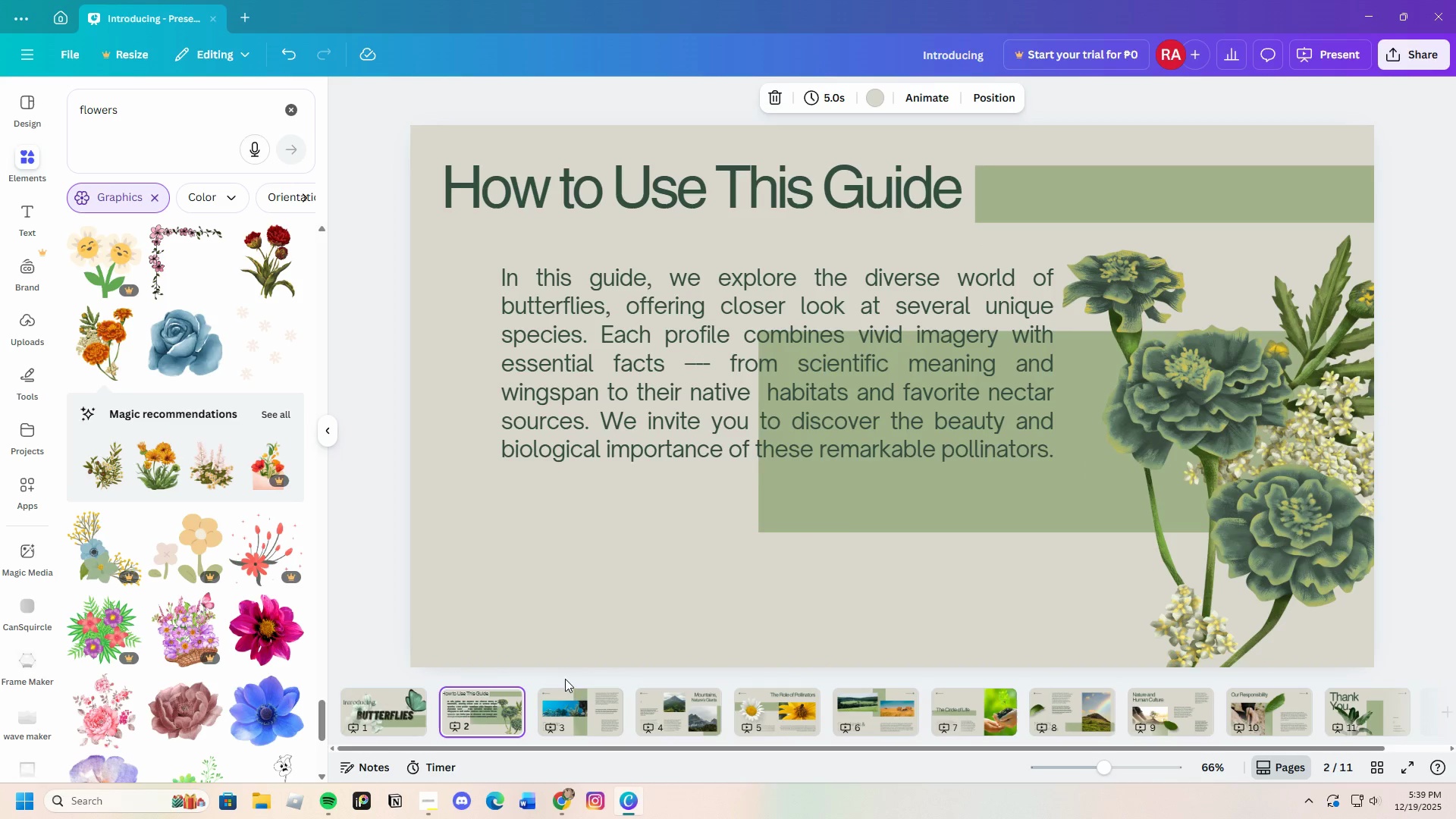 
left_click([573, 722])
 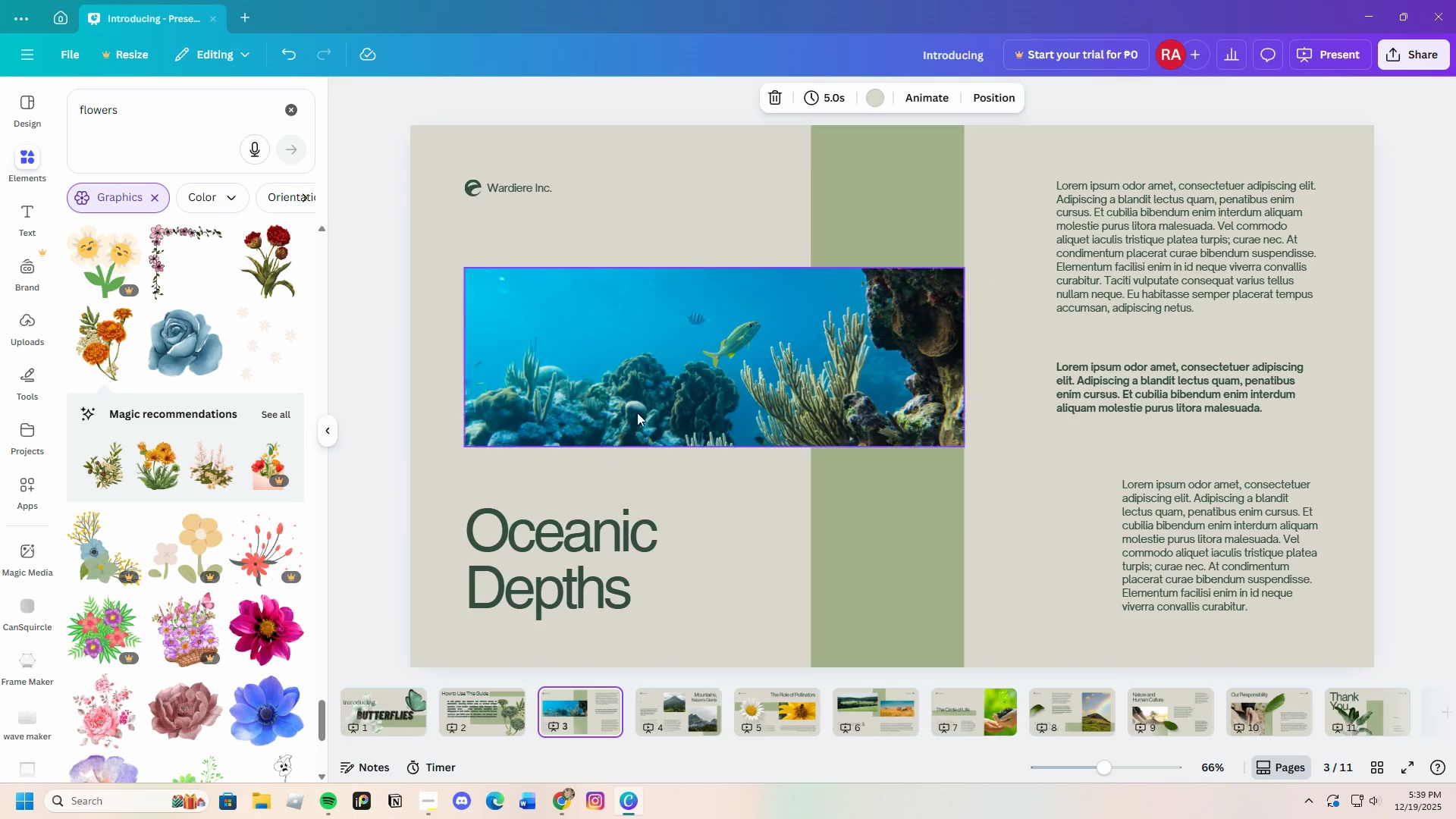 
left_click([645, 393])
 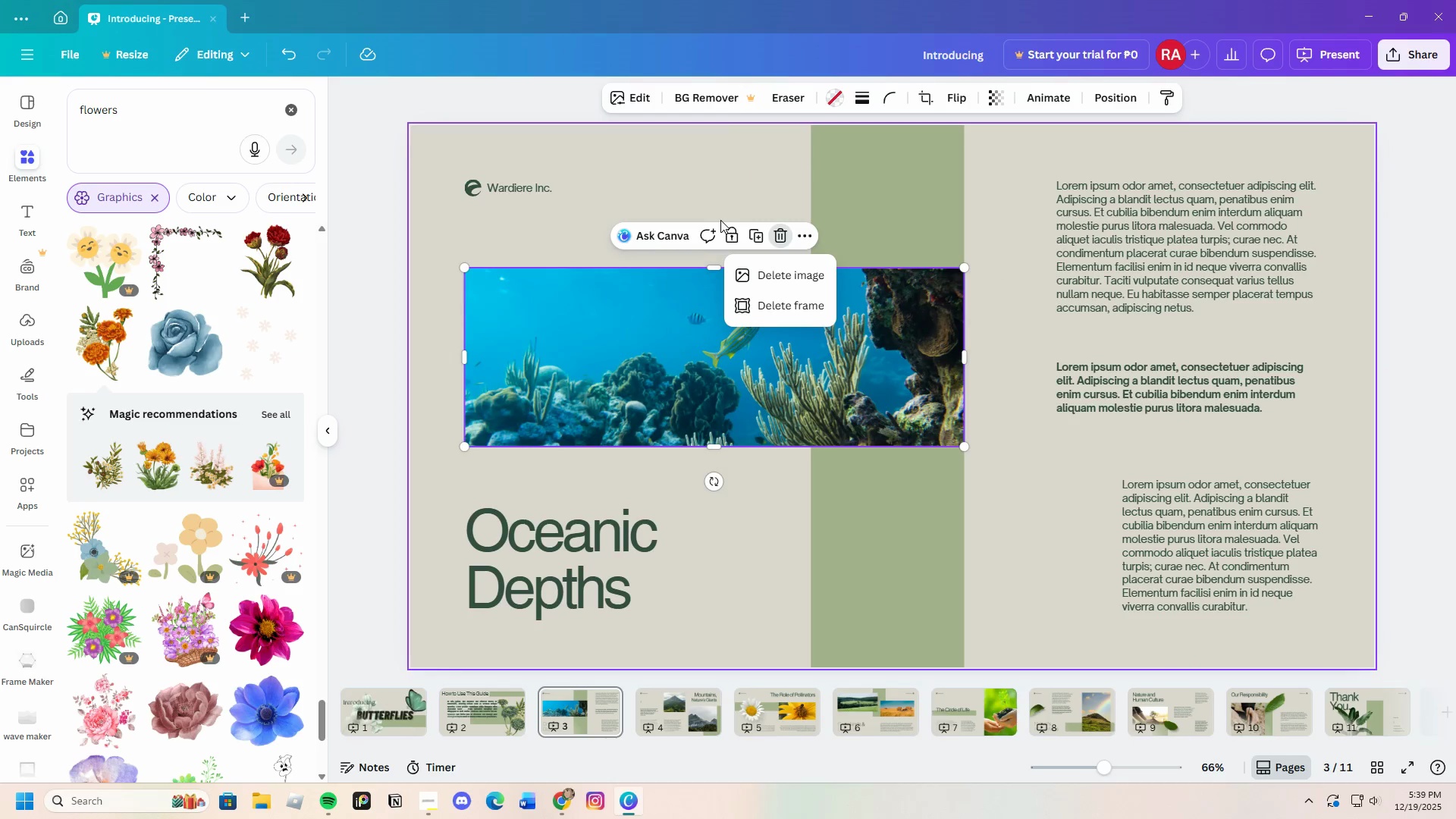 
left_click([785, 279])
 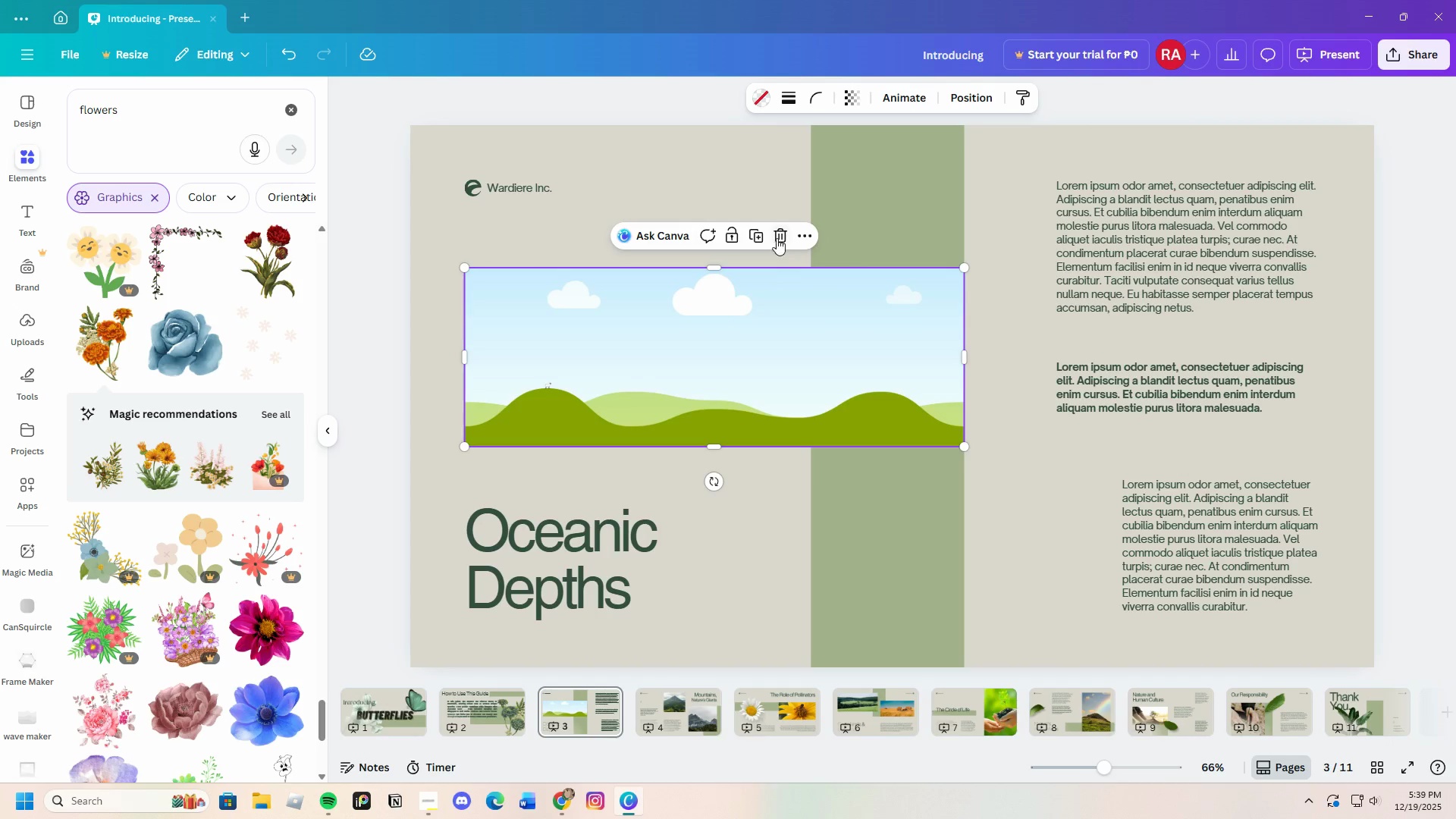 
left_click([777, 238])
 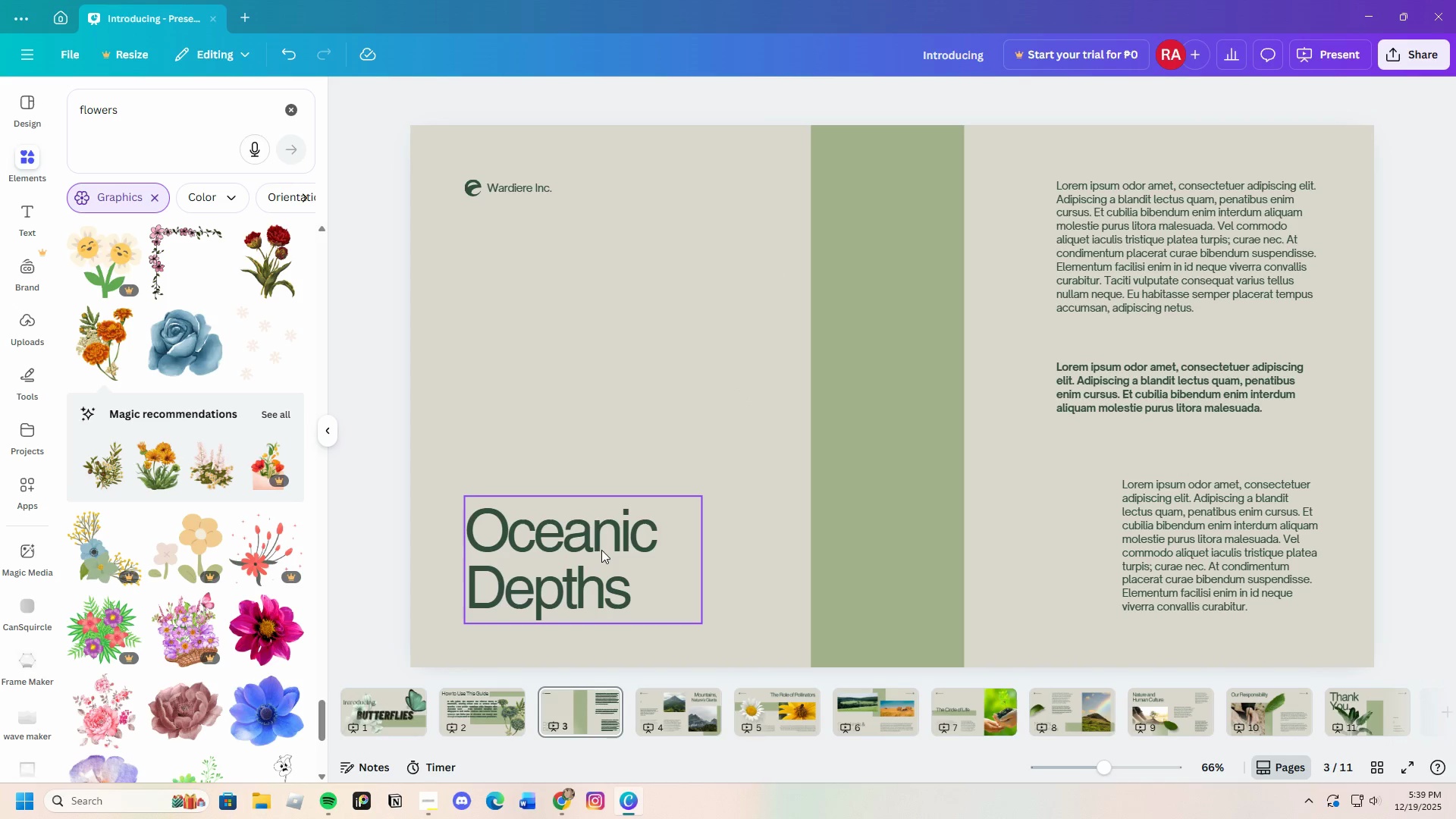 
left_click_drag(start_coordinate=[593, 557], to_coordinate=[689, 290])
 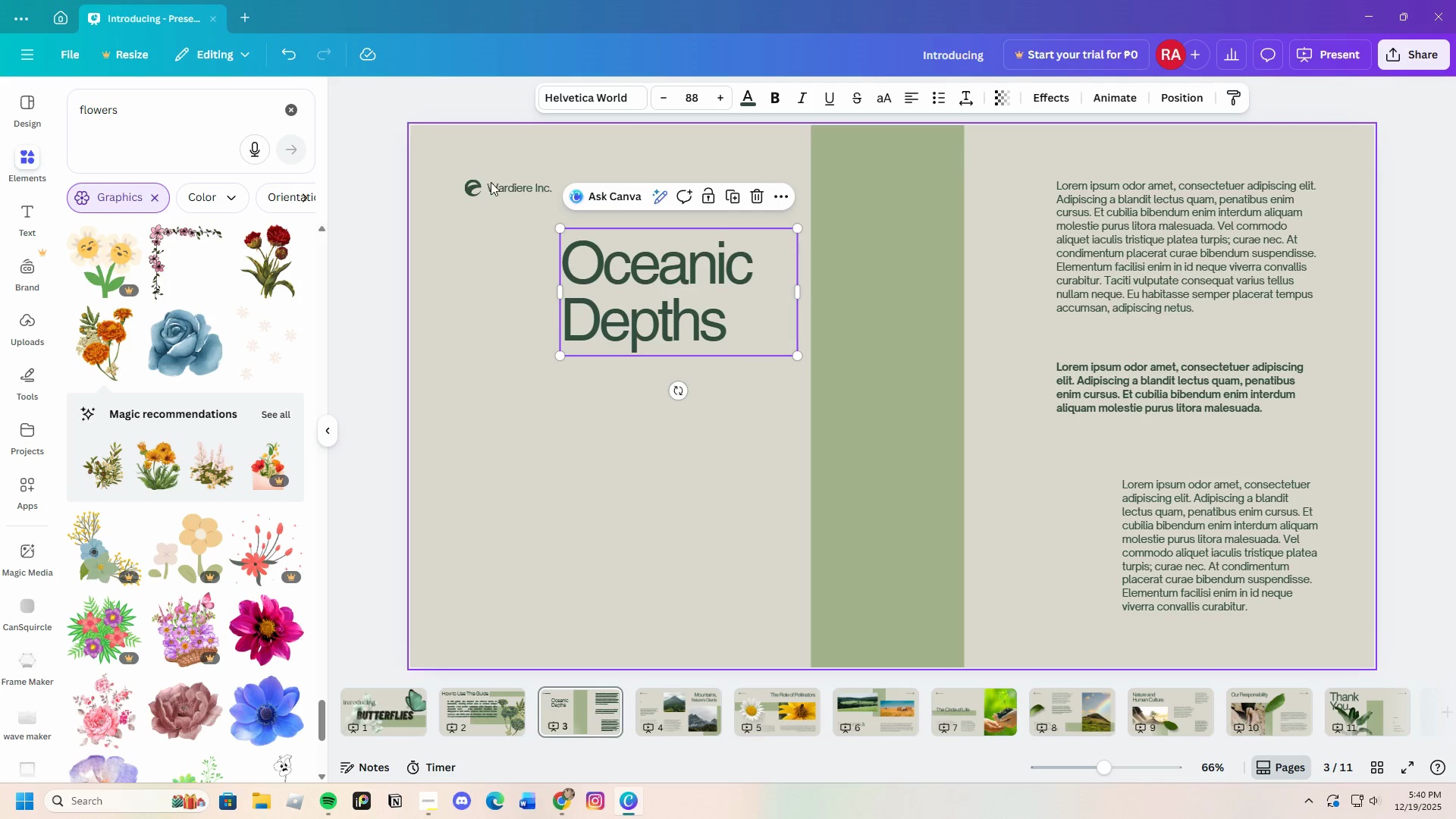 
left_click([493, 187])
 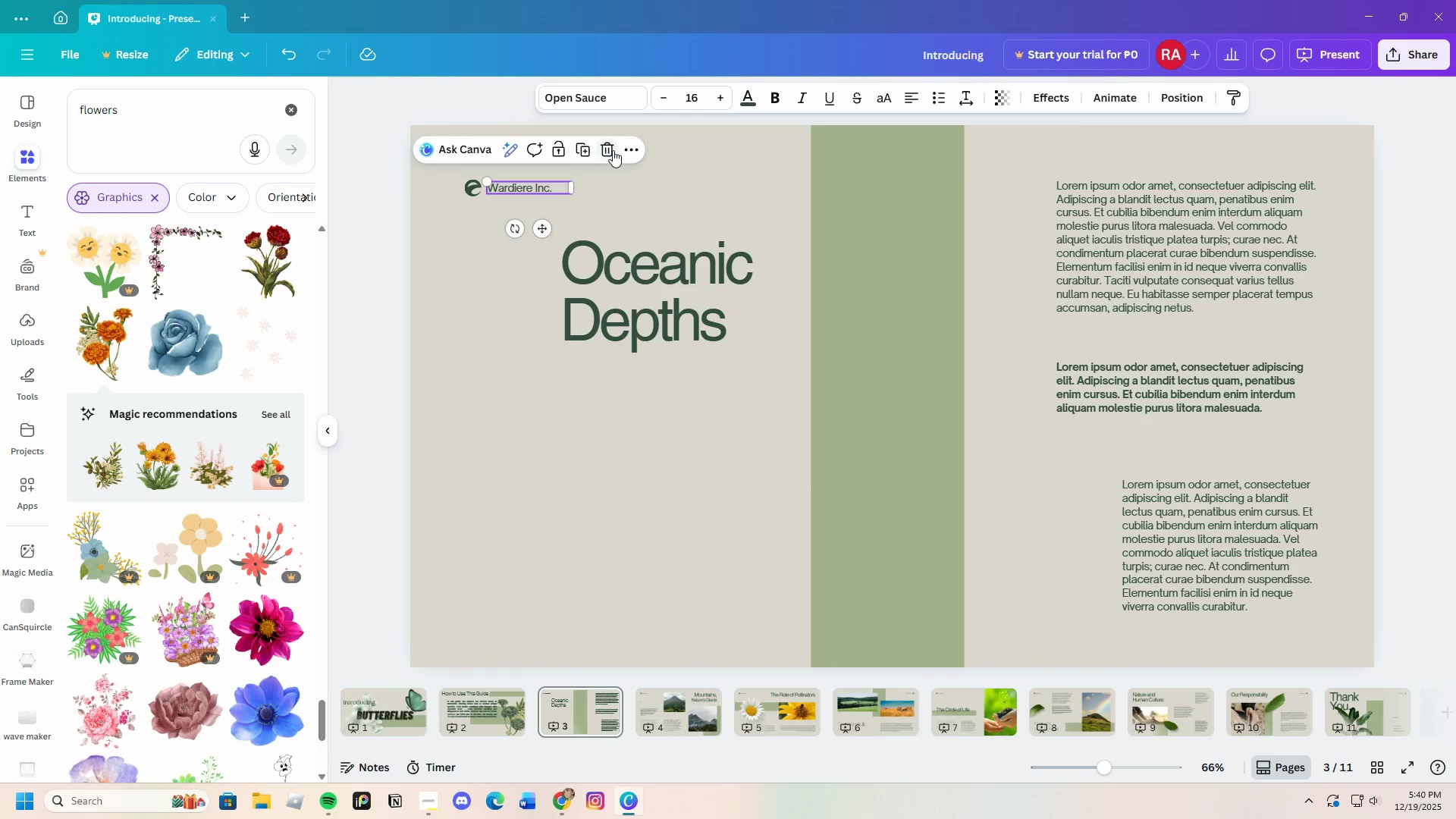 
left_click([607, 148])
 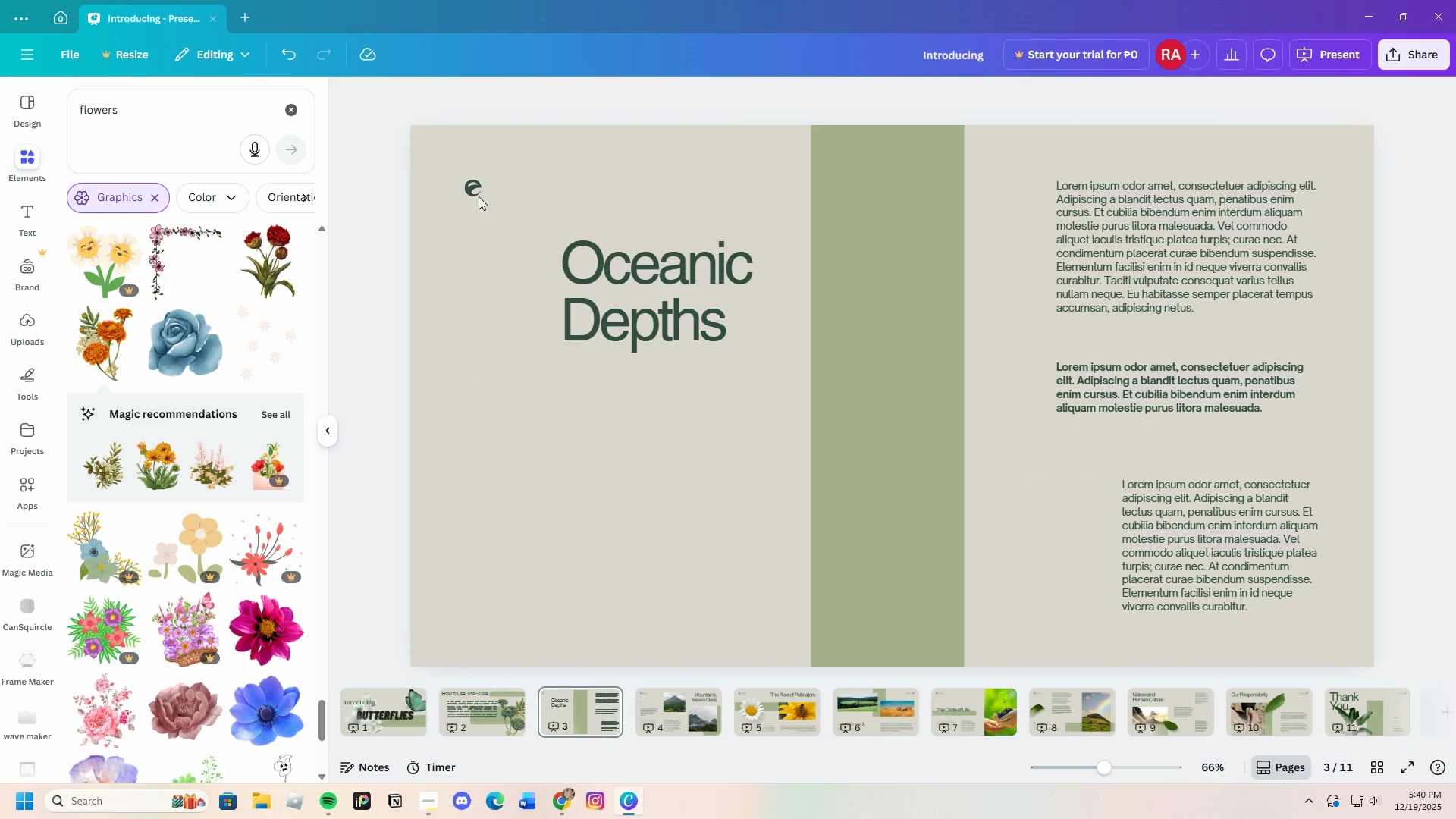 
left_click([473, 193])
 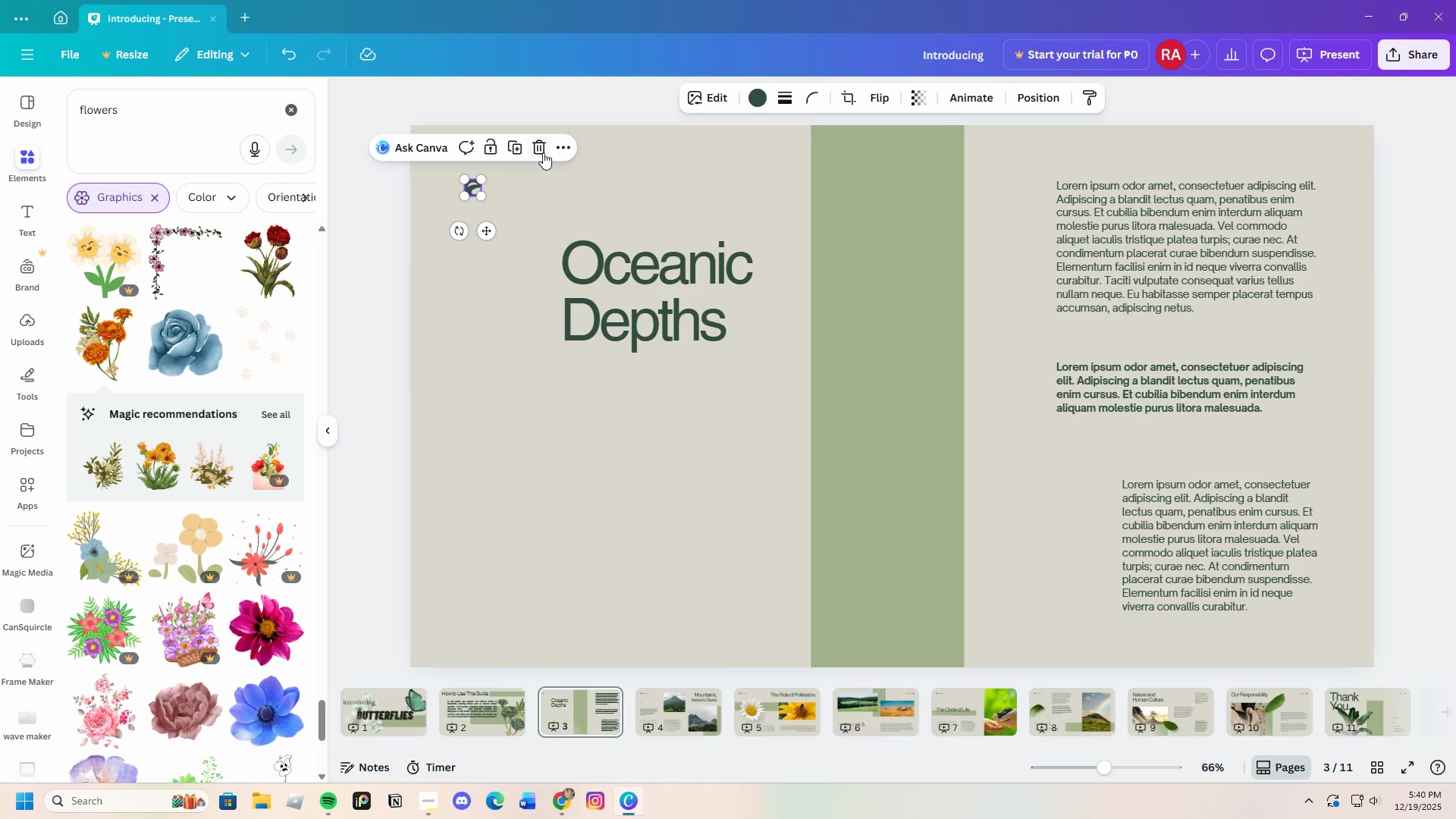 
left_click([543, 147])
 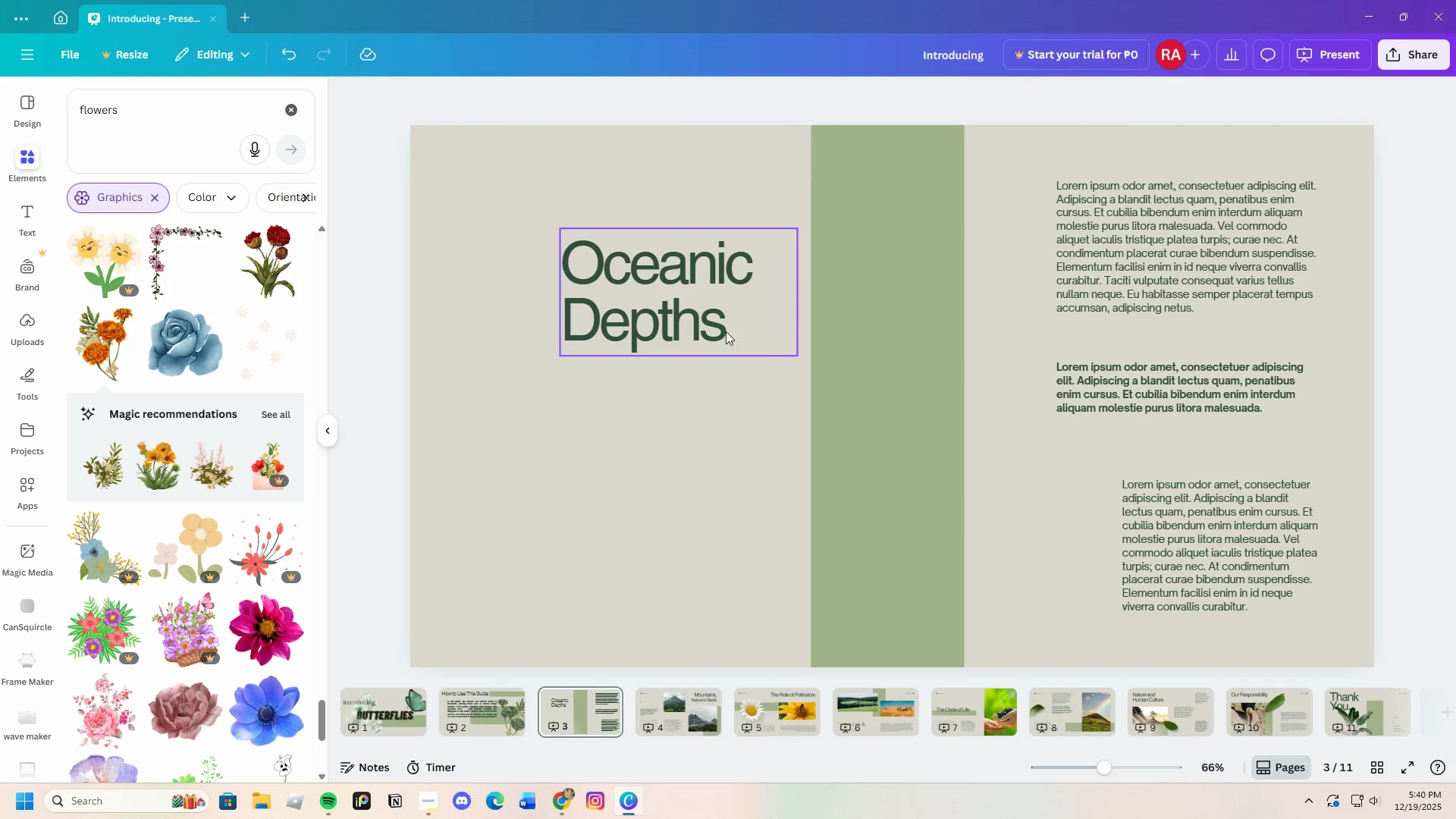 
left_click_drag(start_coordinate=[690, 292], to_coordinate=[579, 199])
 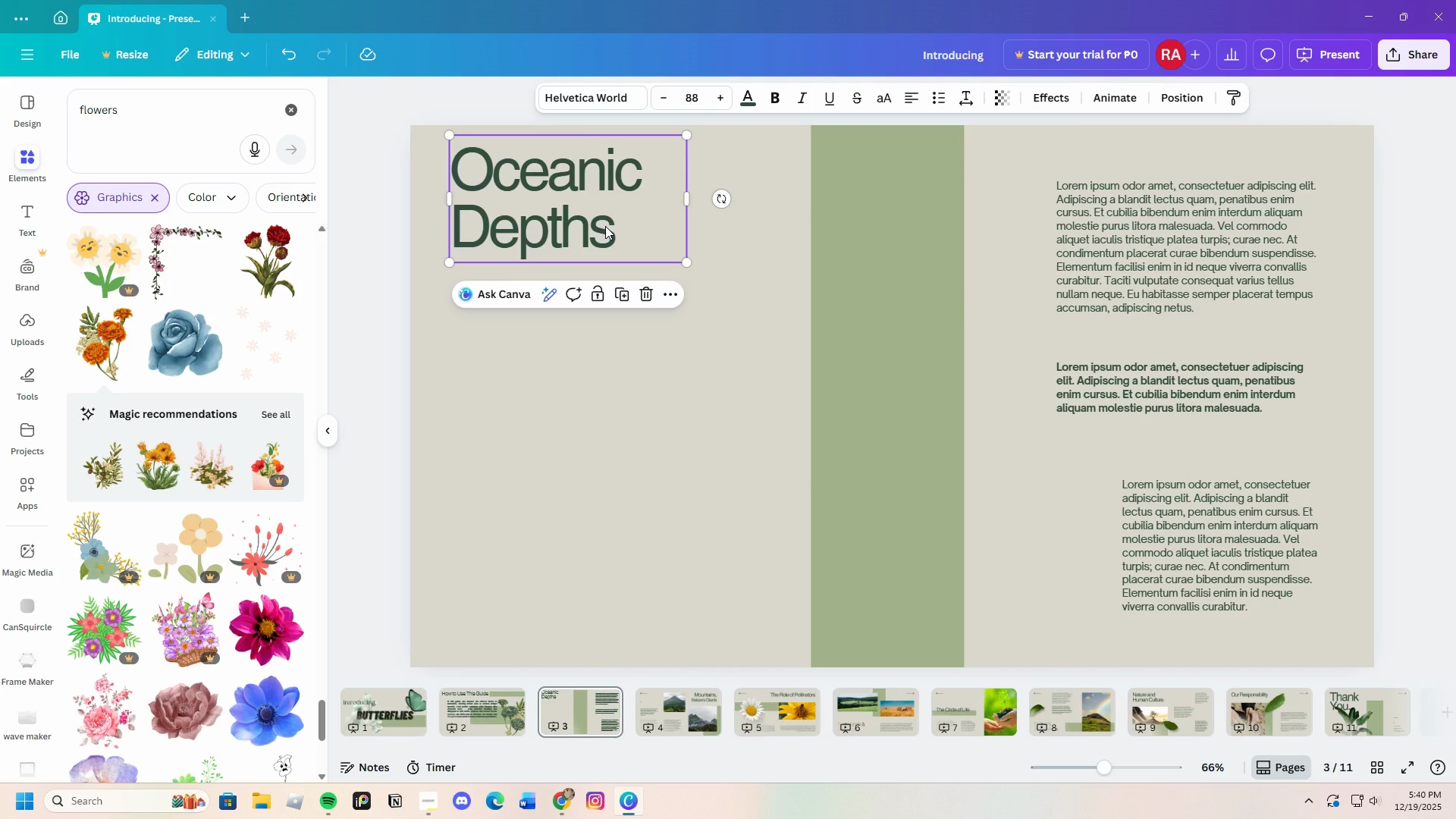 
wait(6.25)
 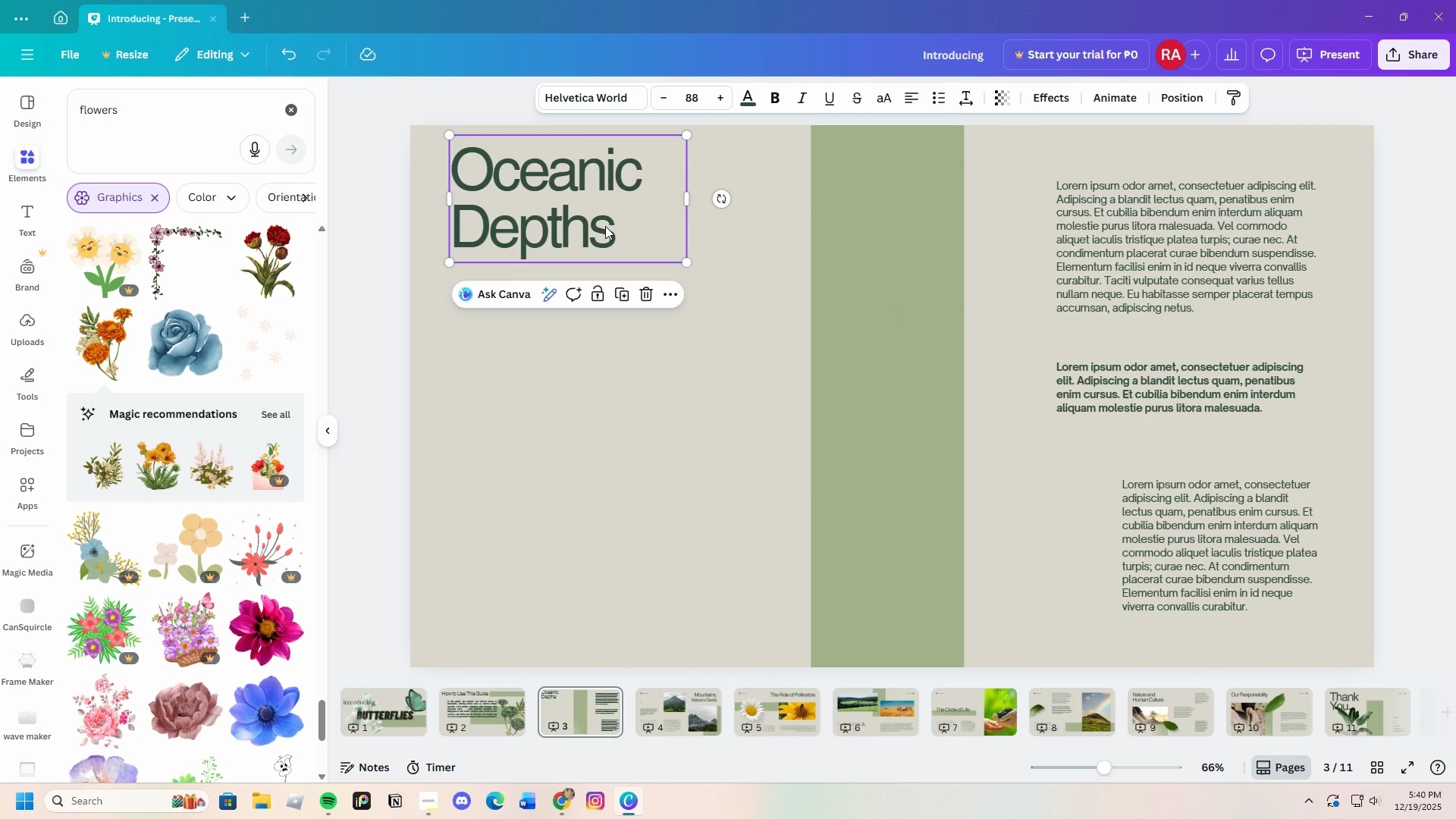 
left_click([603, 235])
 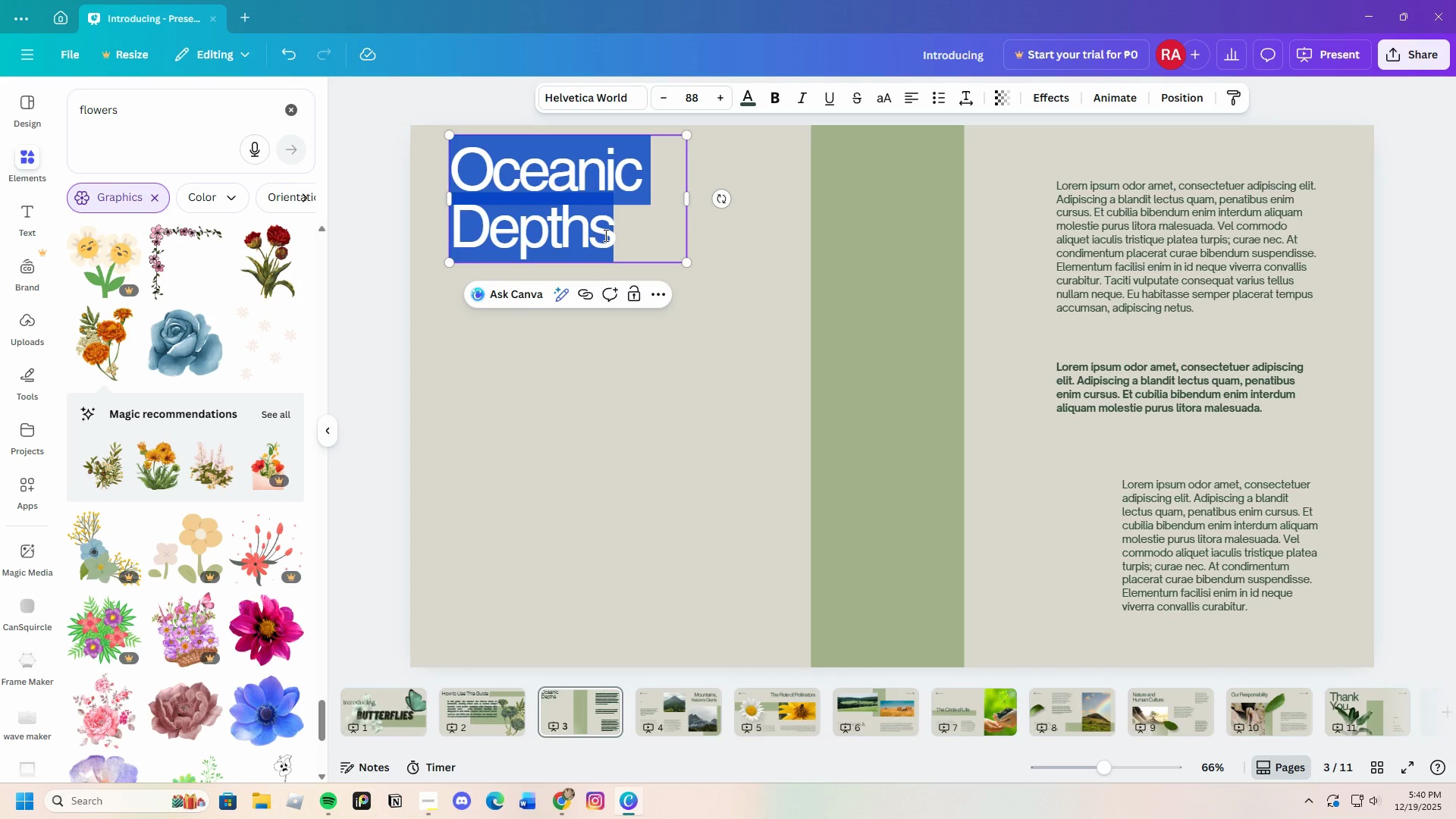 
key(Control+Backspace)
 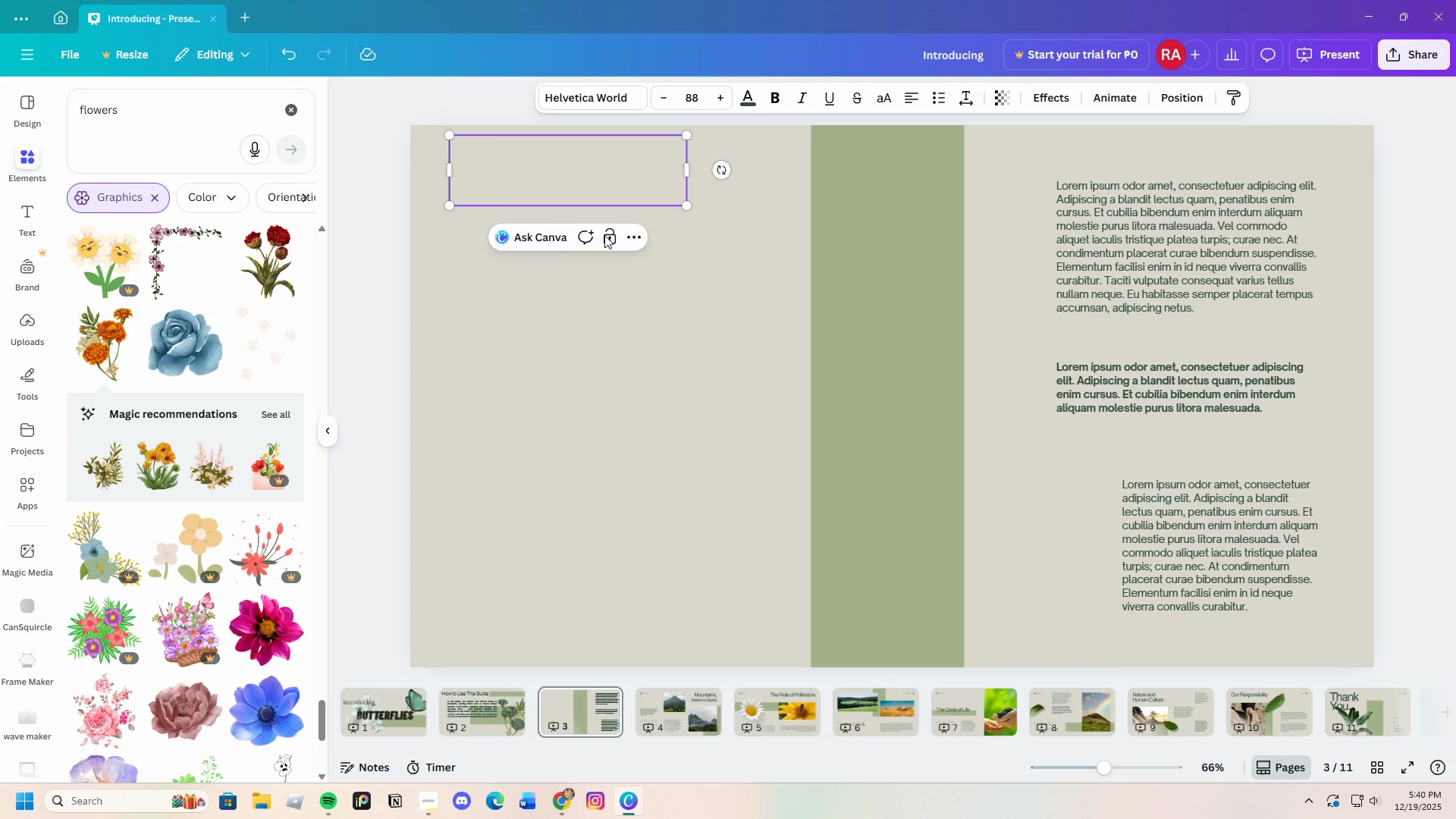 
key(Control+Shift+ShiftLeft)
 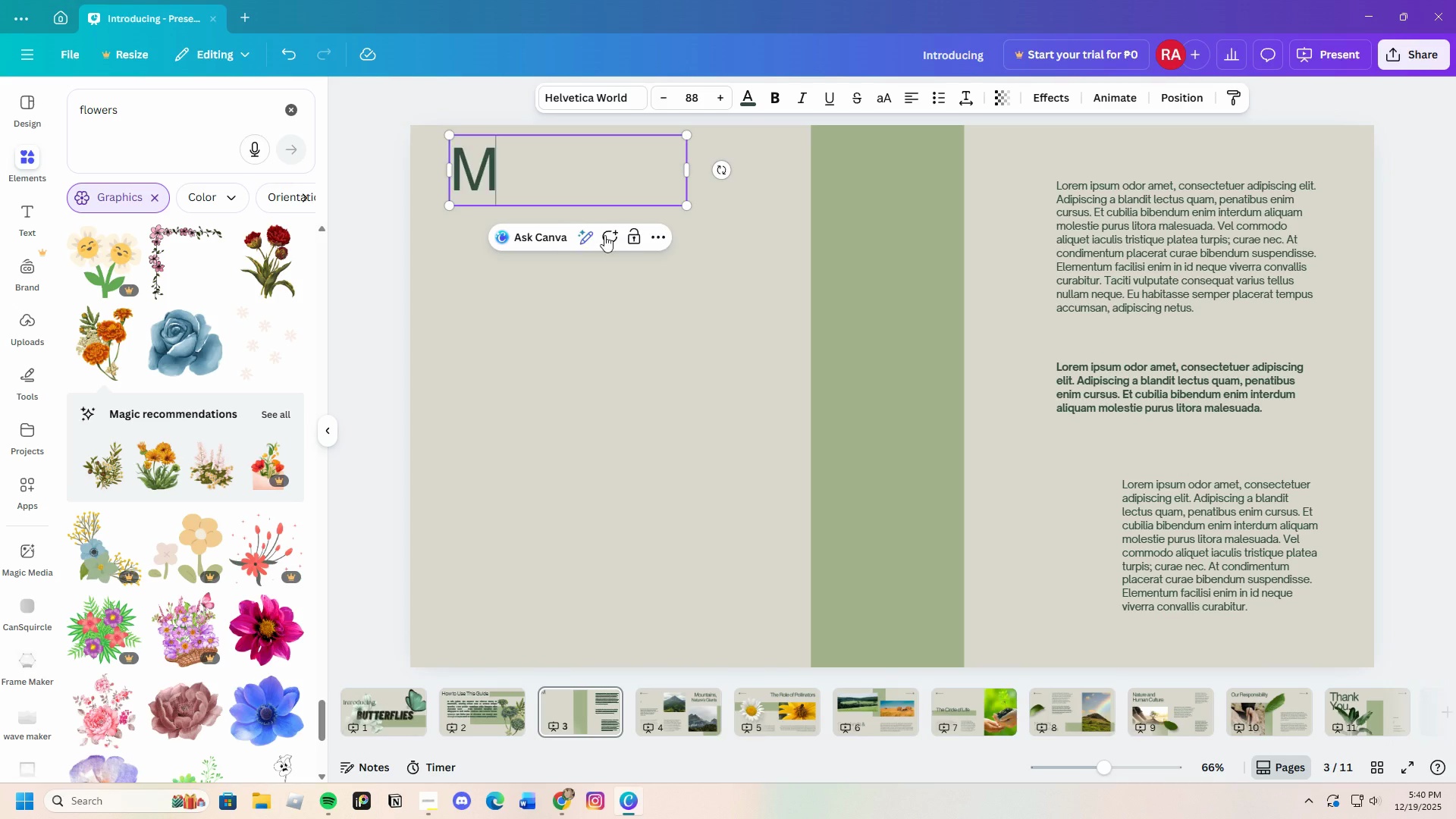 
key(Control+Shift+M)
 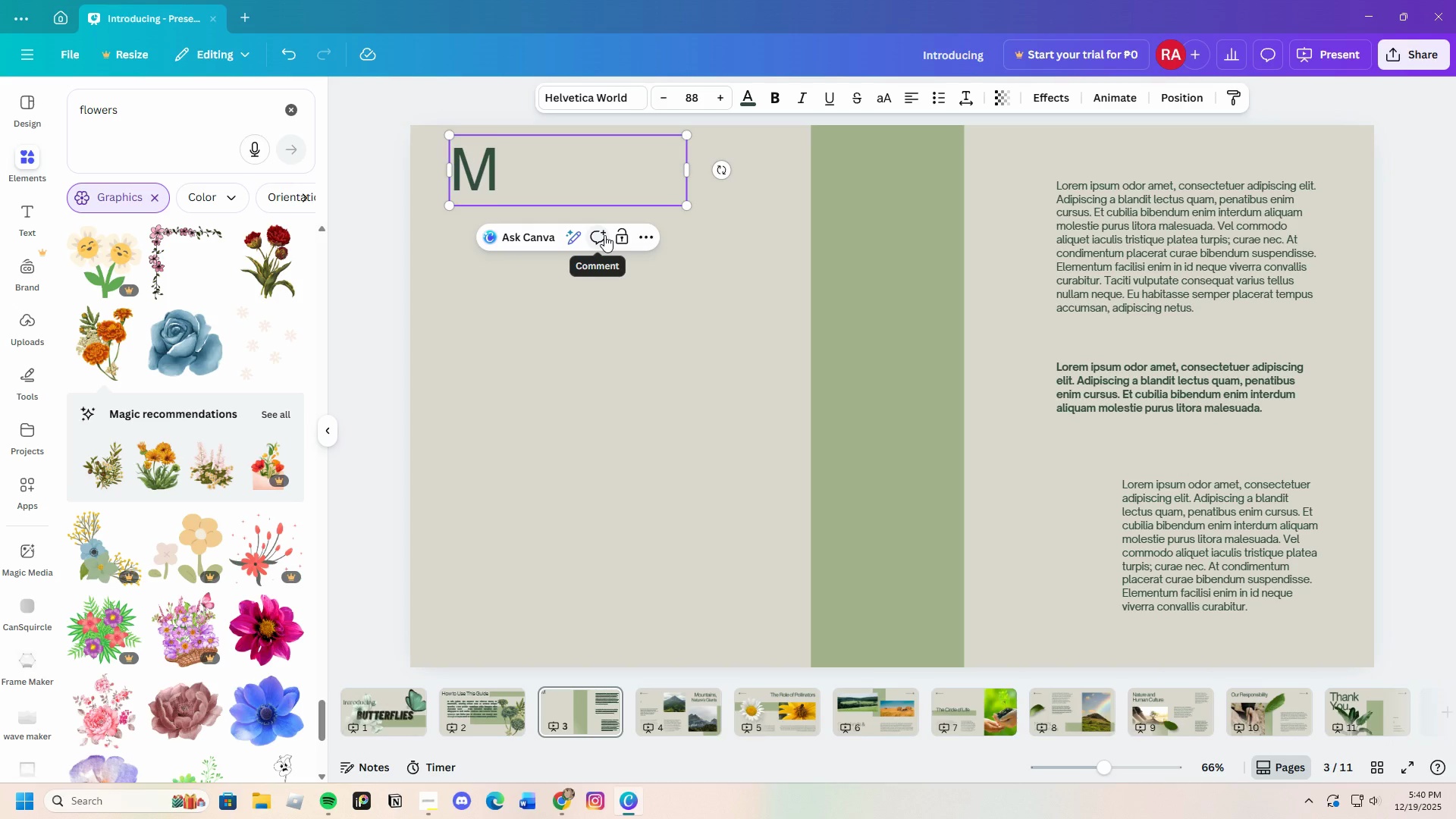 
key(Control+O)
 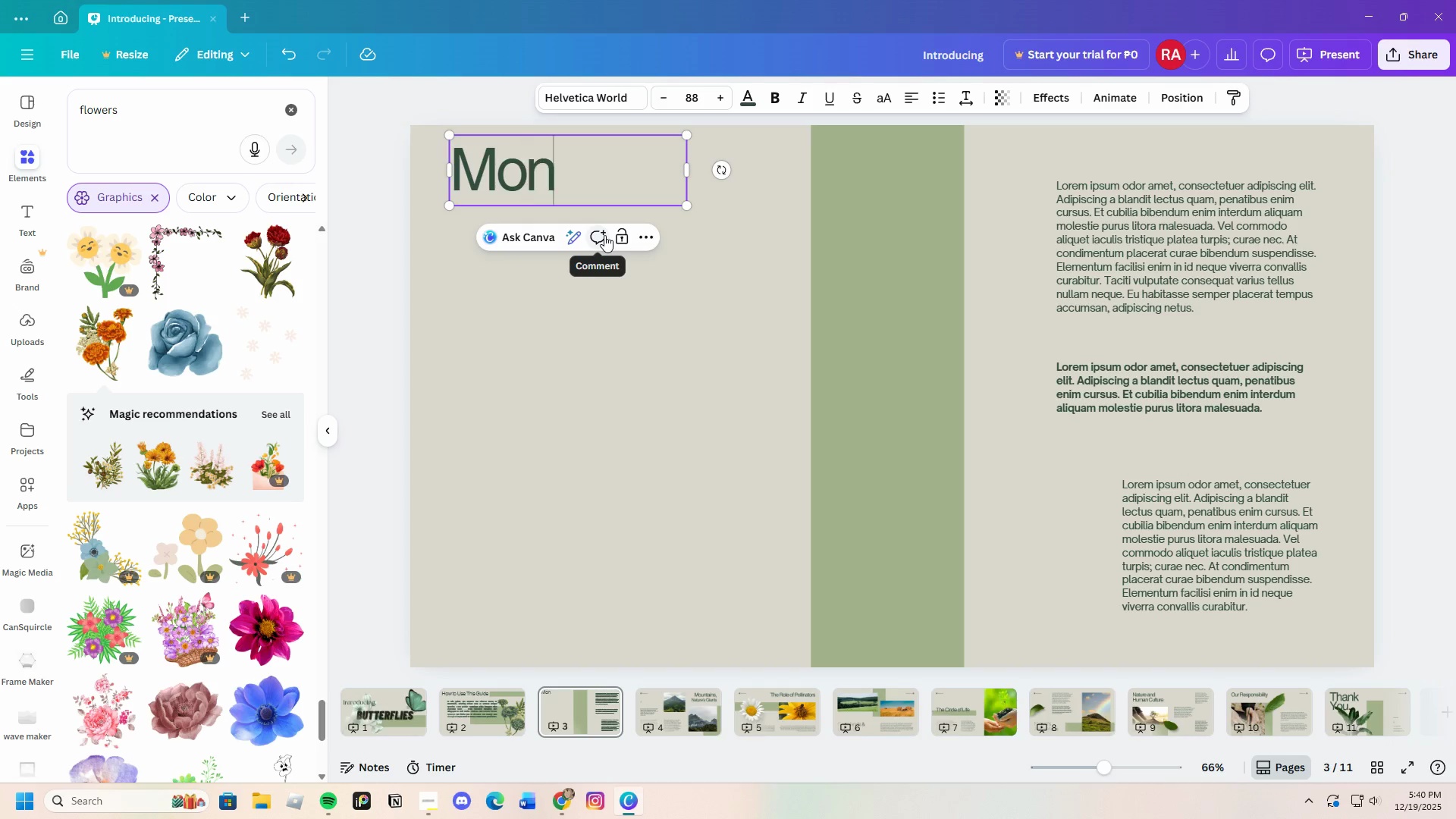 
key(Control+N)
 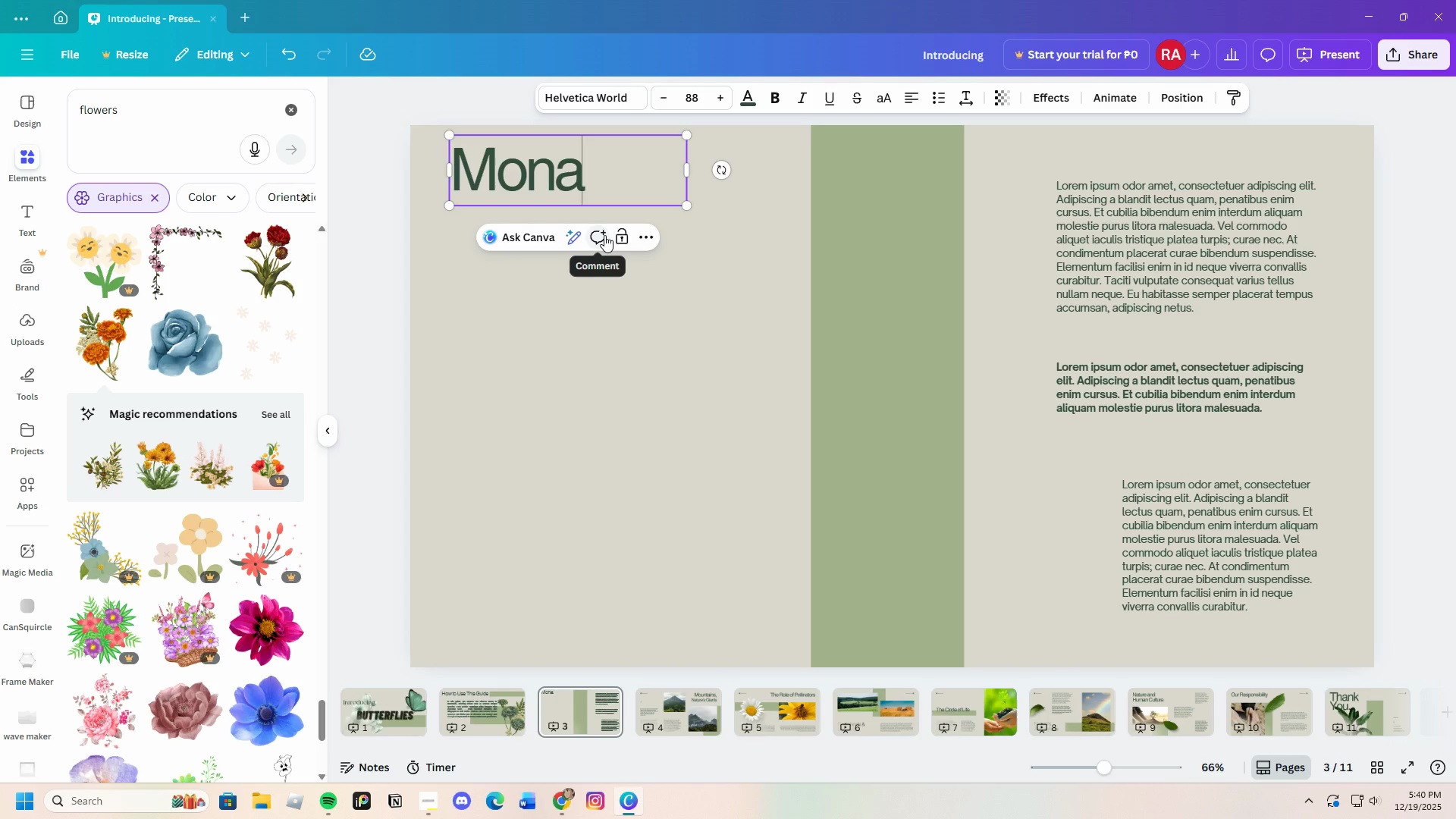 
key(Control+A)
 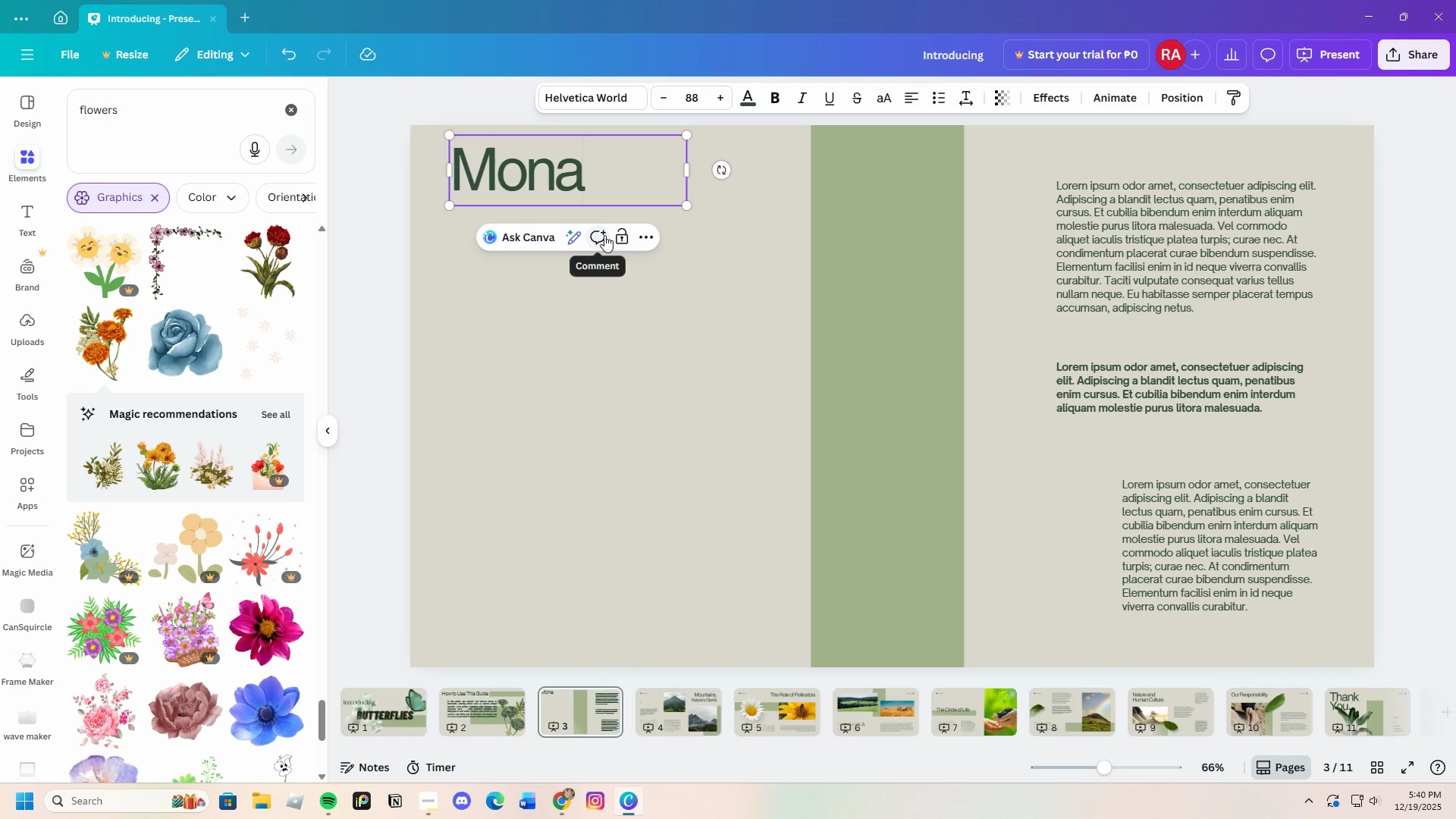 
key(Control+R)
 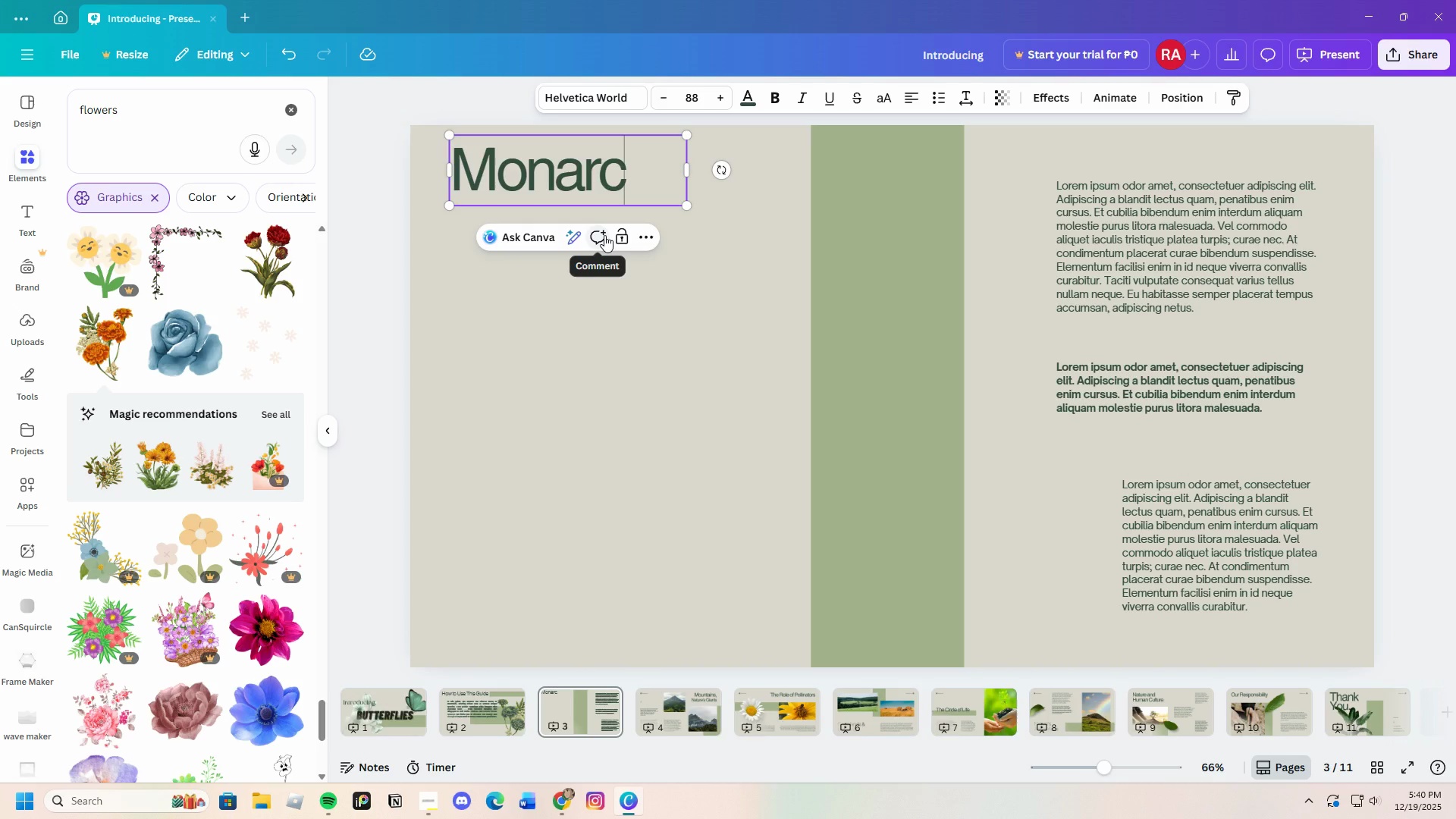 
key(Control+C)
 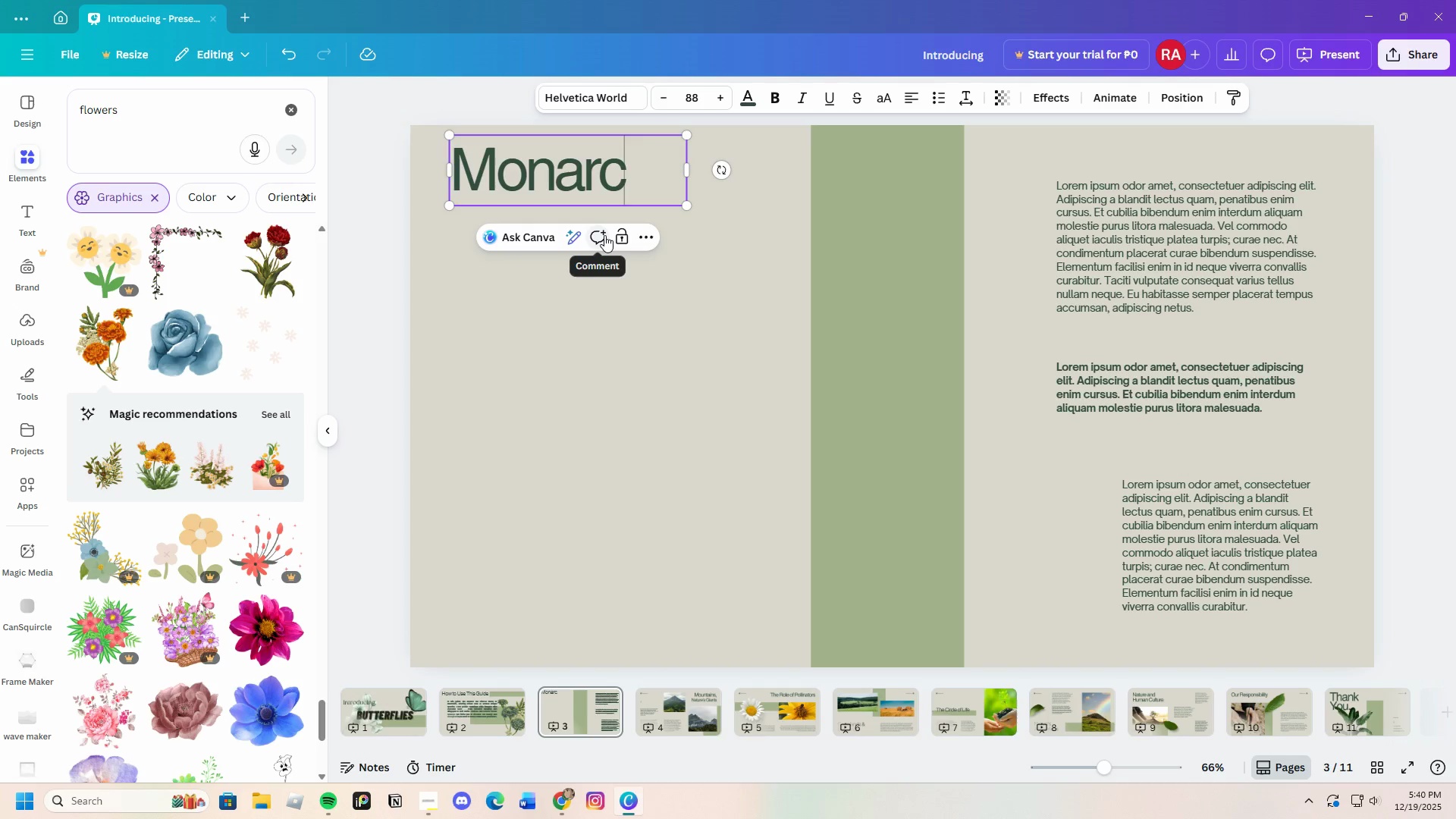 
key(Control+H)
 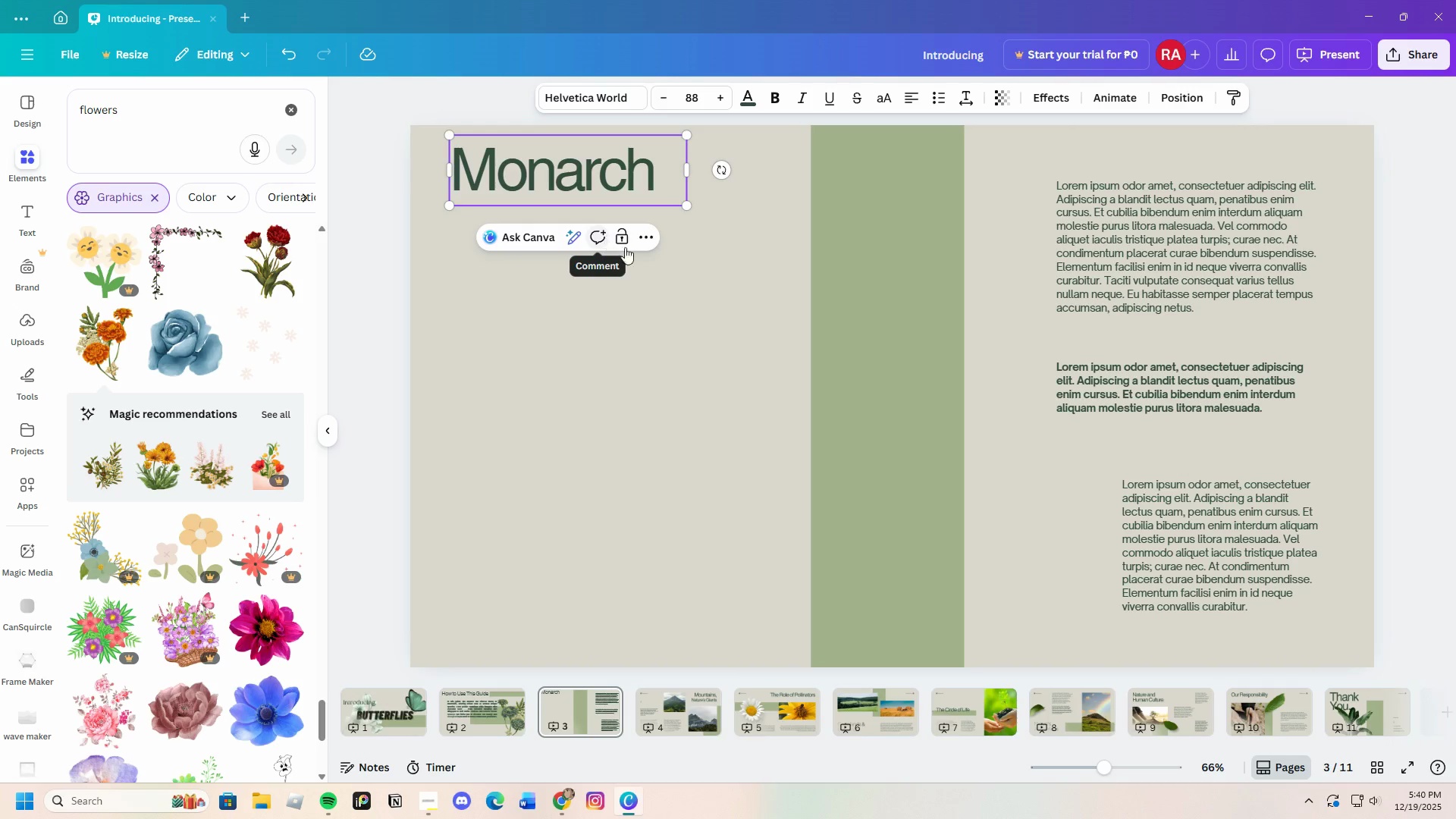 
left_click([720, 314])
 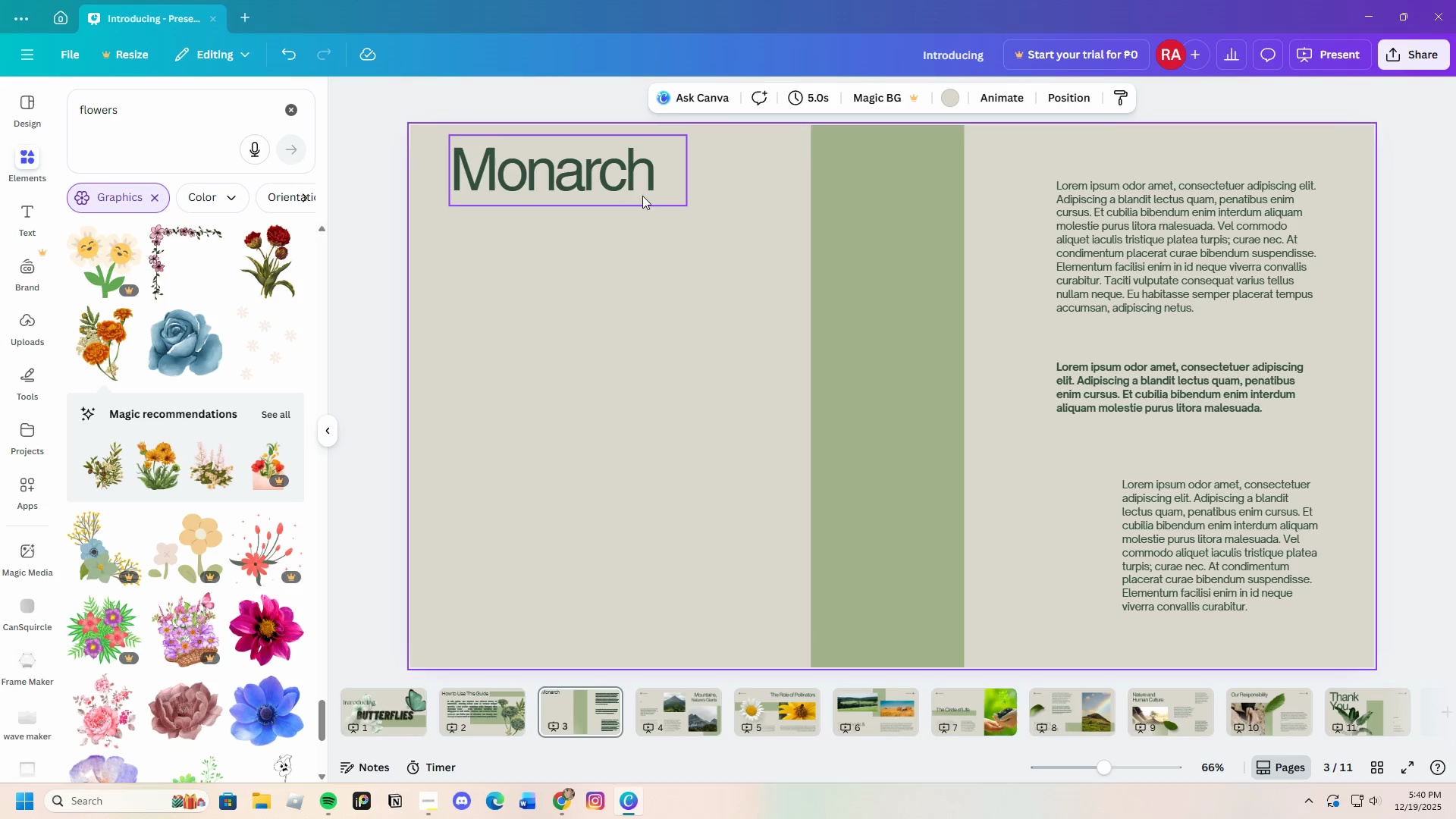 
left_click([630, 190])
 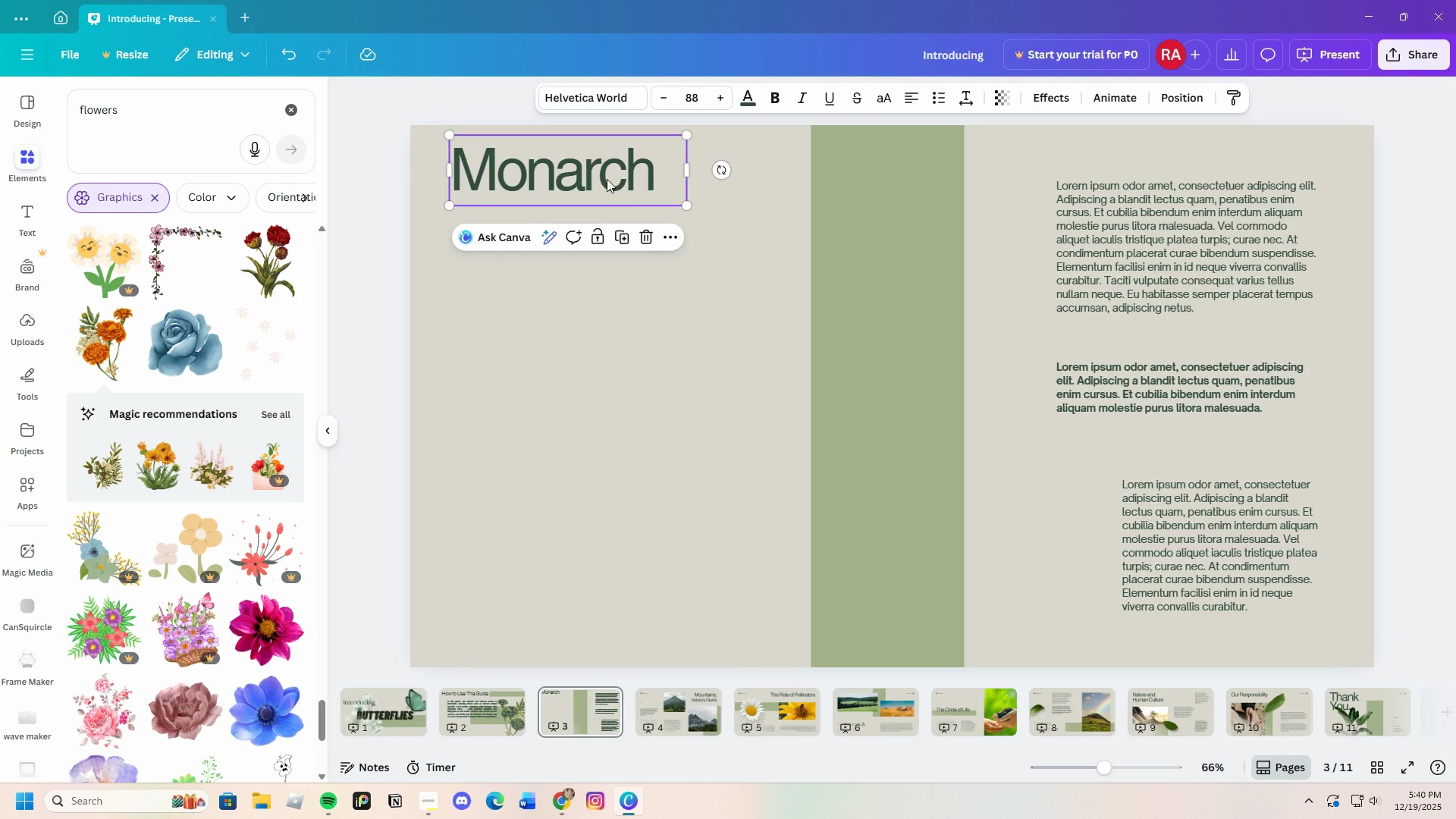 
left_click_drag(start_coordinate=[607, 180], to_coordinate=[610, 181])
 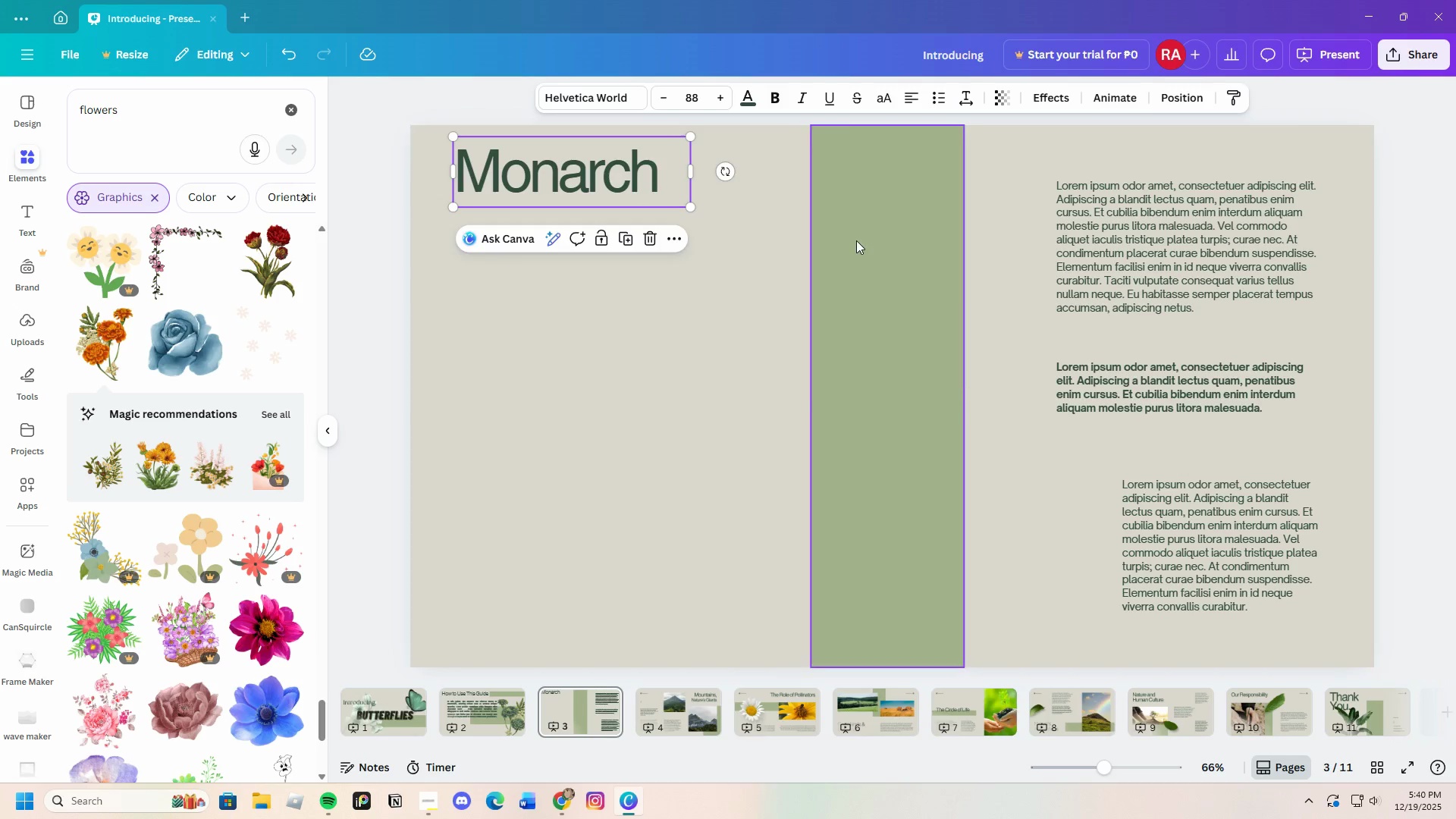 
left_click([856, 240])
 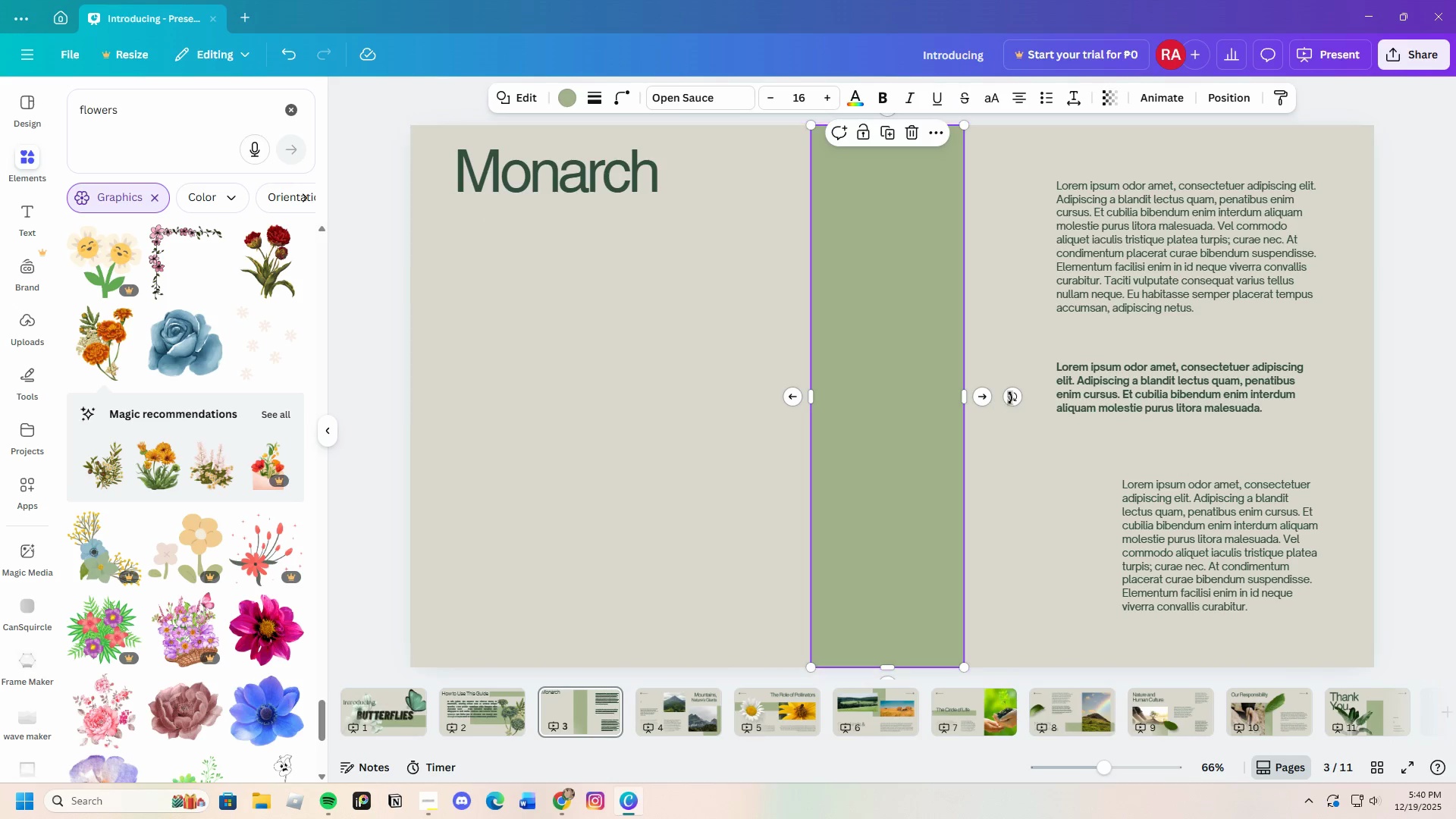 
left_click_drag(start_coordinate=[1017, 396], to_coordinate=[886, 243])
 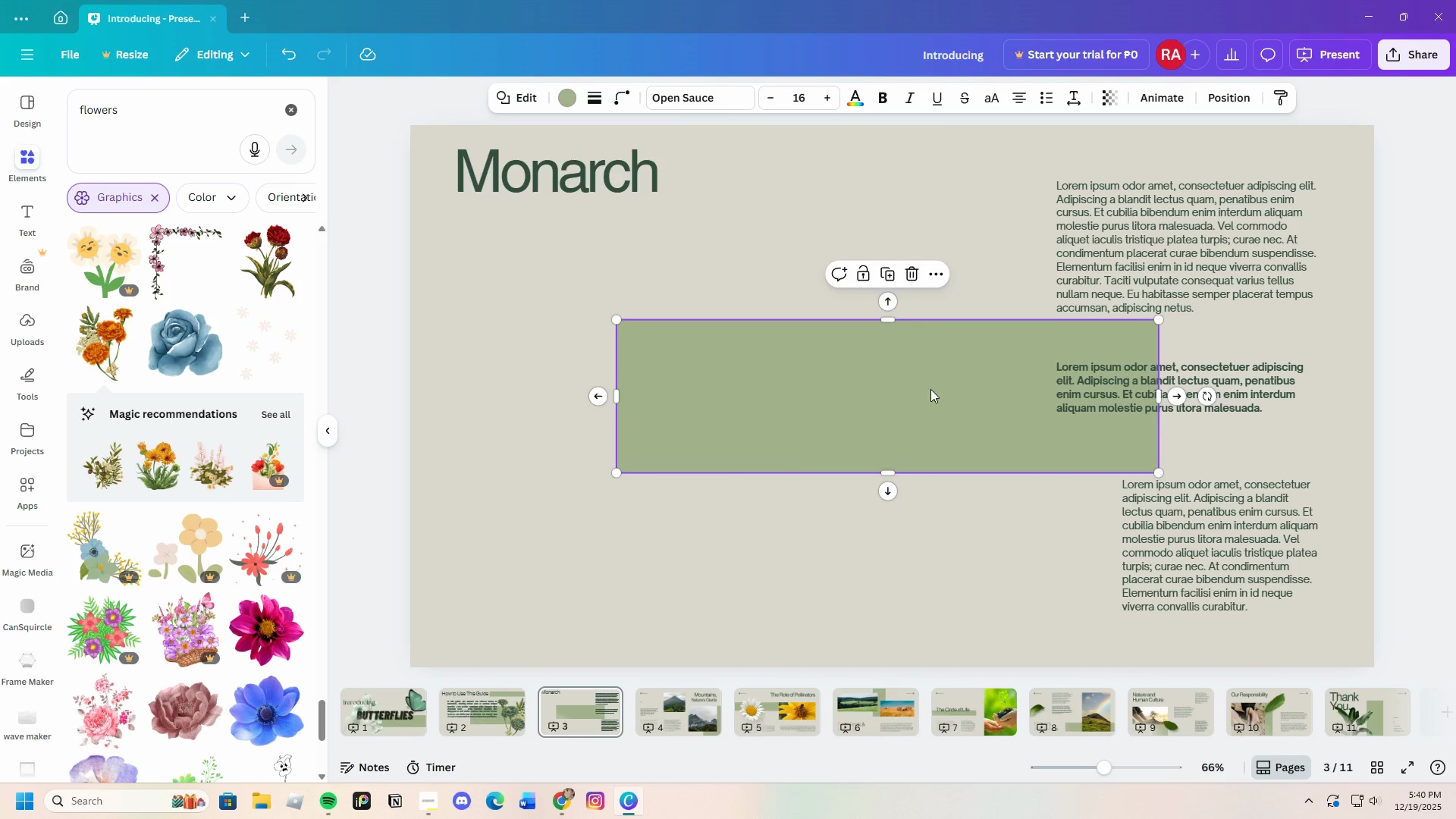 
left_click_drag(start_coordinate=[938, 420], to_coordinate=[971, 322])
 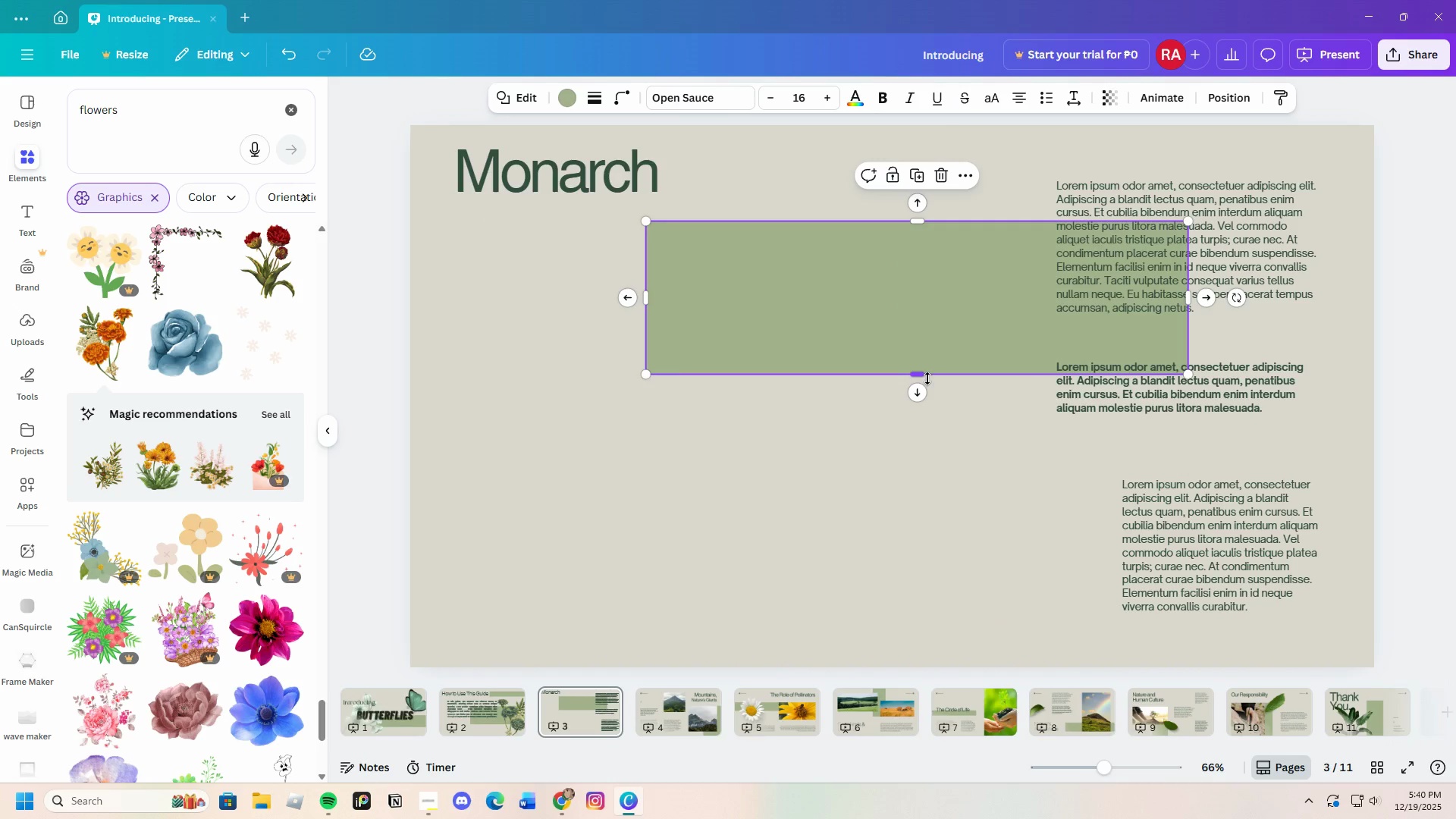 
left_click_drag(start_coordinate=[916, 375], to_coordinate=[932, 278])
 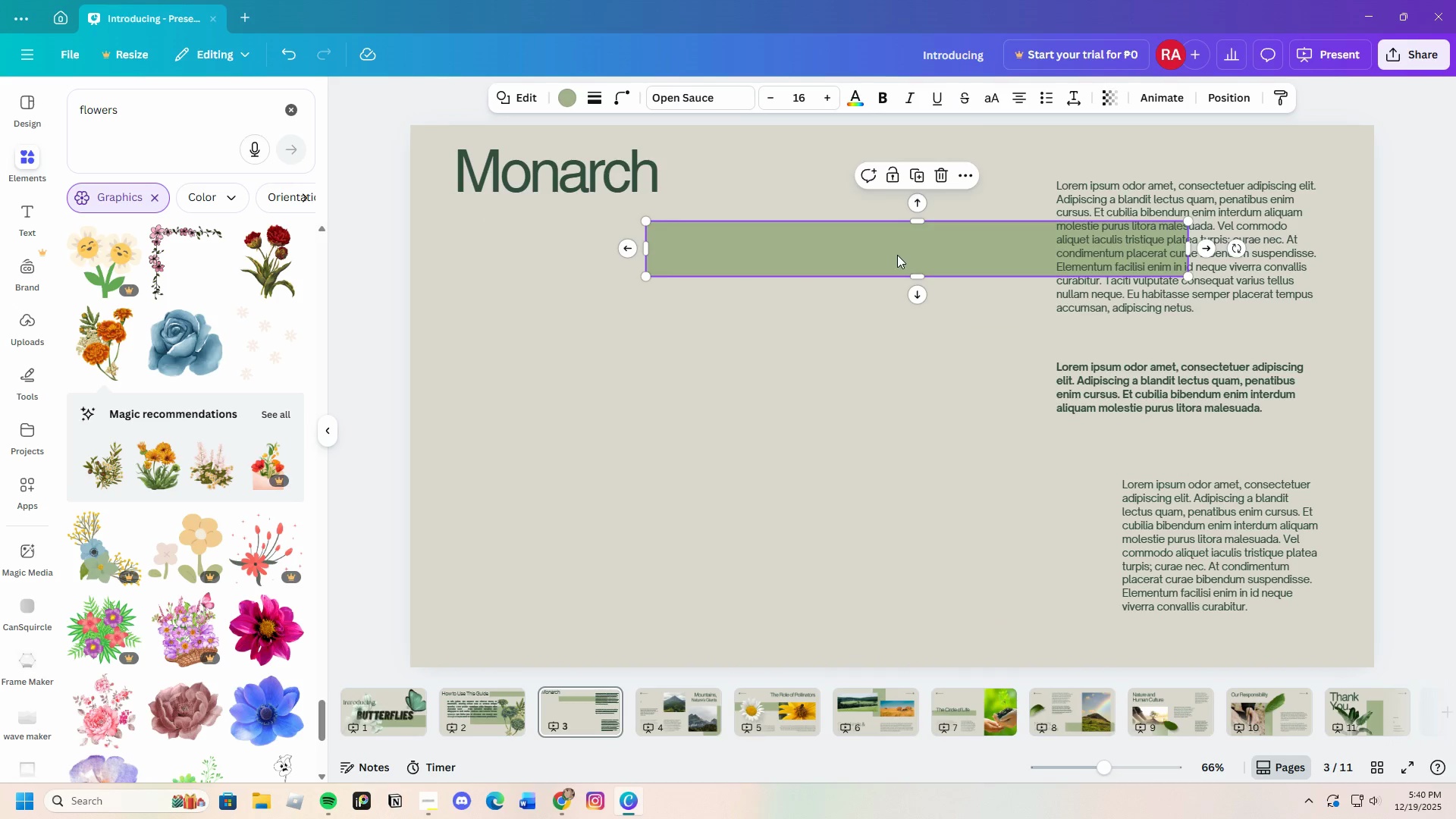 
left_click_drag(start_coordinate=[897, 255], to_coordinate=[926, 185])
 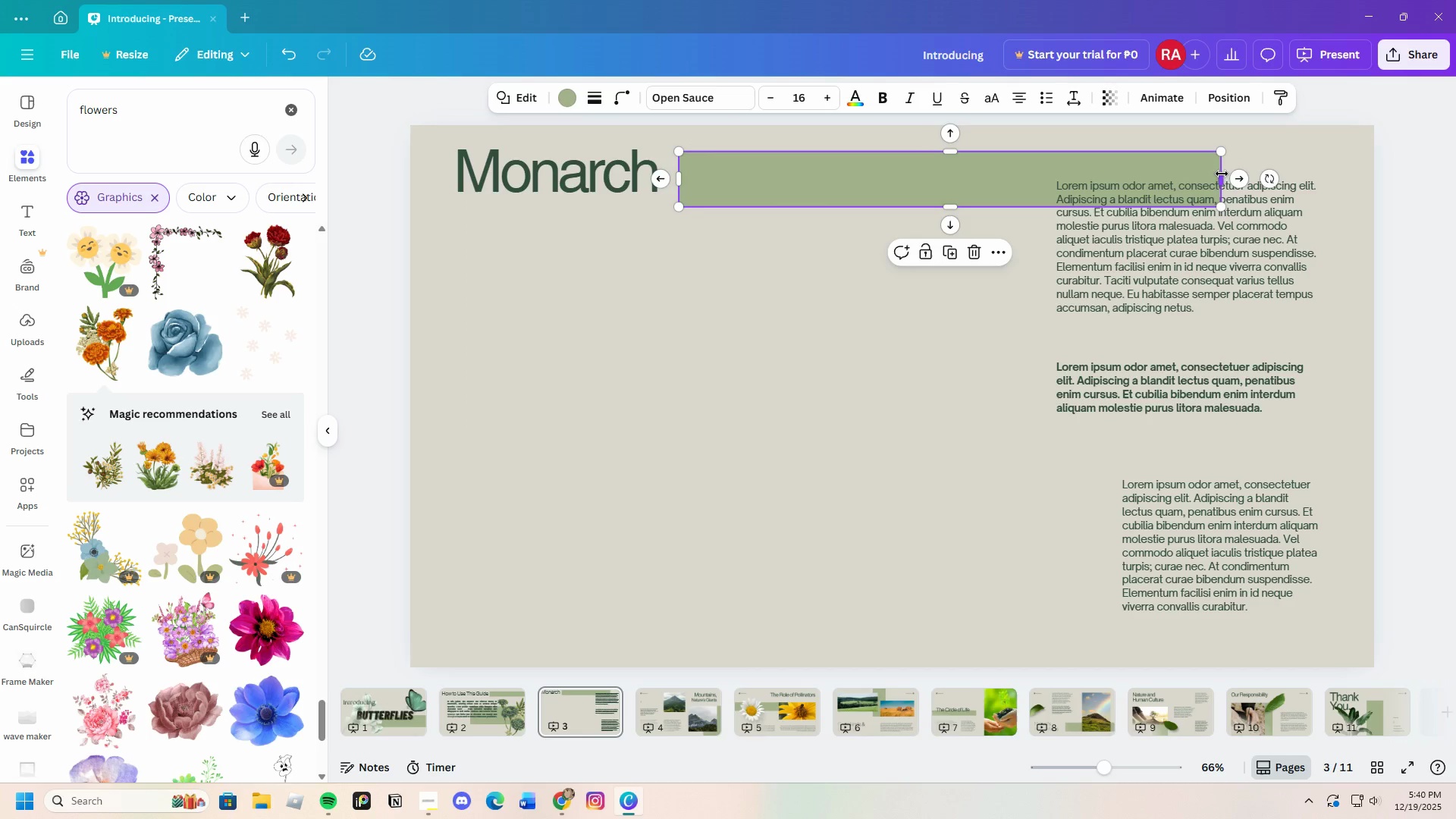 
left_click_drag(start_coordinate=[1222, 174], to_coordinate=[1405, 175])
 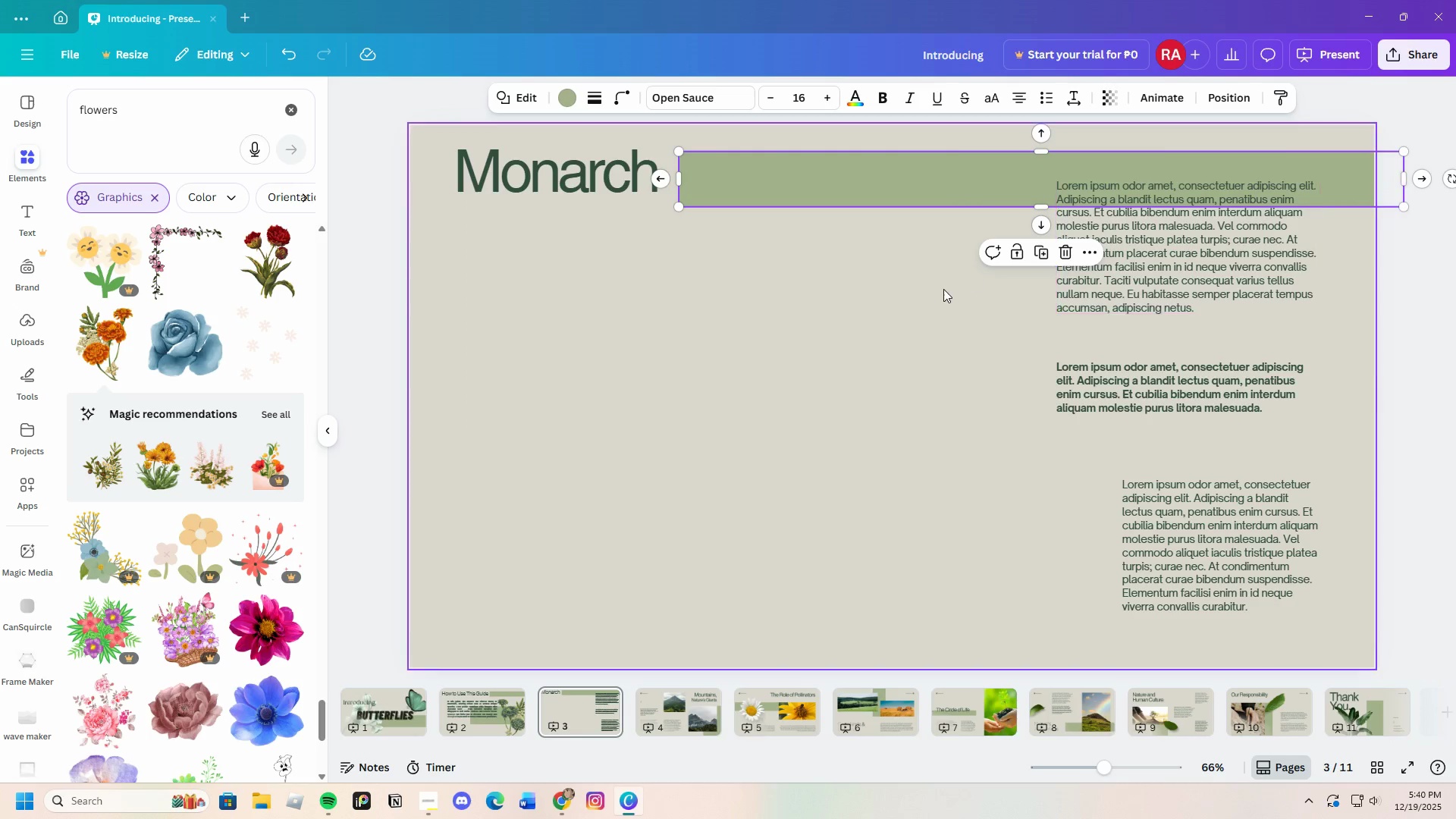 
left_click([943, 289])
 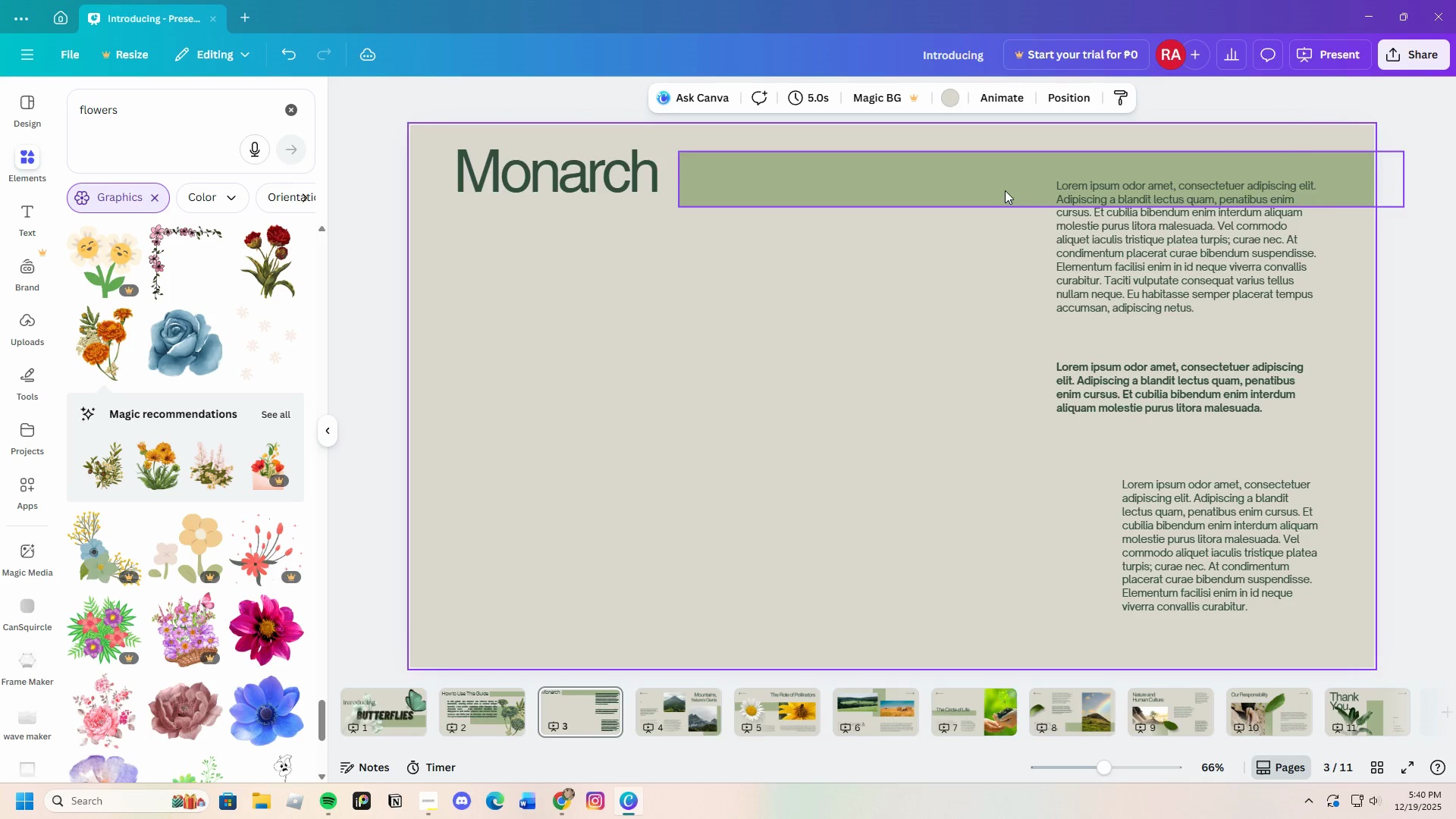 
left_click([996, 184])
 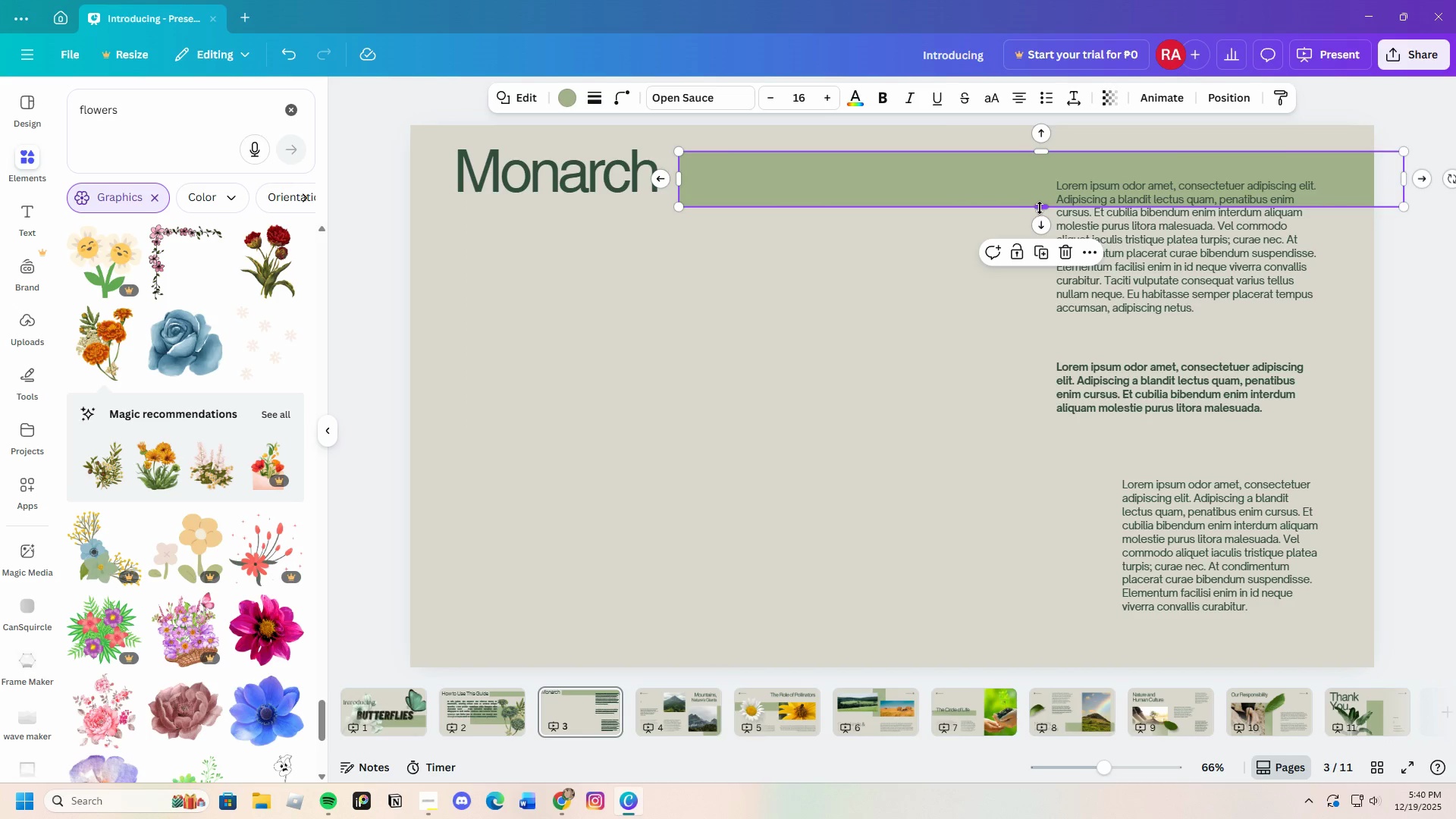 
left_click_drag(start_coordinate=[1041, 208], to_coordinate=[1043, 196])
 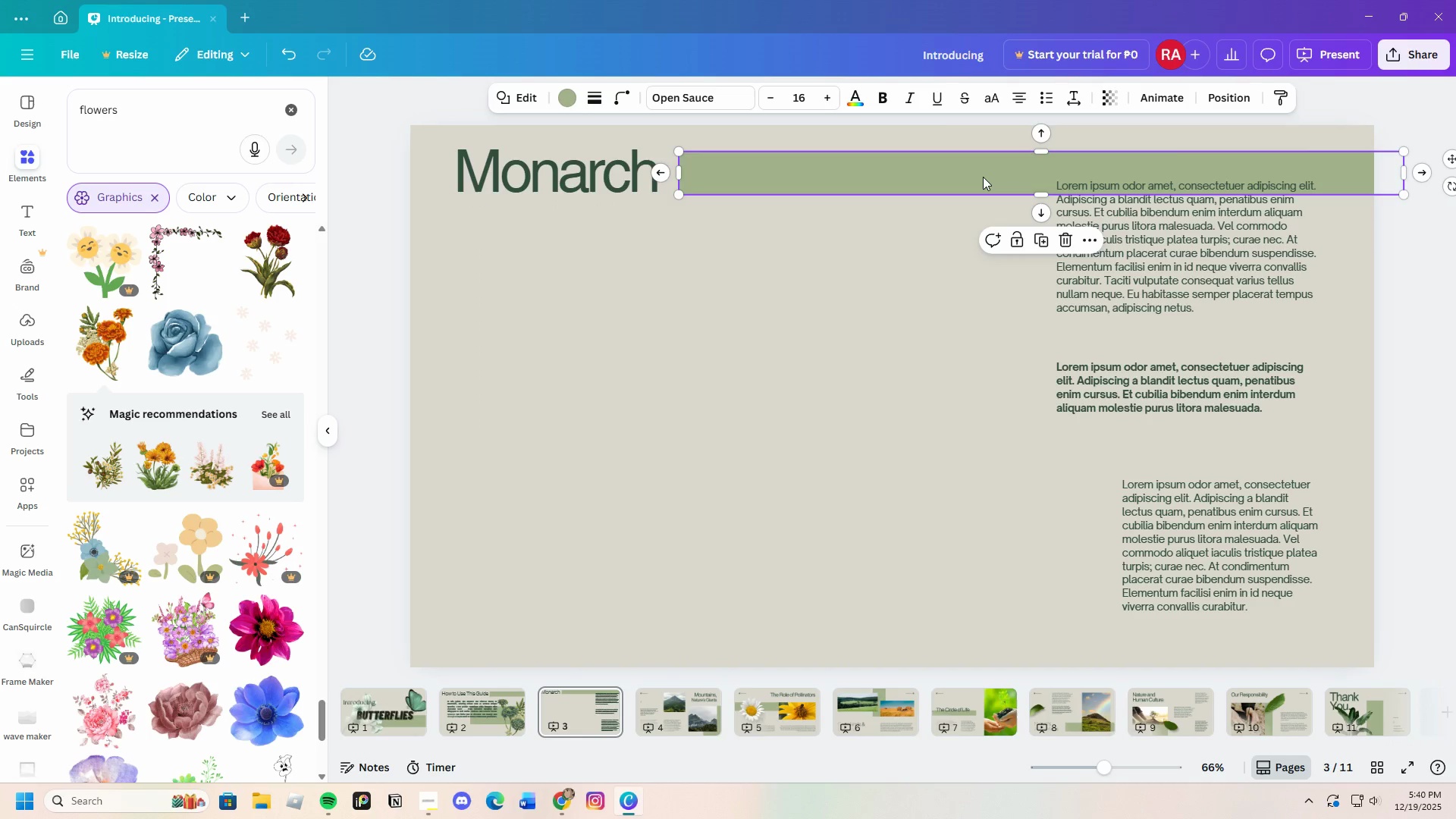 
left_click([983, 177])
 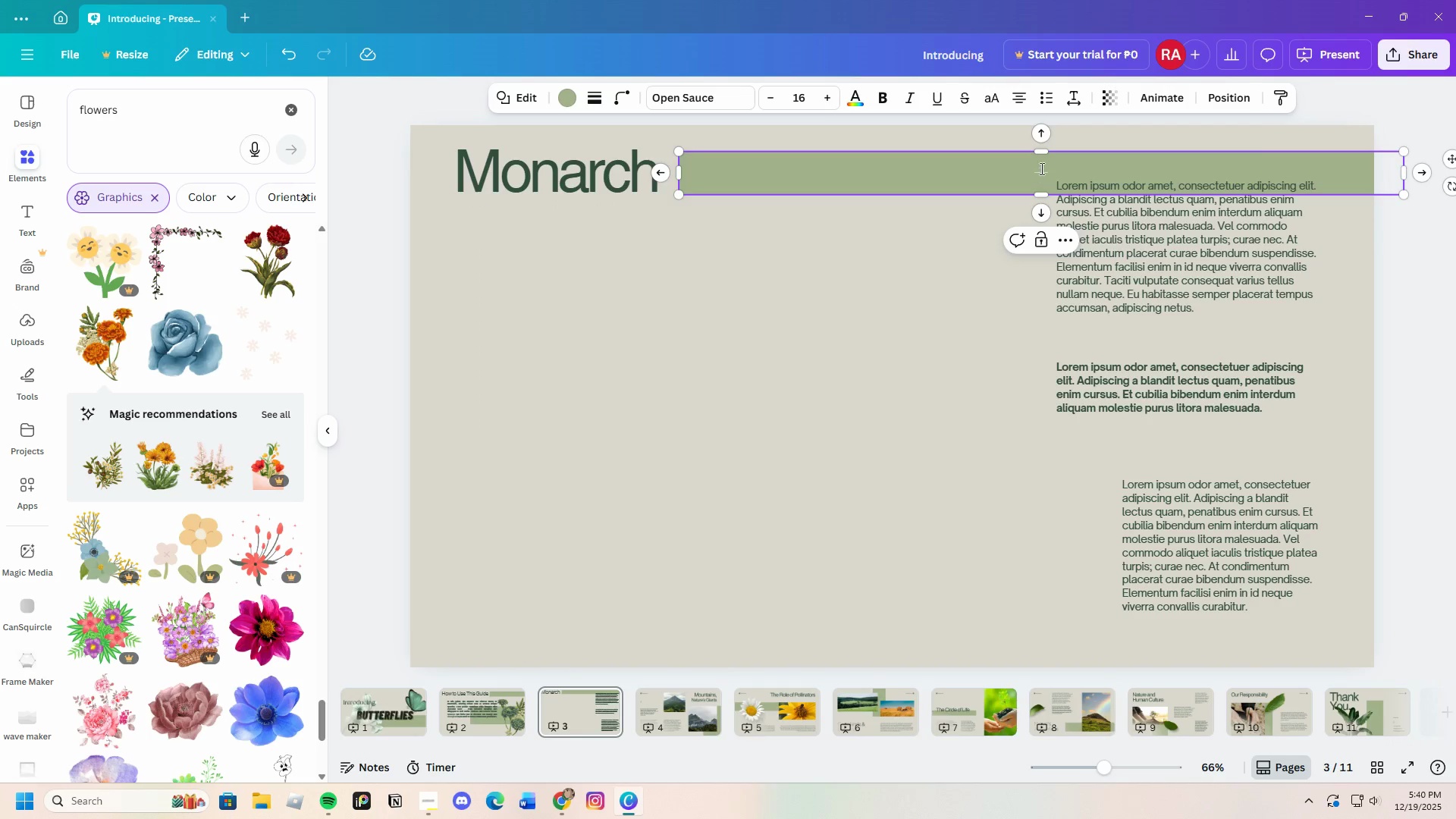 
left_click_drag(start_coordinate=[1041, 155], to_coordinate=[1041, 150])
 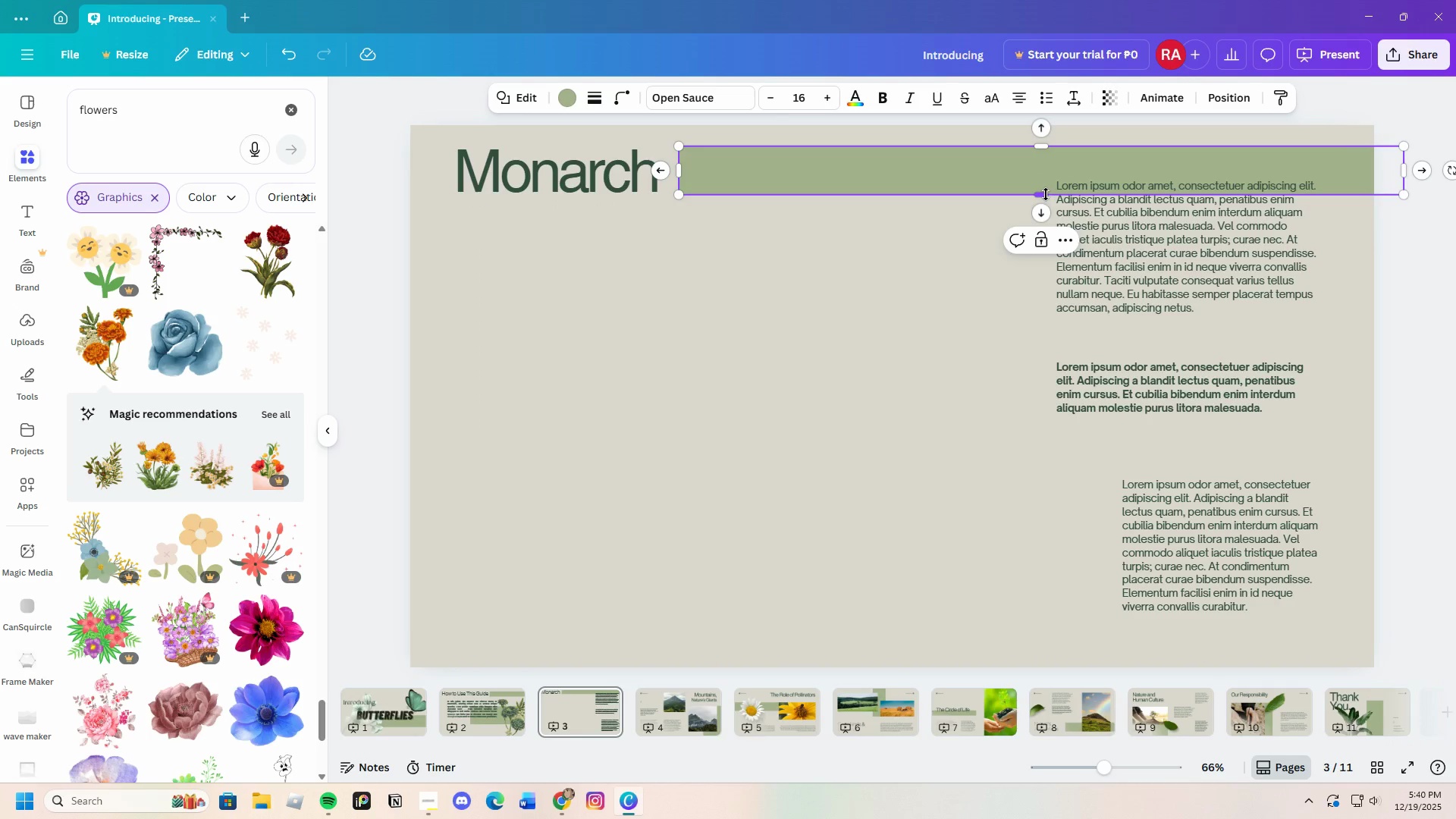 
left_click_drag(start_coordinate=[1046, 194], to_coordinate=[1046, 202])
 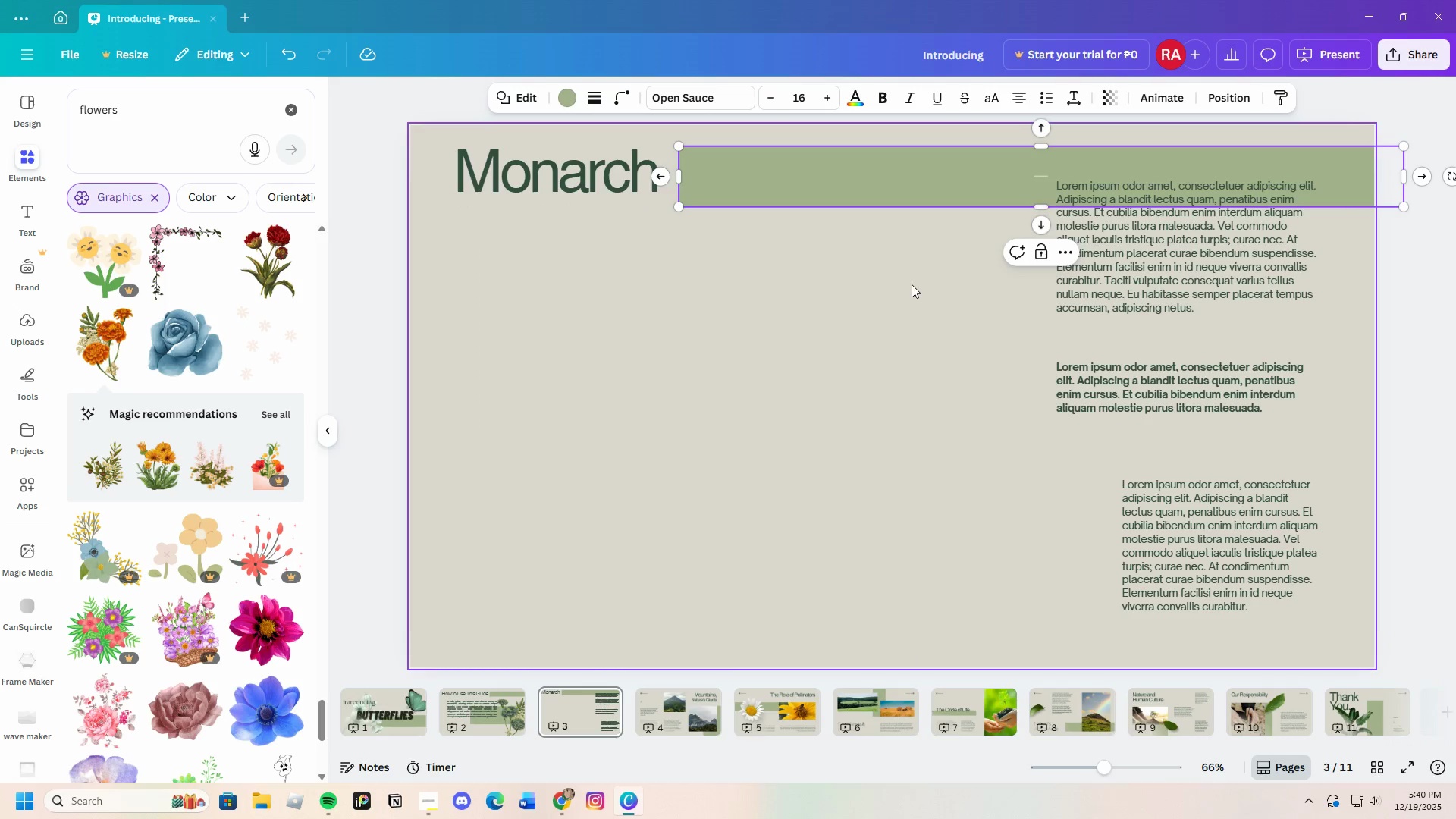 
left_click([912, 284])
 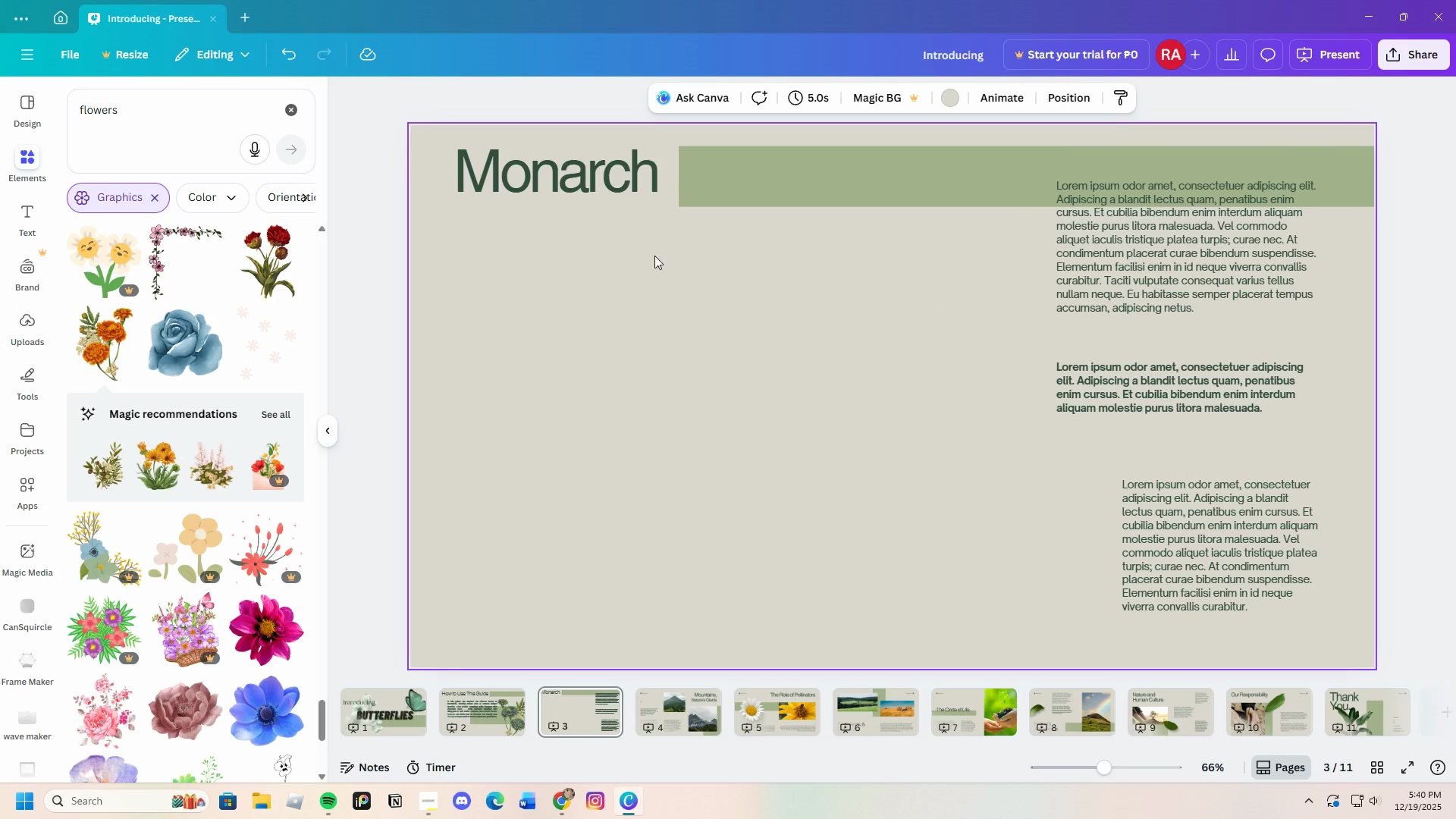 
left_click([556, 178])
 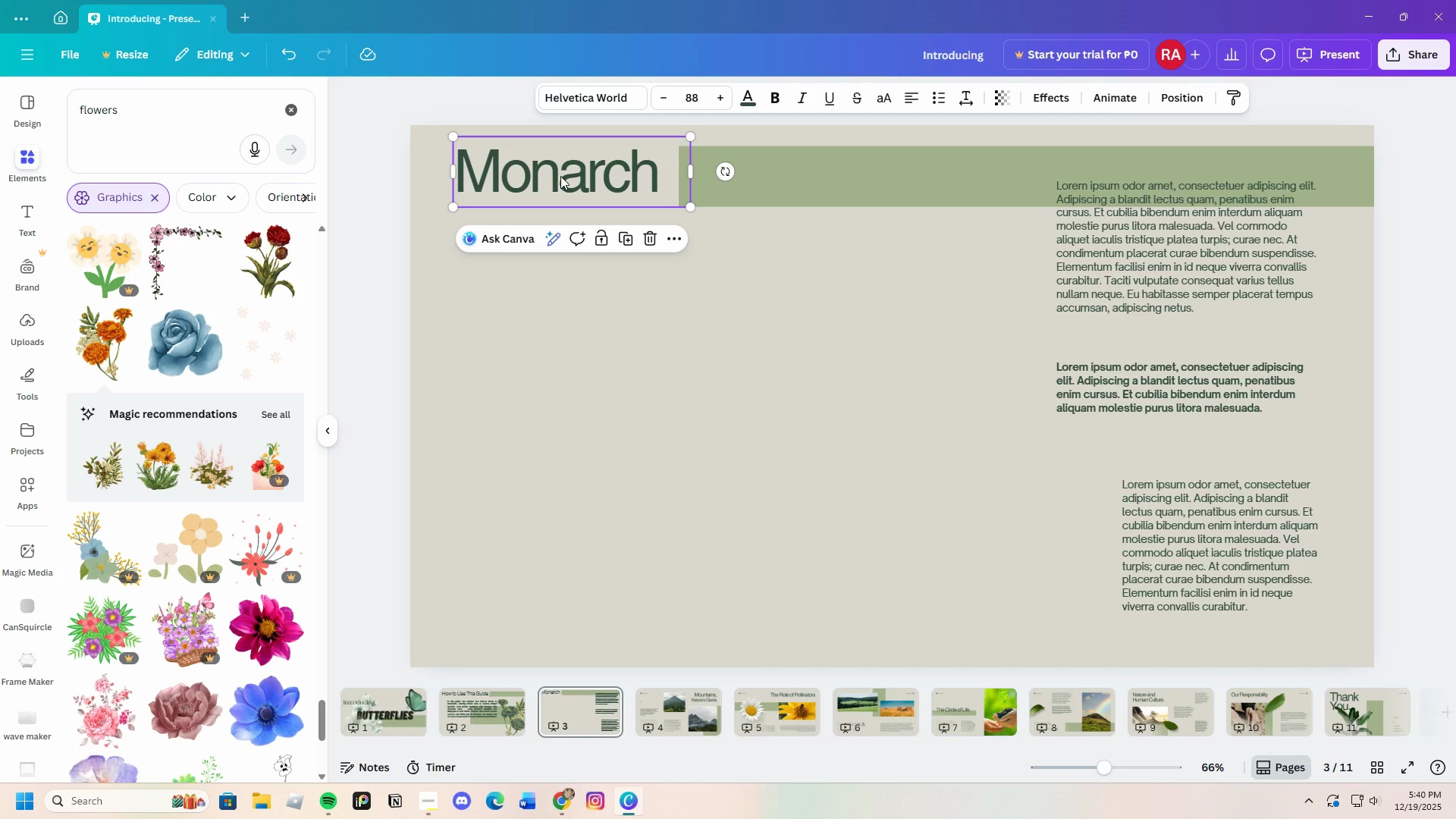 
left_click_drag(start_coordinate=[561, 175], to_coordinate=[557, 180])
 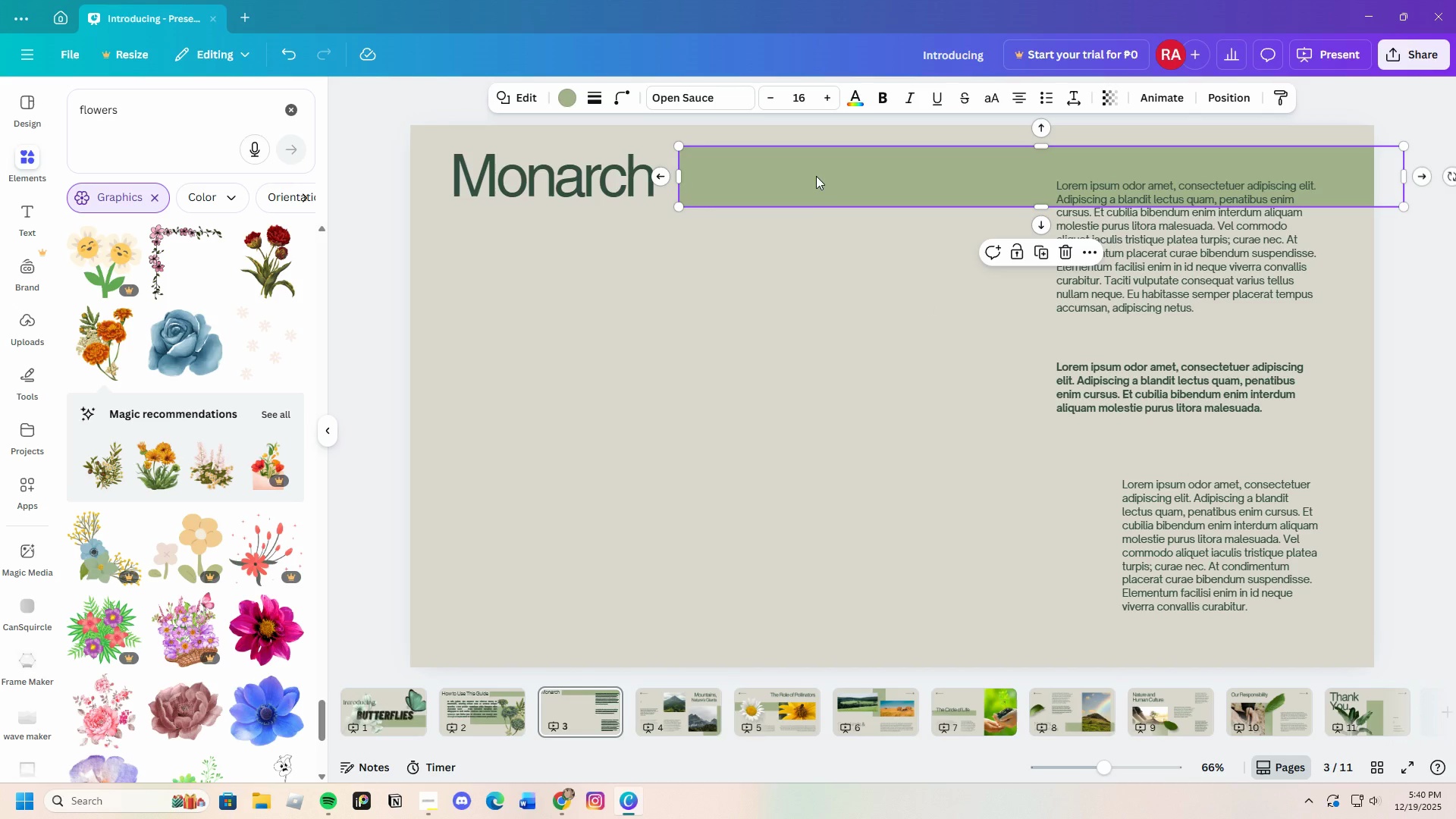 
left_click([802, 285])
 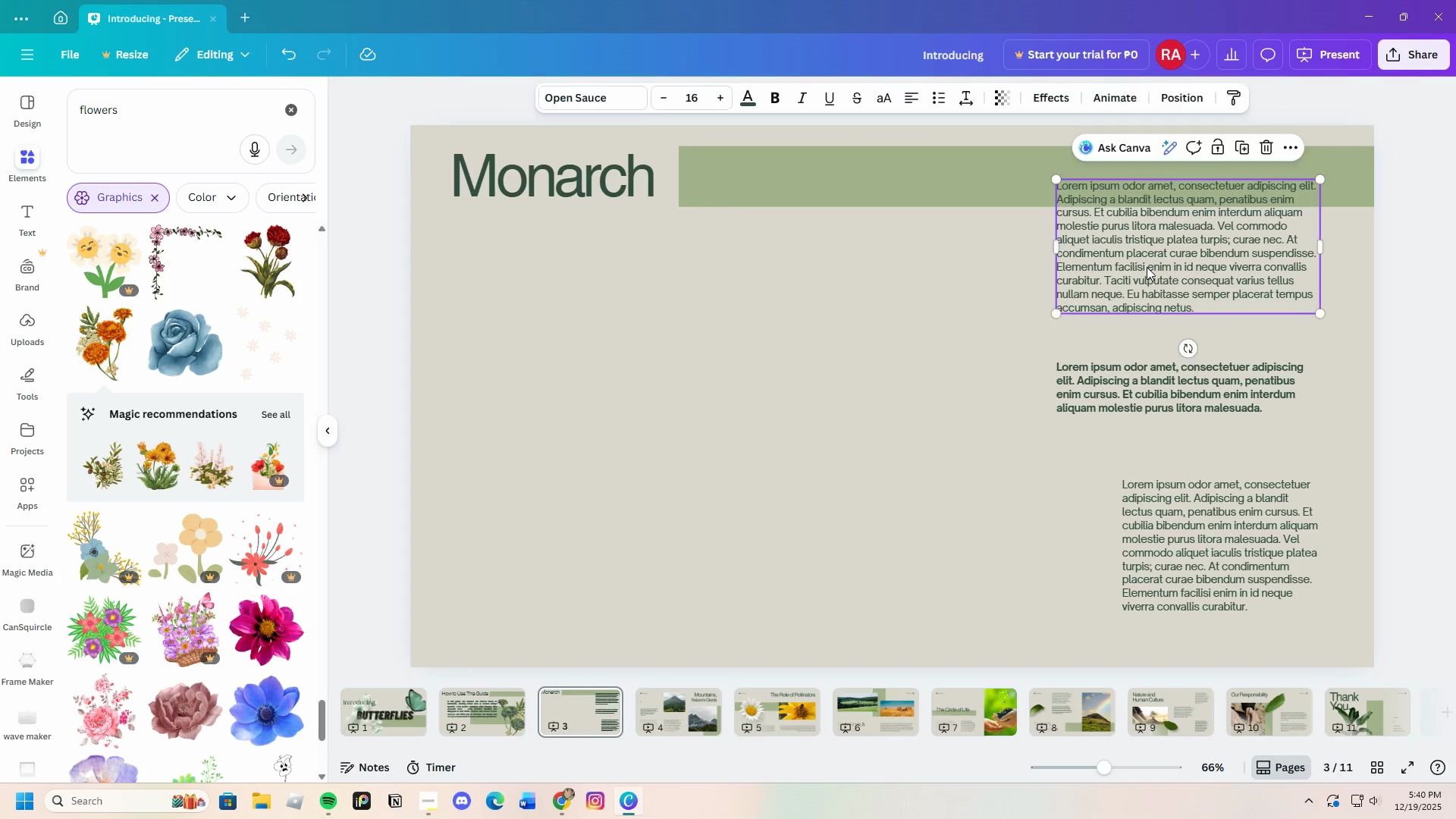 
double_click([1148, 266])
 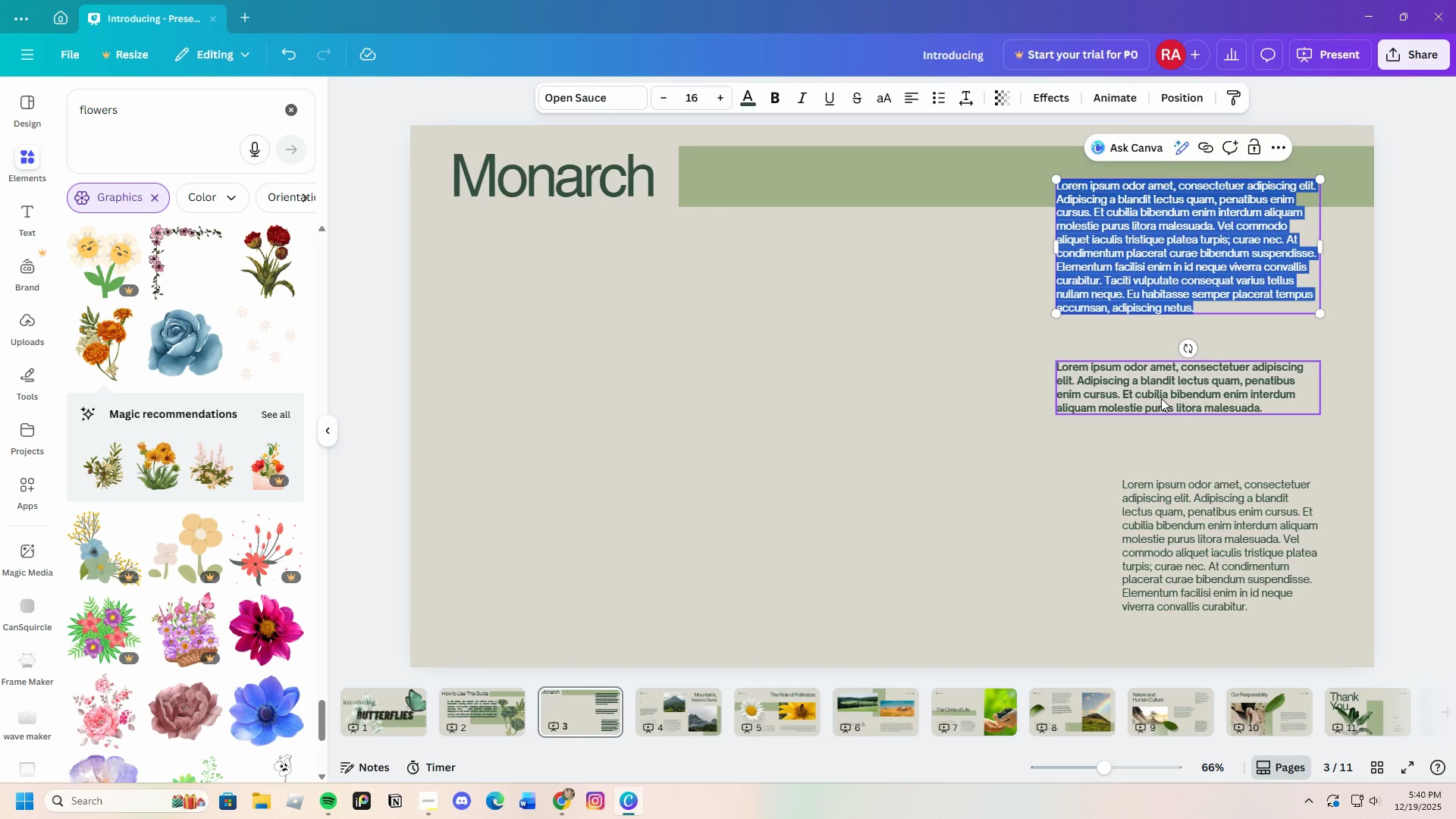 
left_click([1159, 399])
 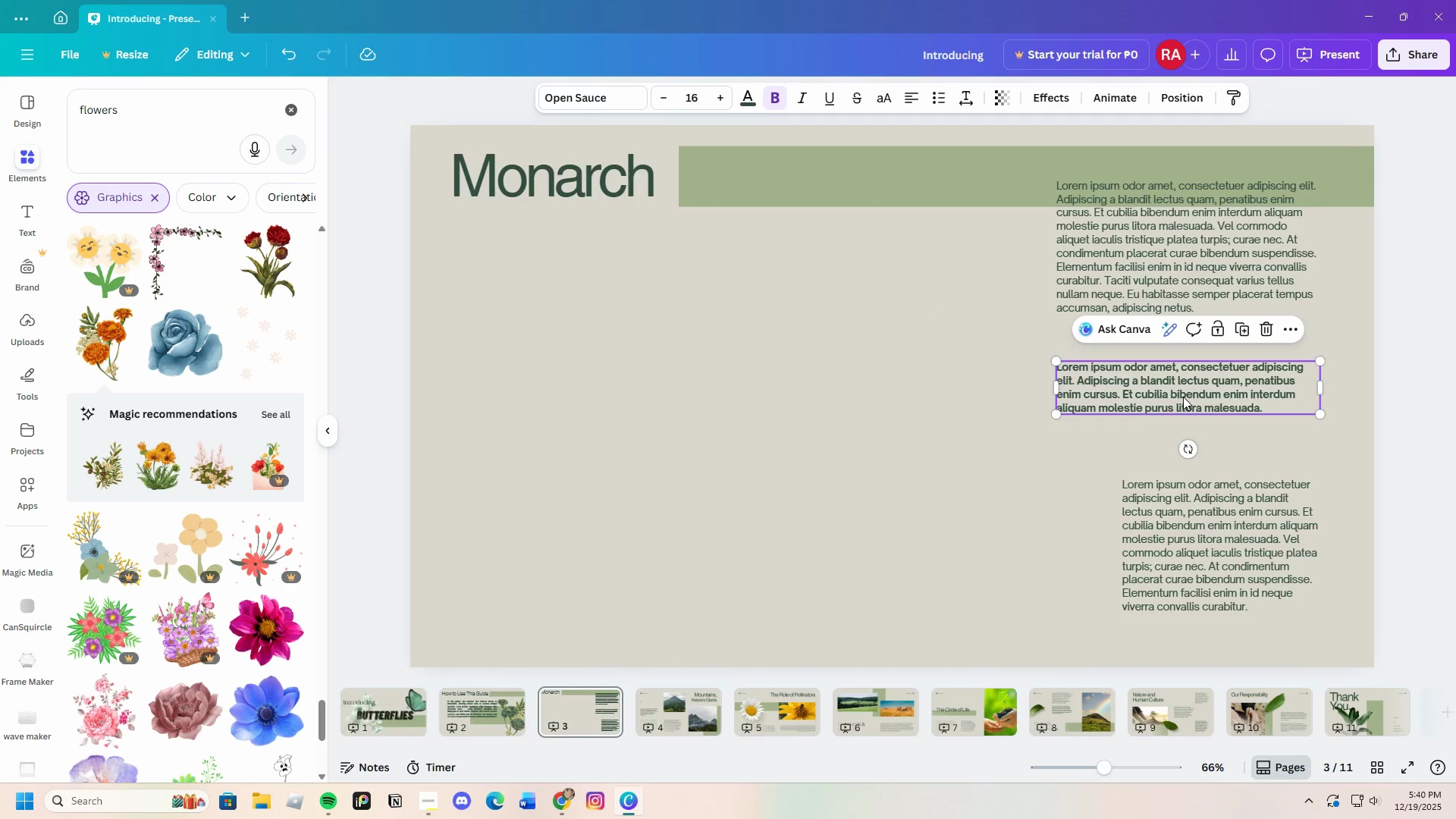 
left_click_drag(start_coordinate=[1183, 397], to_coordinate=[654, 281])
 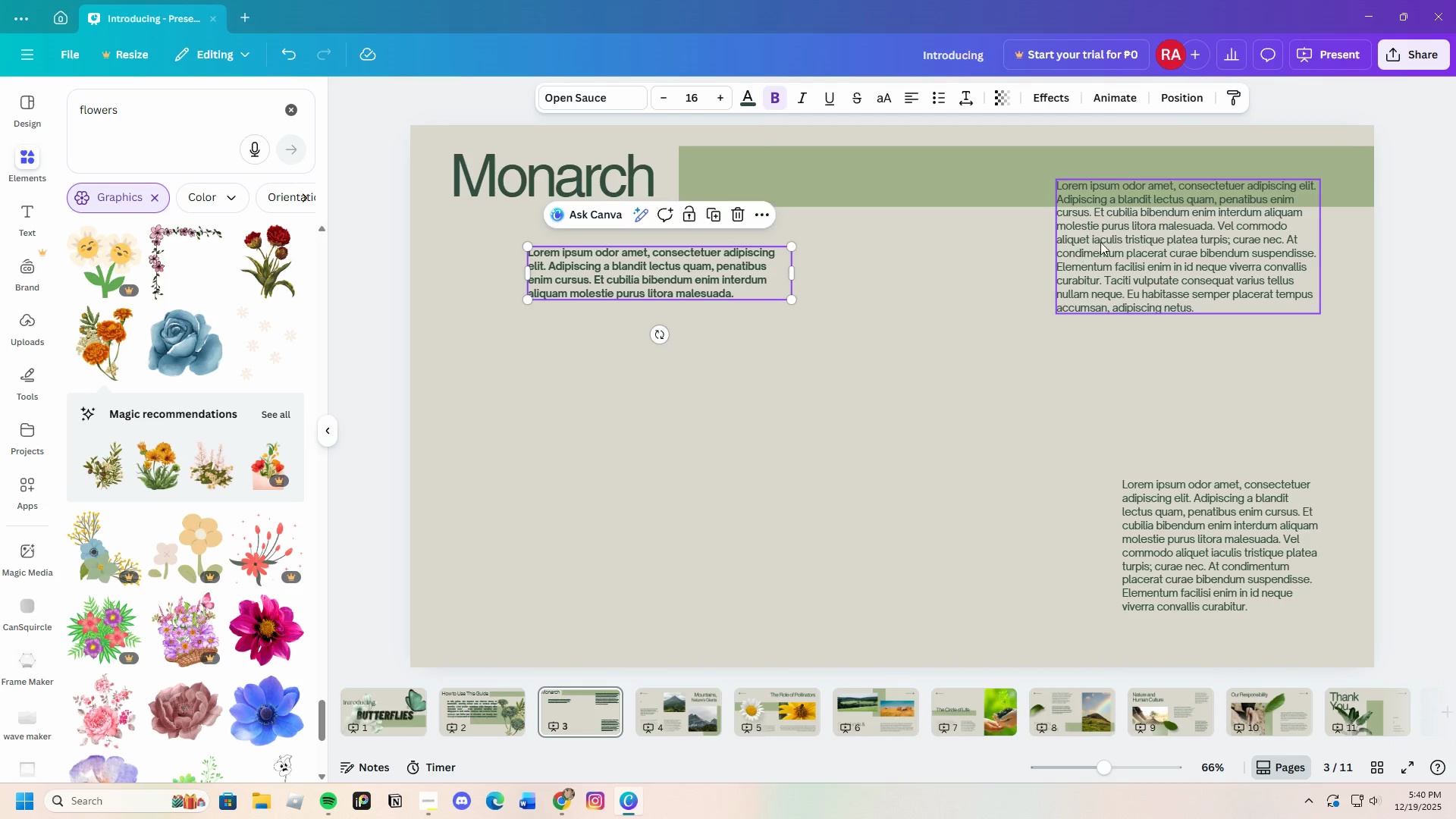 
left_click_drag(start_coordinate=[1103, 242], to_coordinate=[1011, 317])
 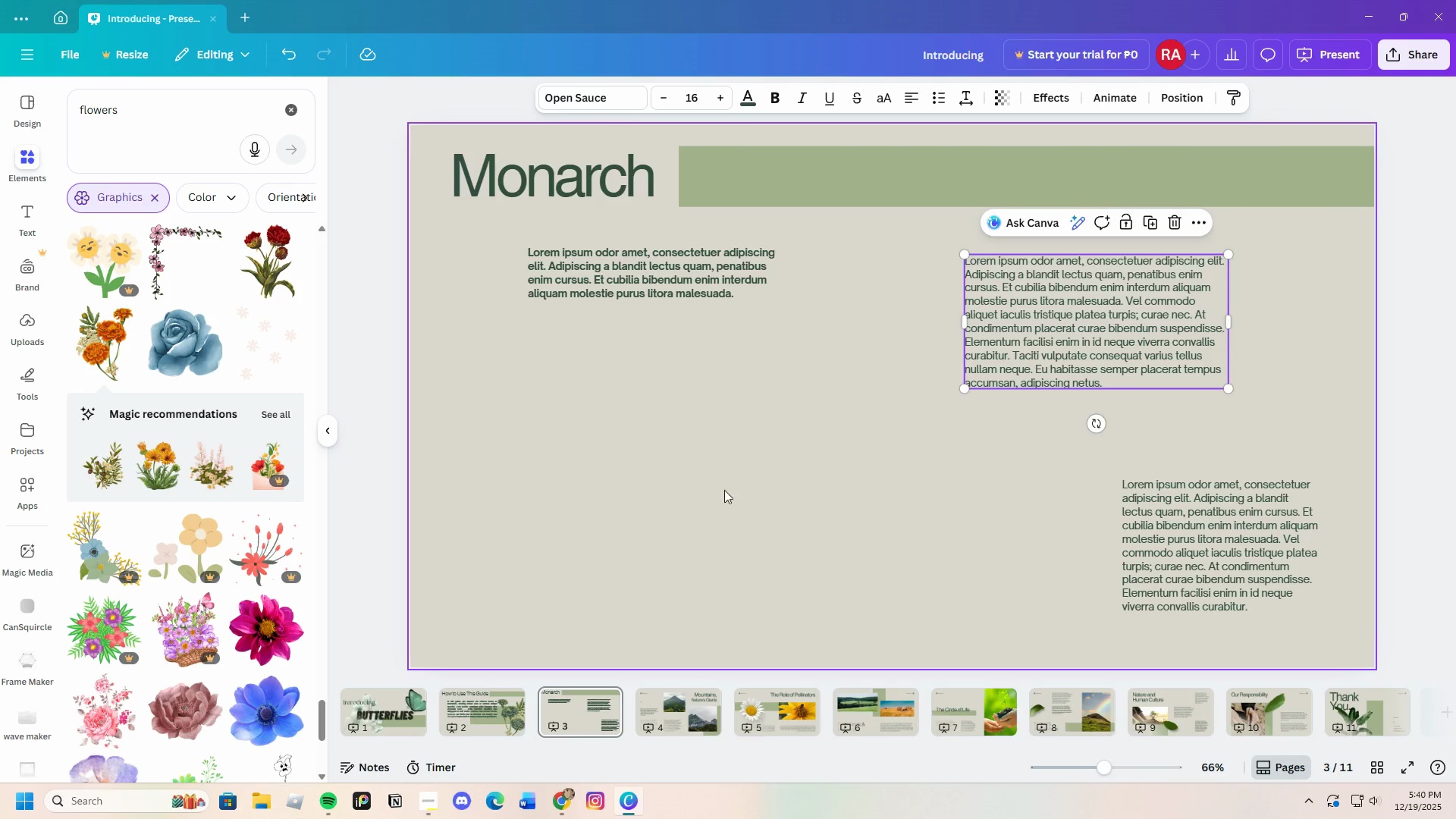 
wait(6.3)
 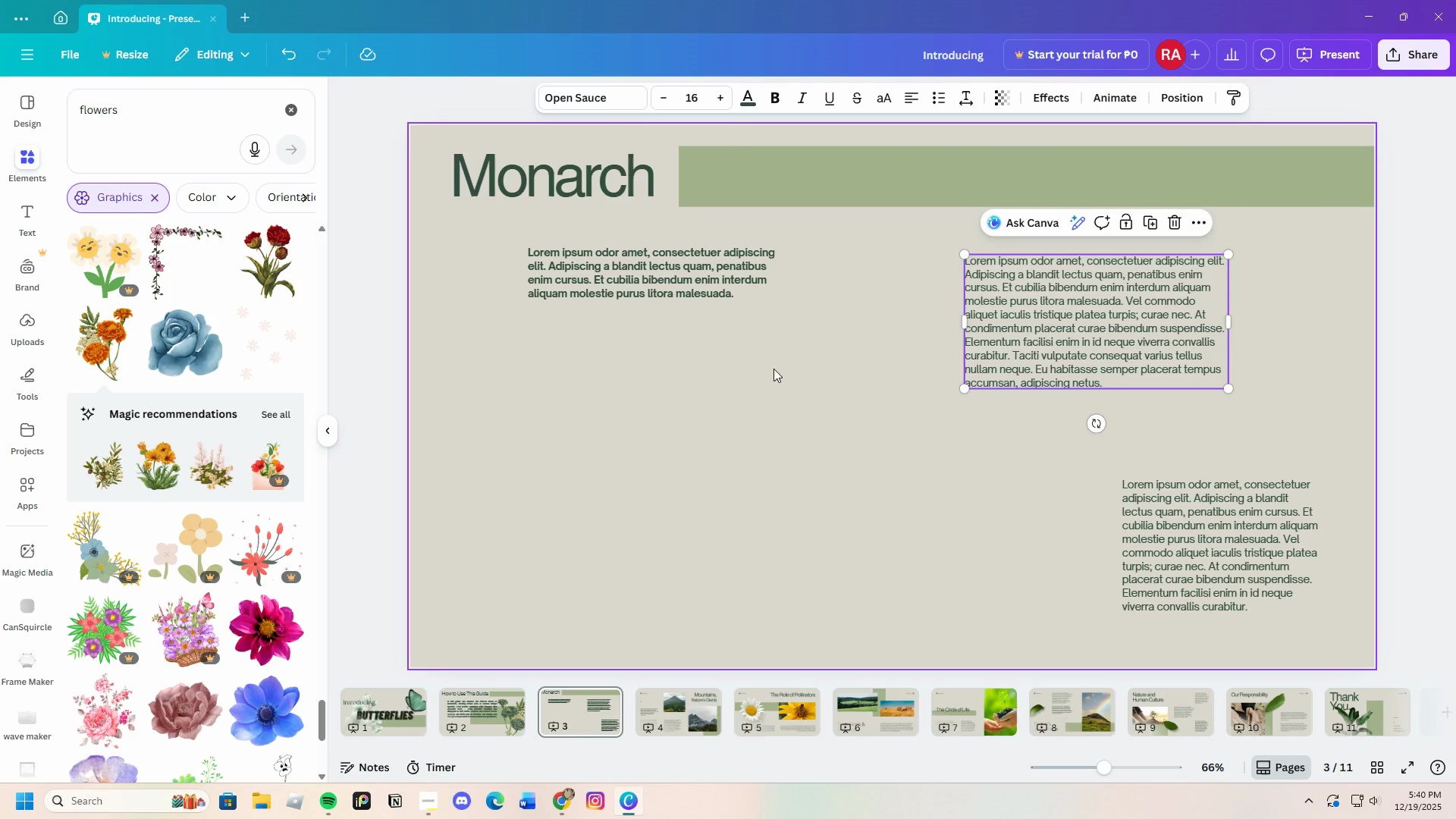 
left_click([561, 802])
 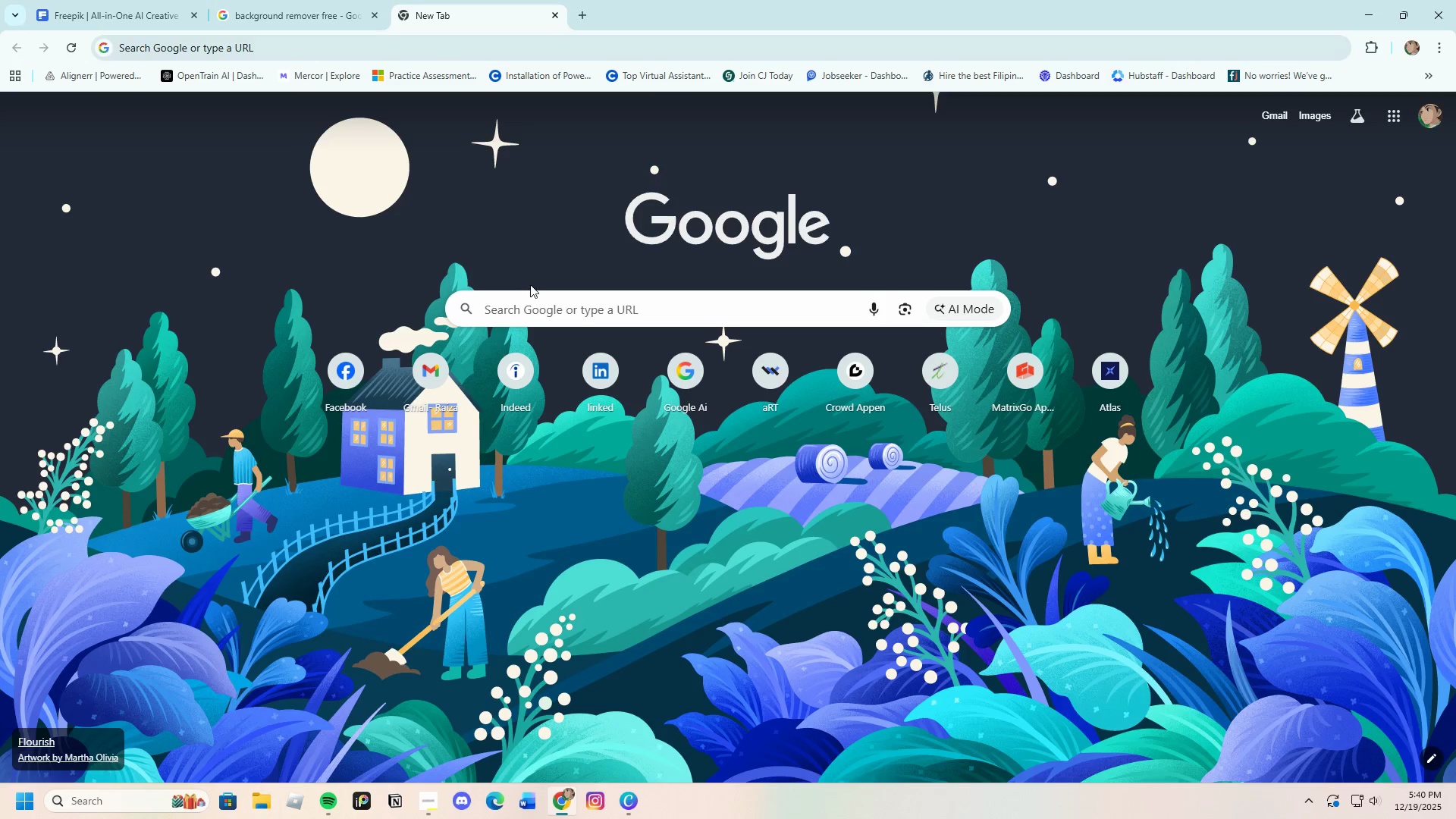 
left_click([537, 309])
 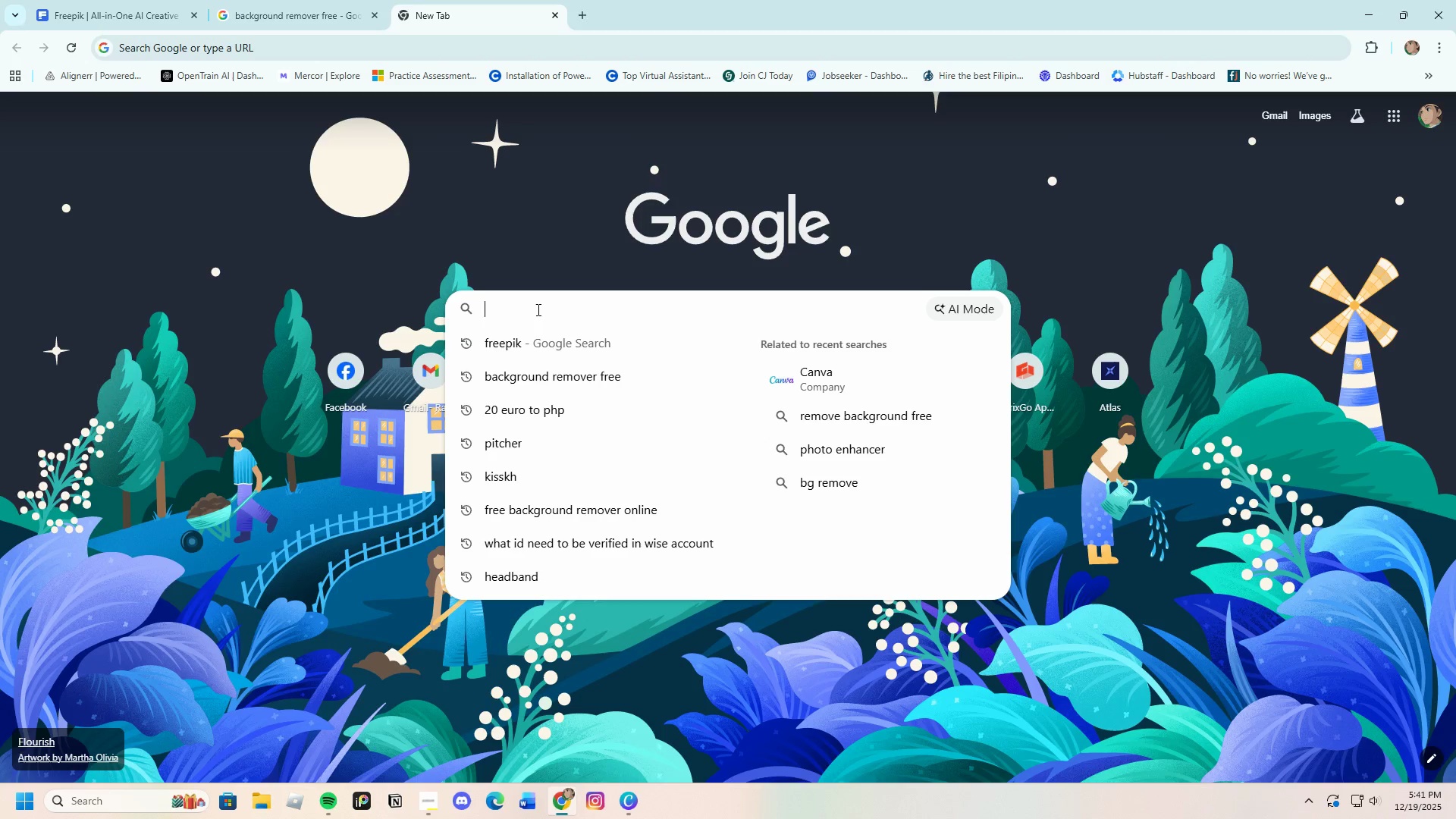 
type(Facts about Monarch b)
 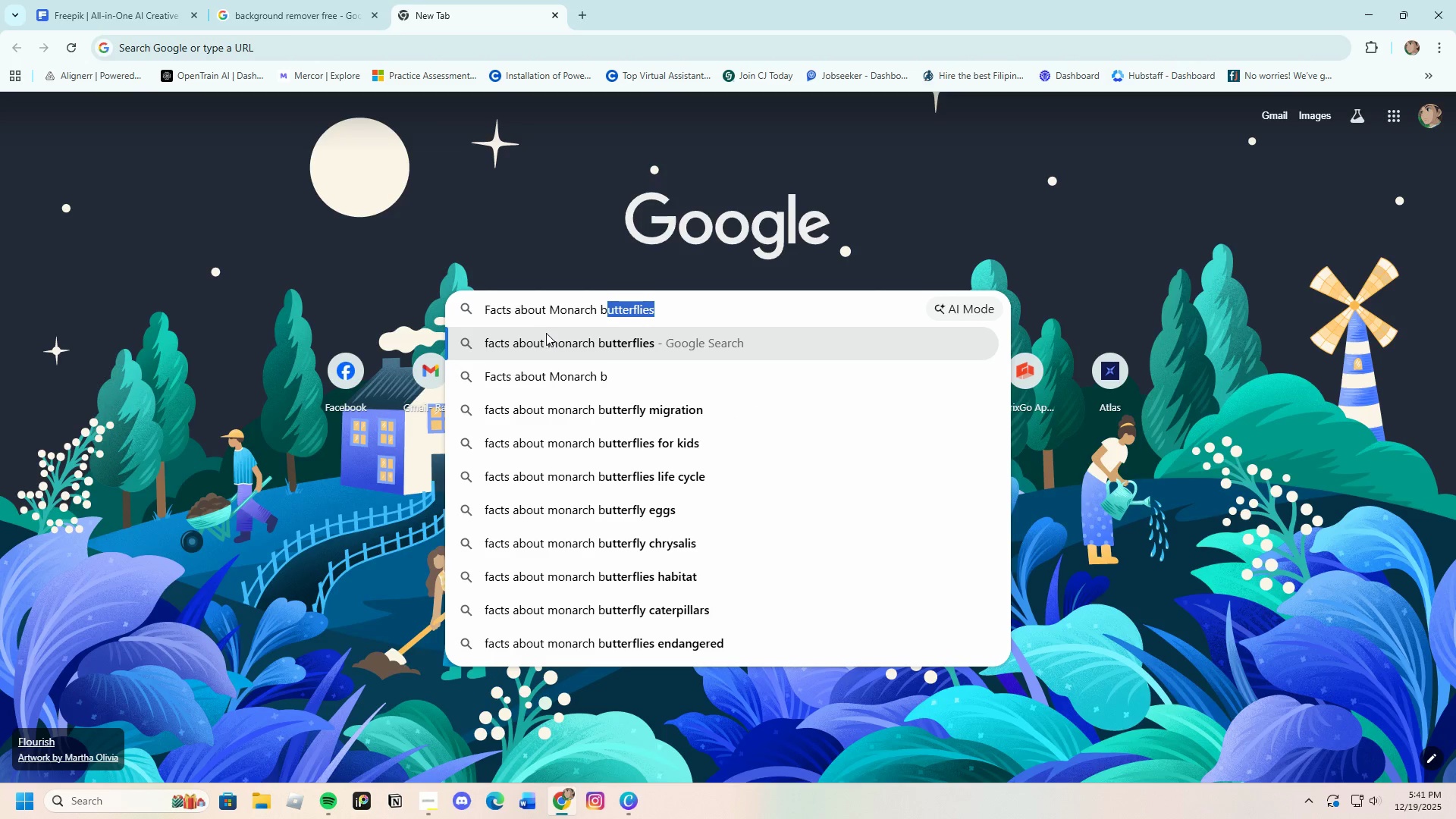 
left_click([545, 340])
 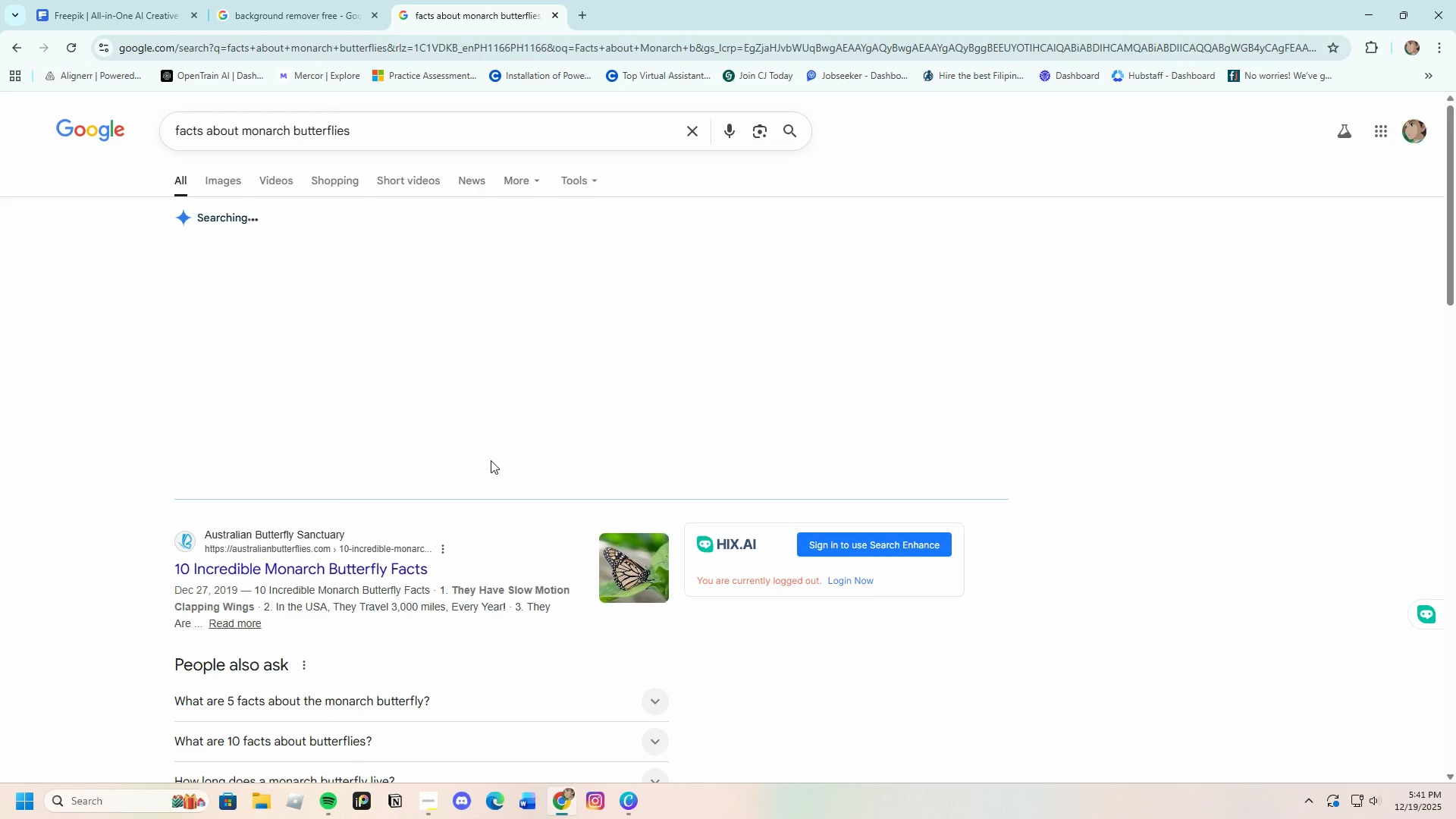 
scroll: coordinate [371, 603], scroll_direction: down, amount: 3.0
 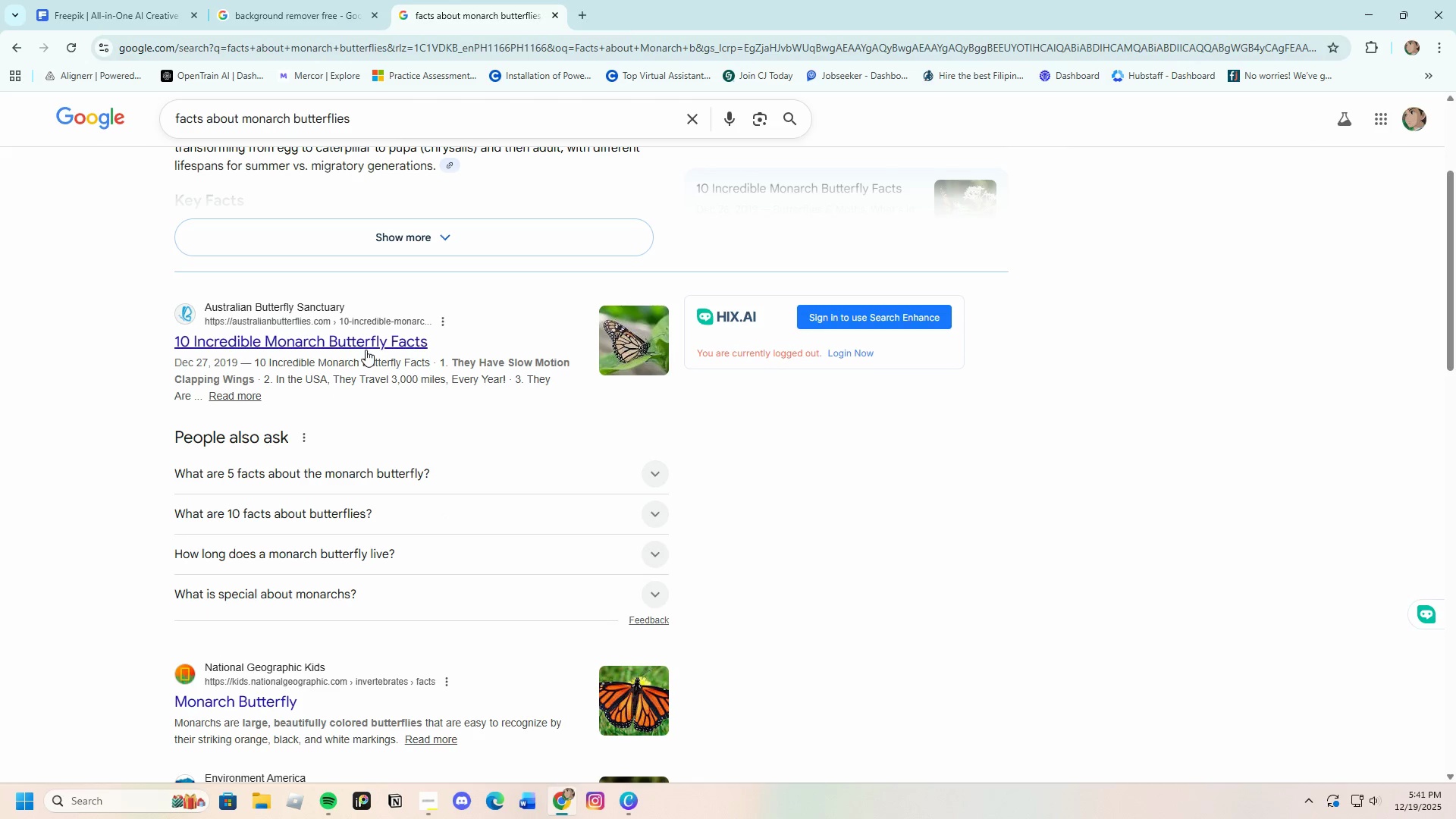 
left_click([366, 344])
 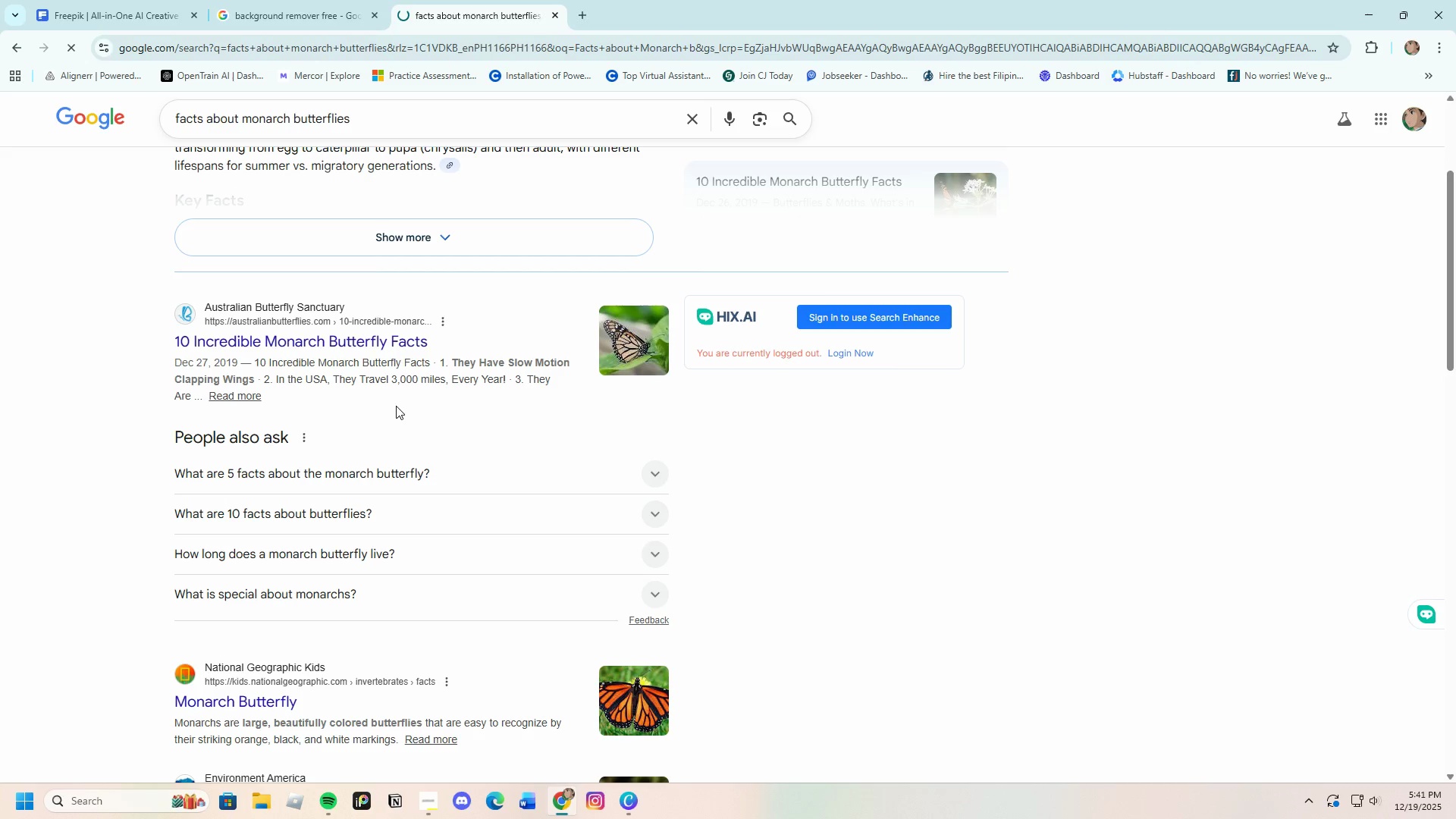 
wait(23.0)
 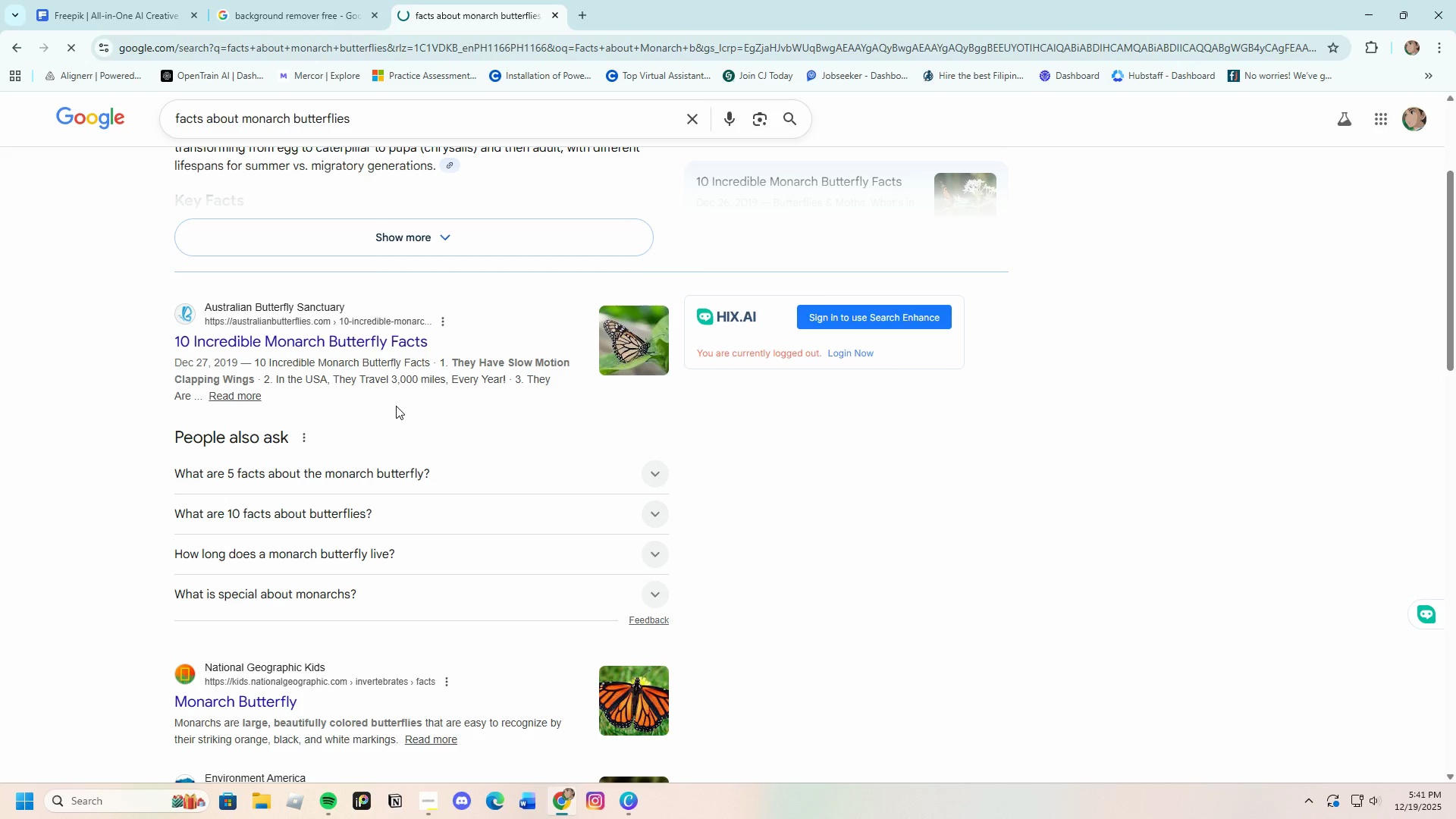 
left_click([526, 411])
 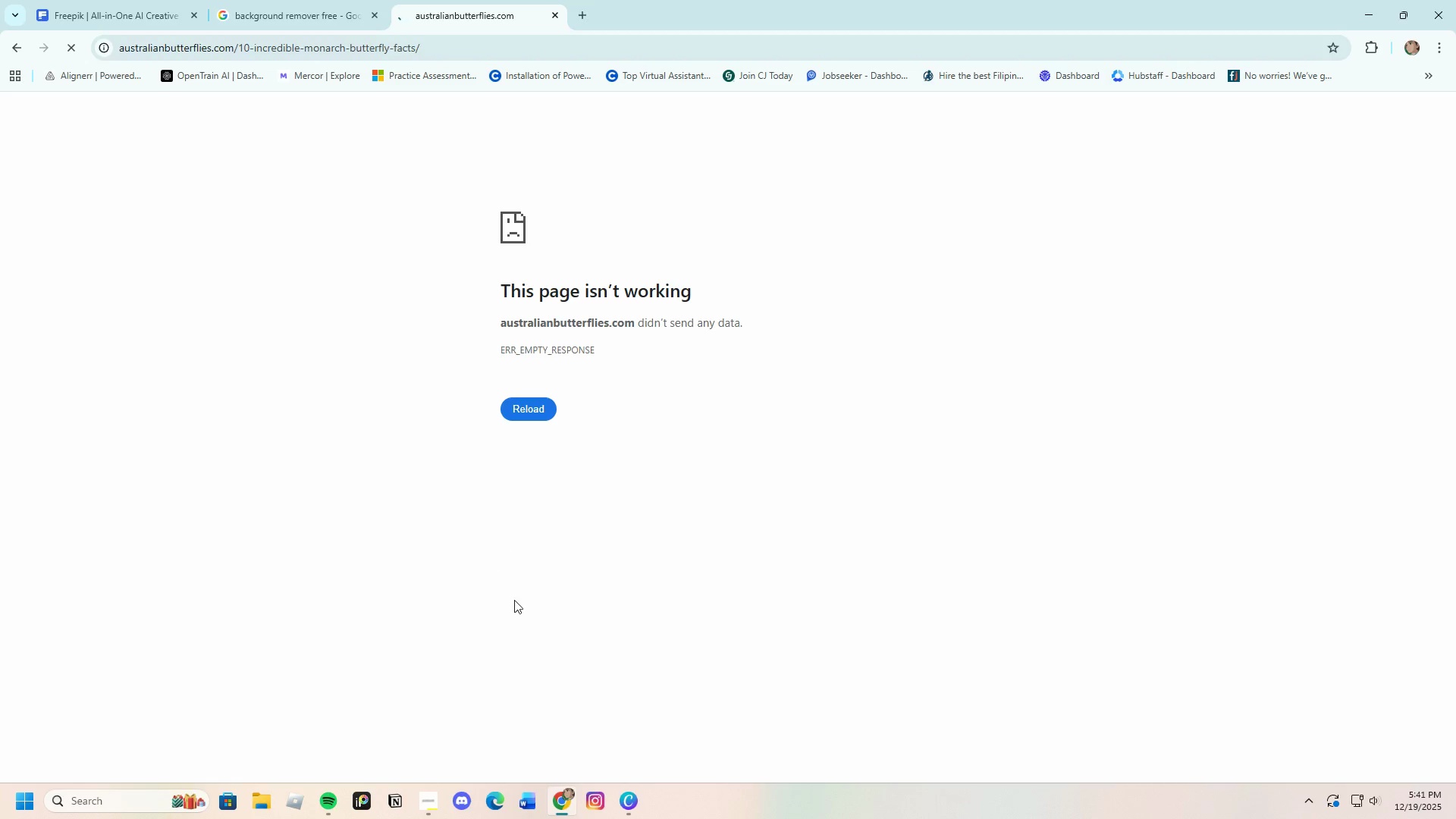 
left_click([632, 805])
 